 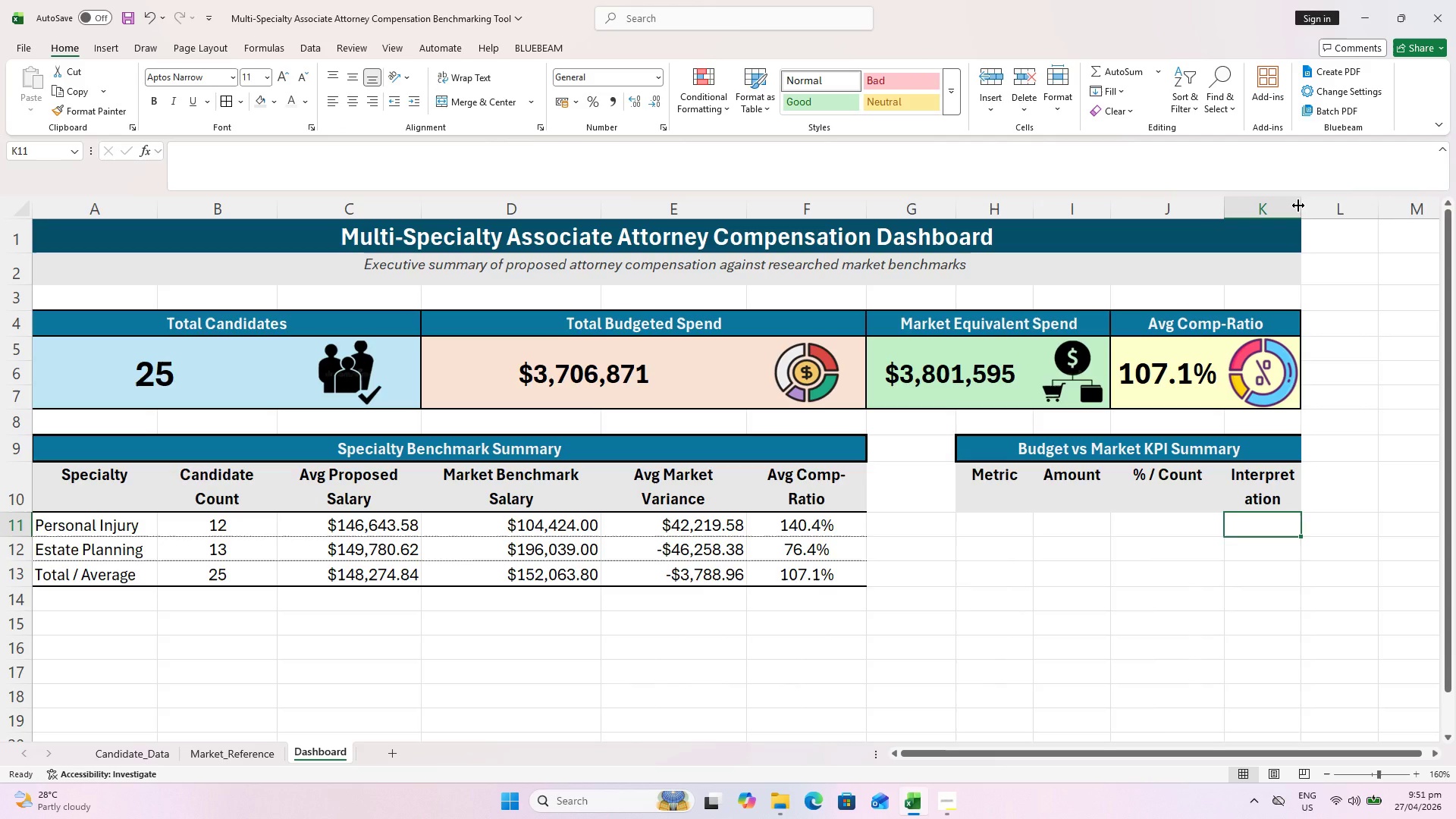 
left_click_drag(start_coordinate=[1298, 206], to_coordinate=[1317, 205])
 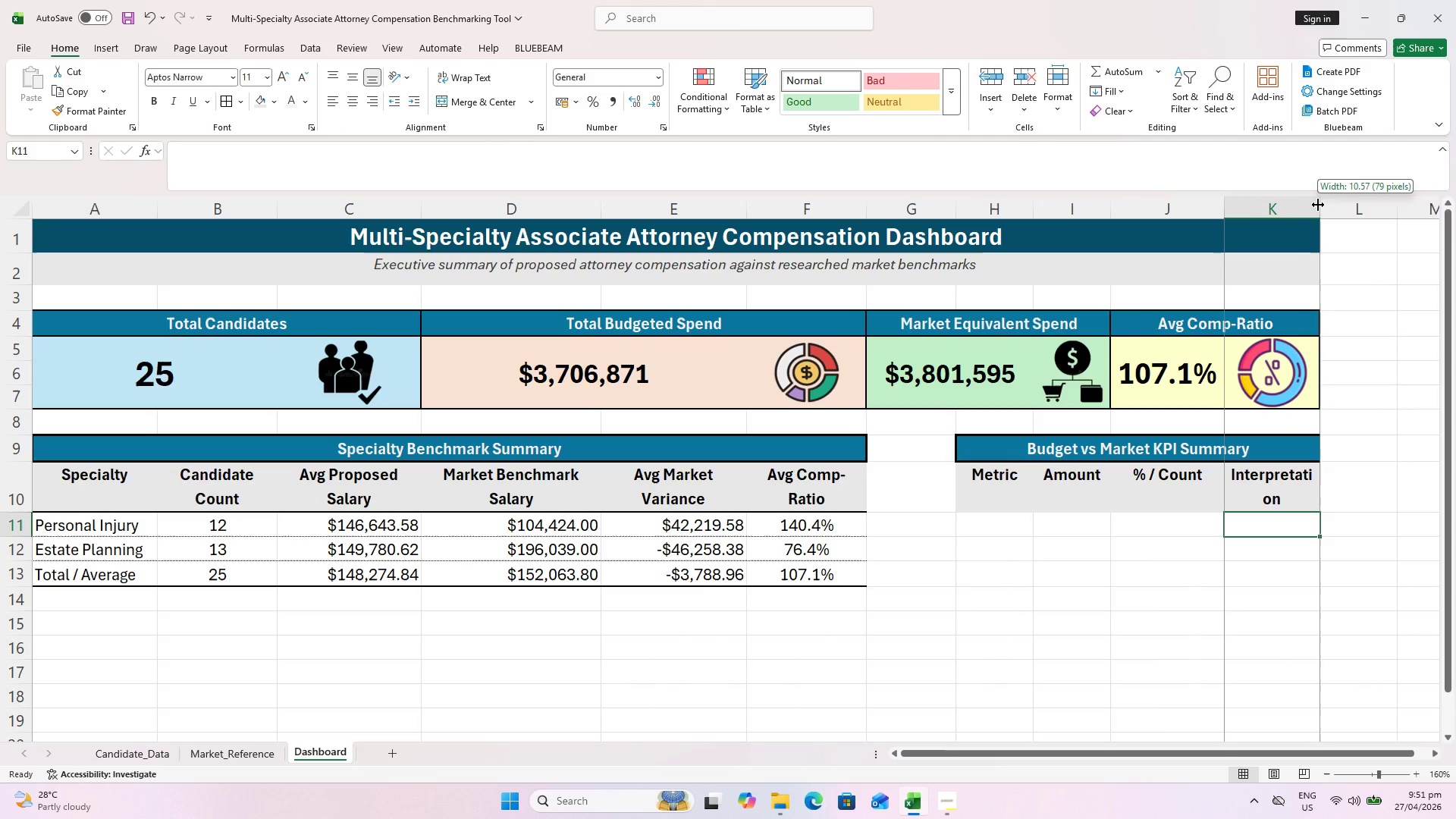 
left_click_drag(start_coordinate=[1317, 205], to_coordinate=[1341, 202])
 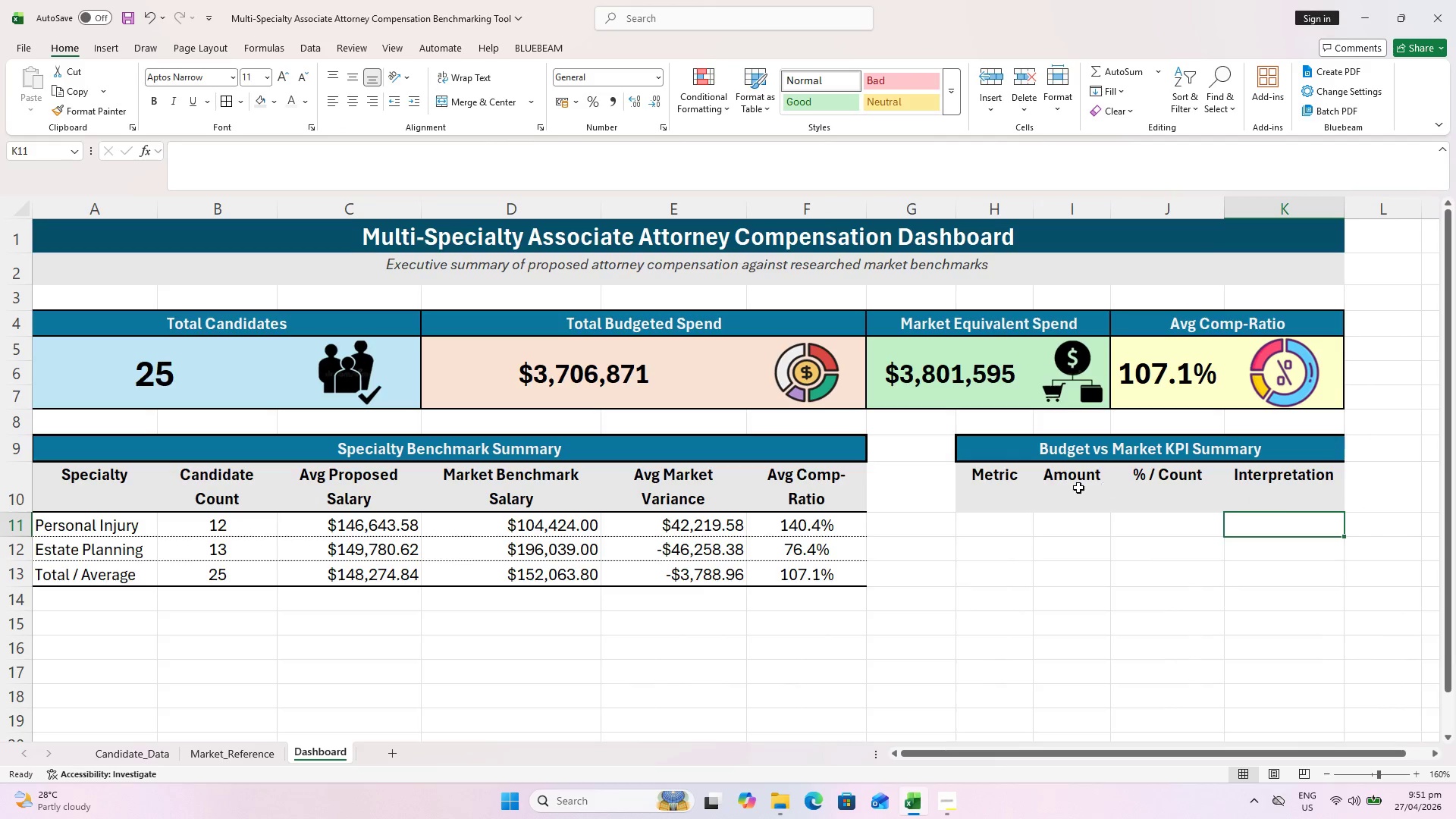 
left_click([1153, 577])
 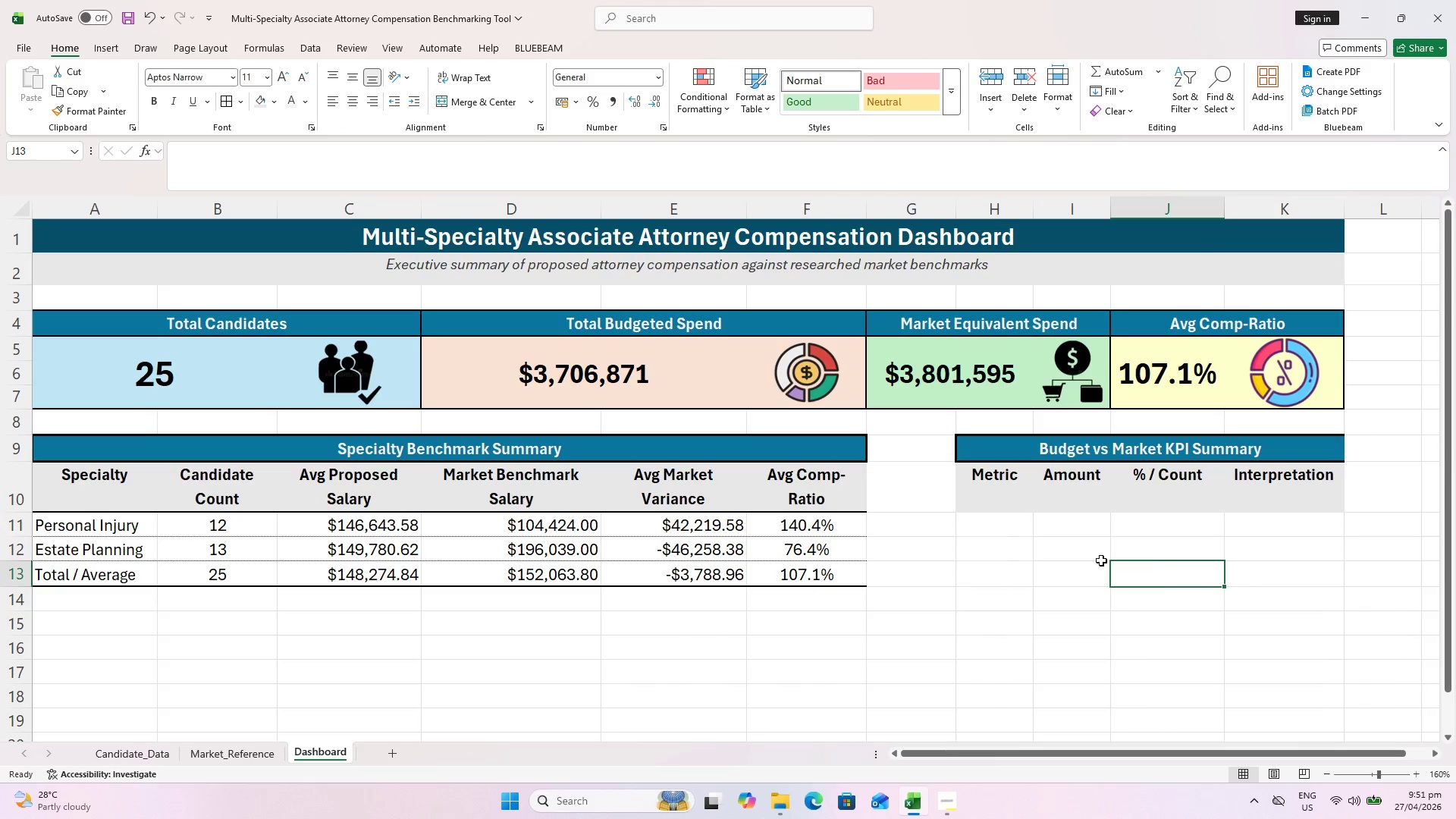 
key(Control+S)
 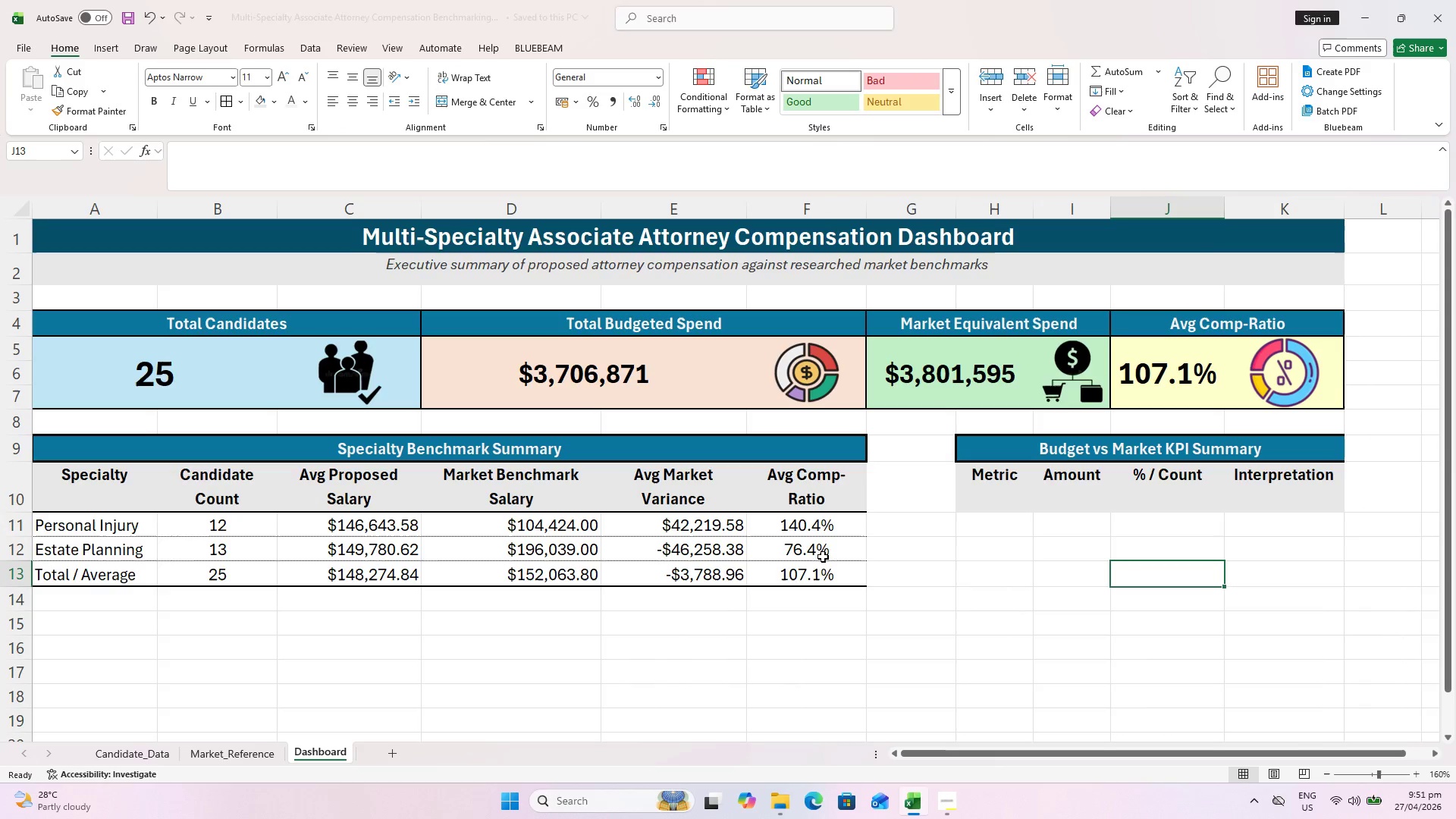 
key(Control+S)
 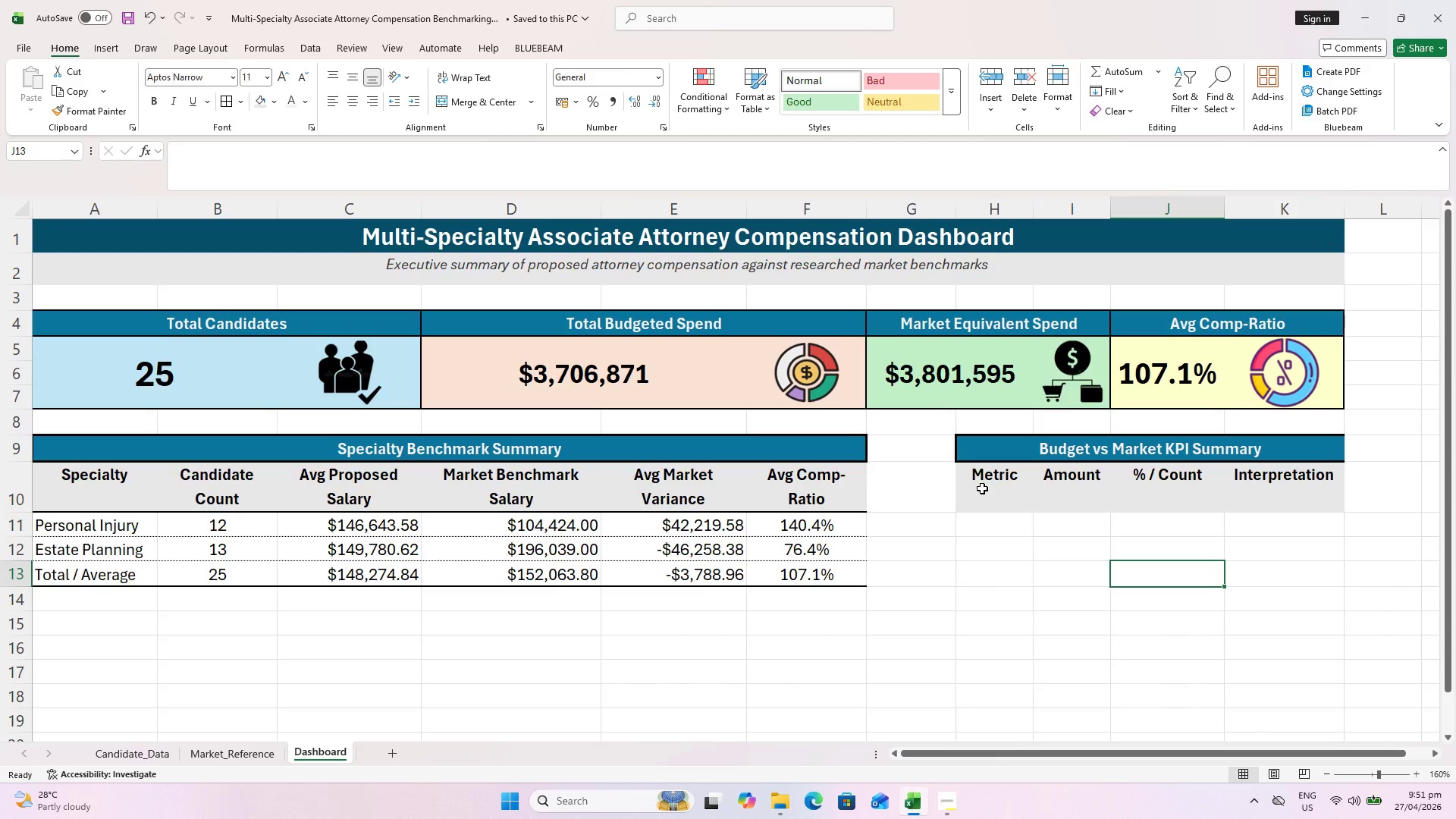 
key(Control+ControlLeft)
 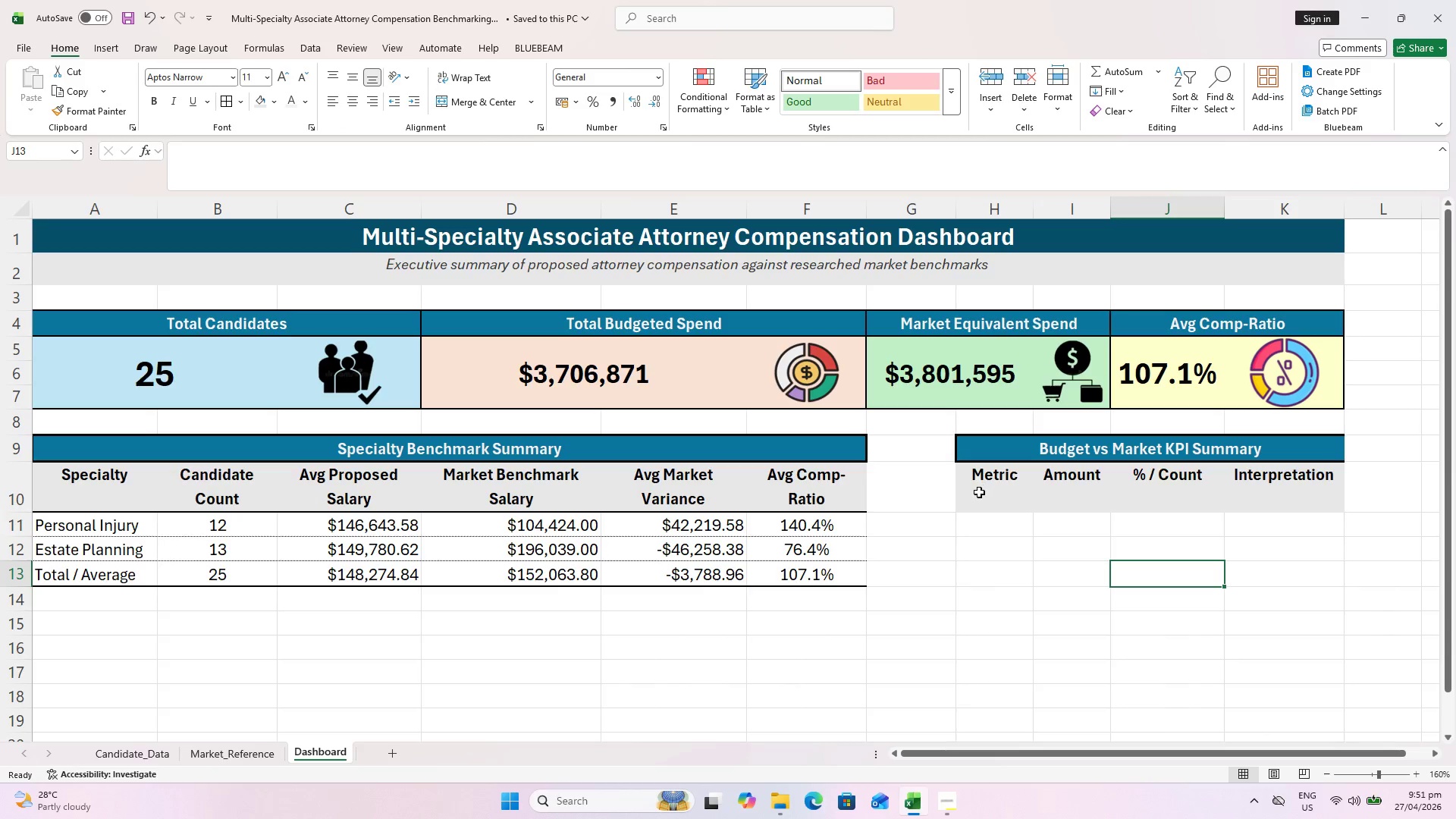 
key(Control+Meta+MetaLeft)
 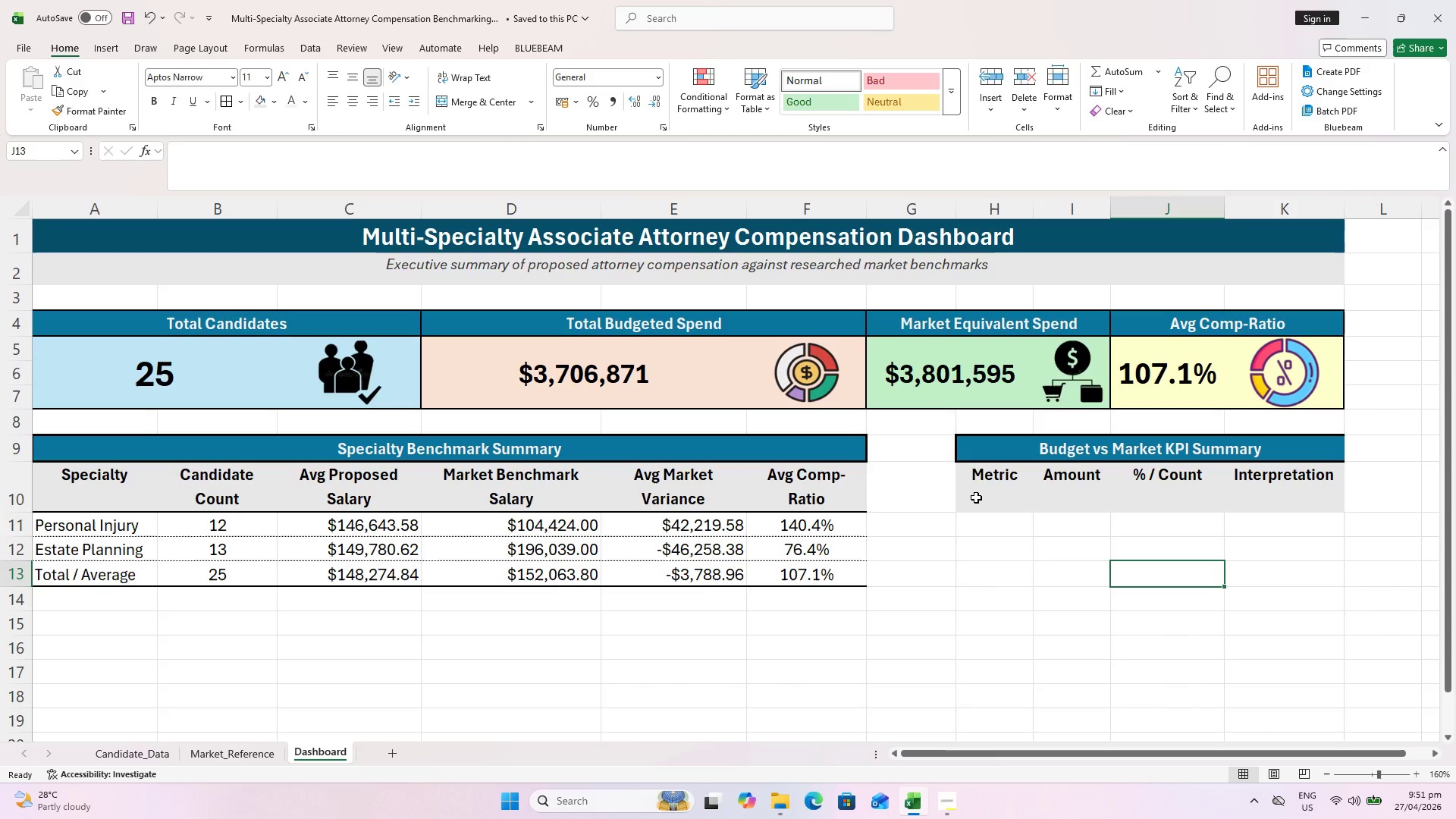 
key(Control+Meta+S)
 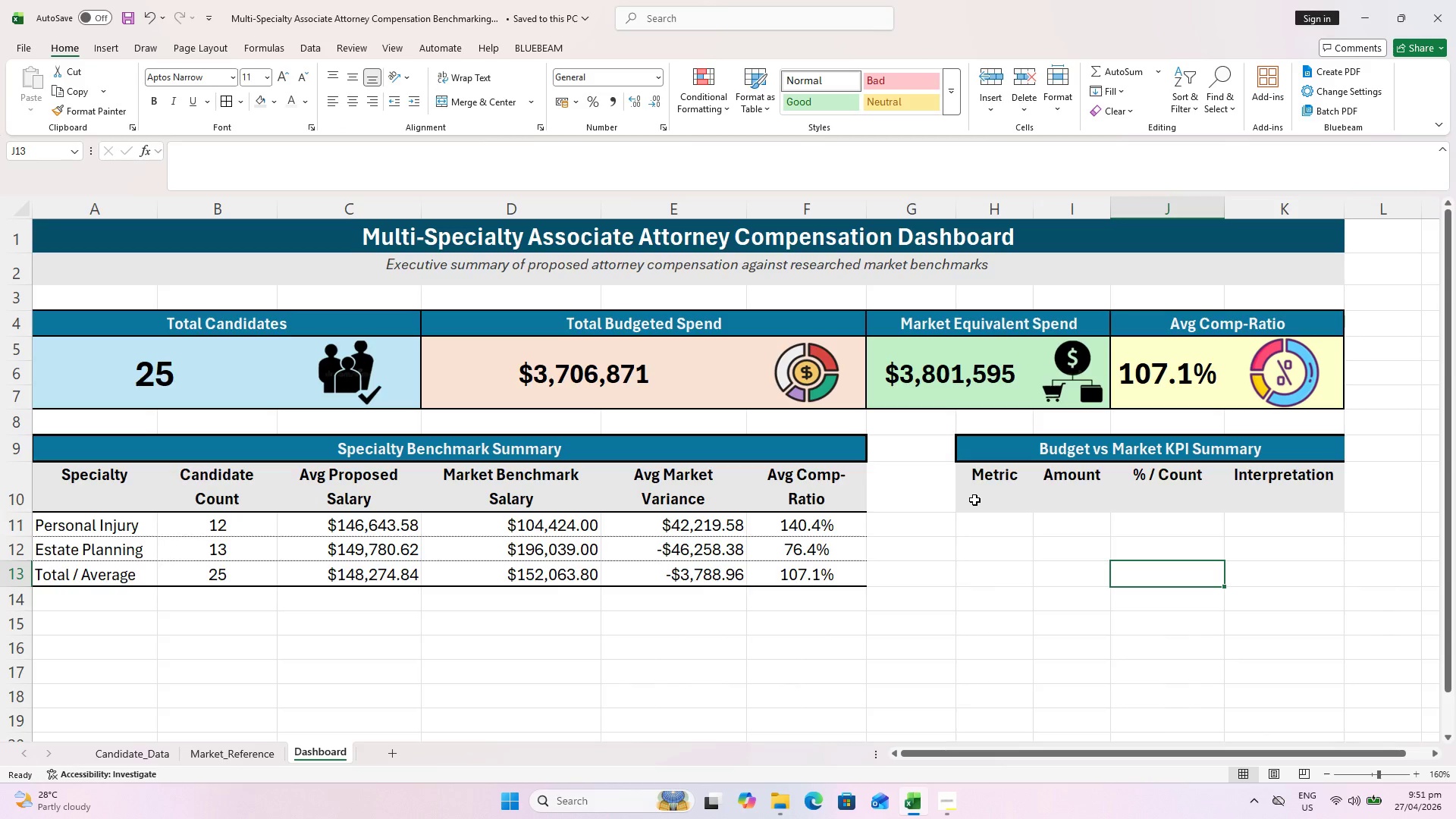 
key(Meta+MetaLeft)
 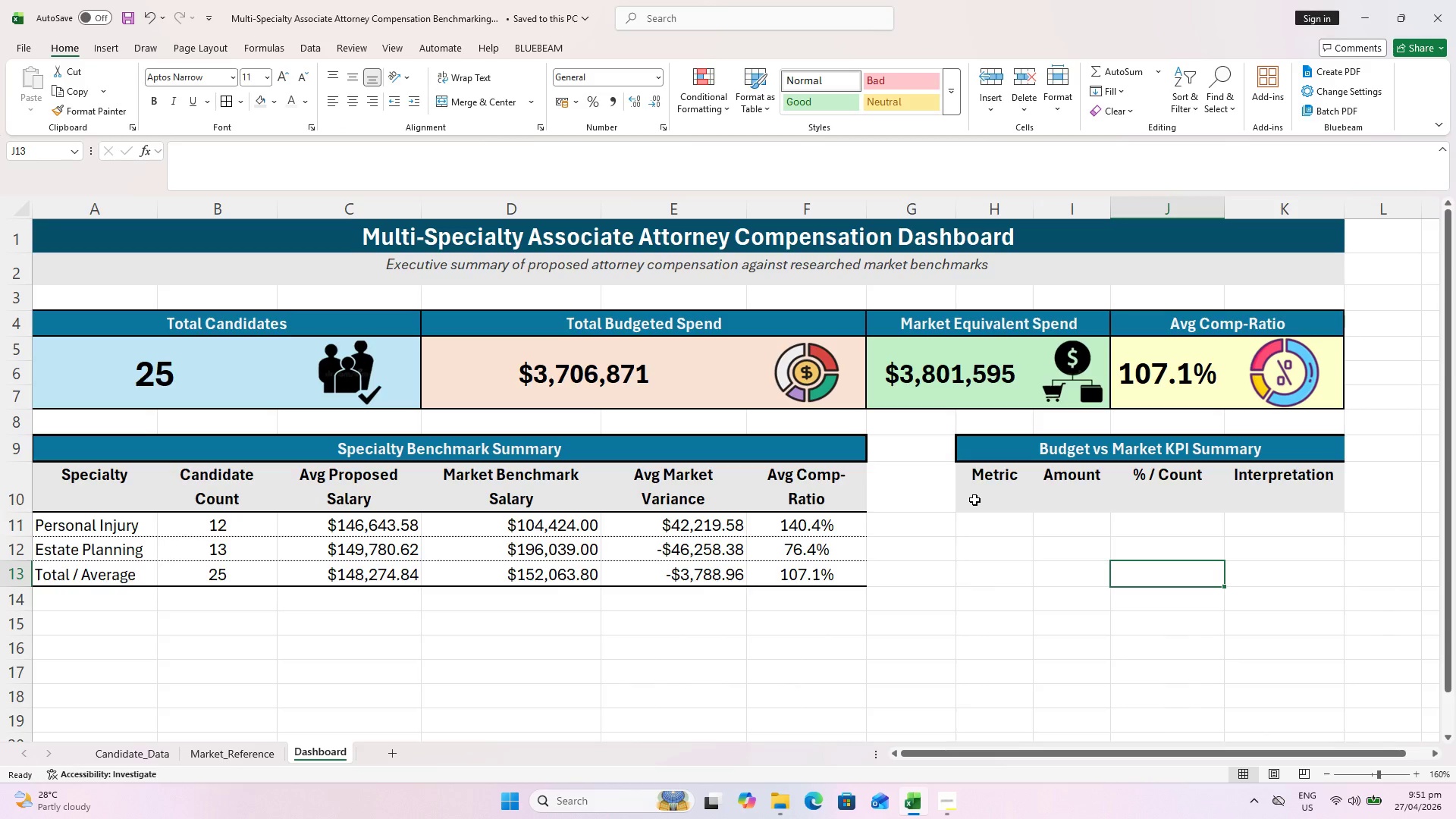 
hold_key(key=U, duration=10.25)
 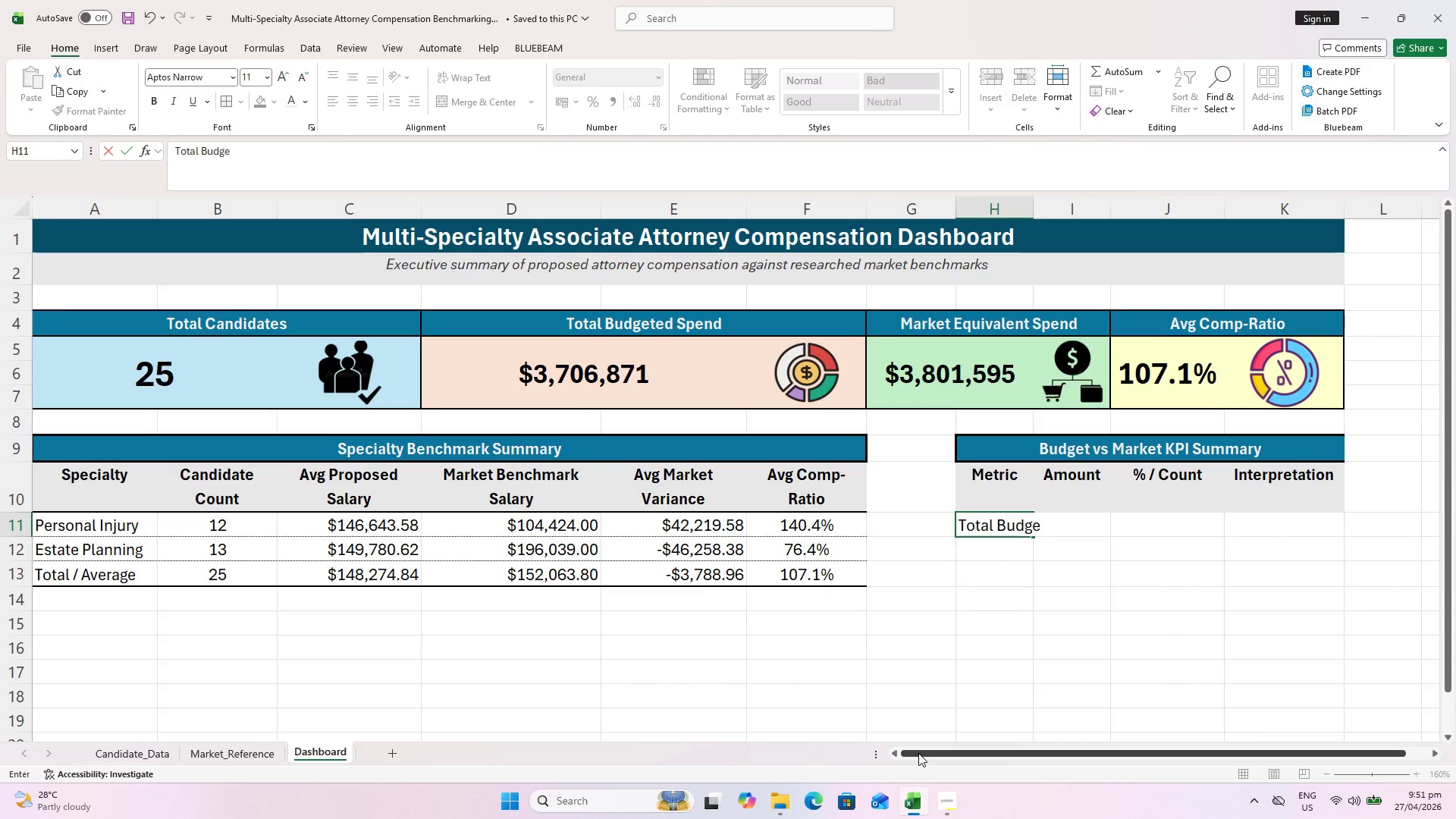 
hold_key(key=ControlLeft, duration=2.53)
 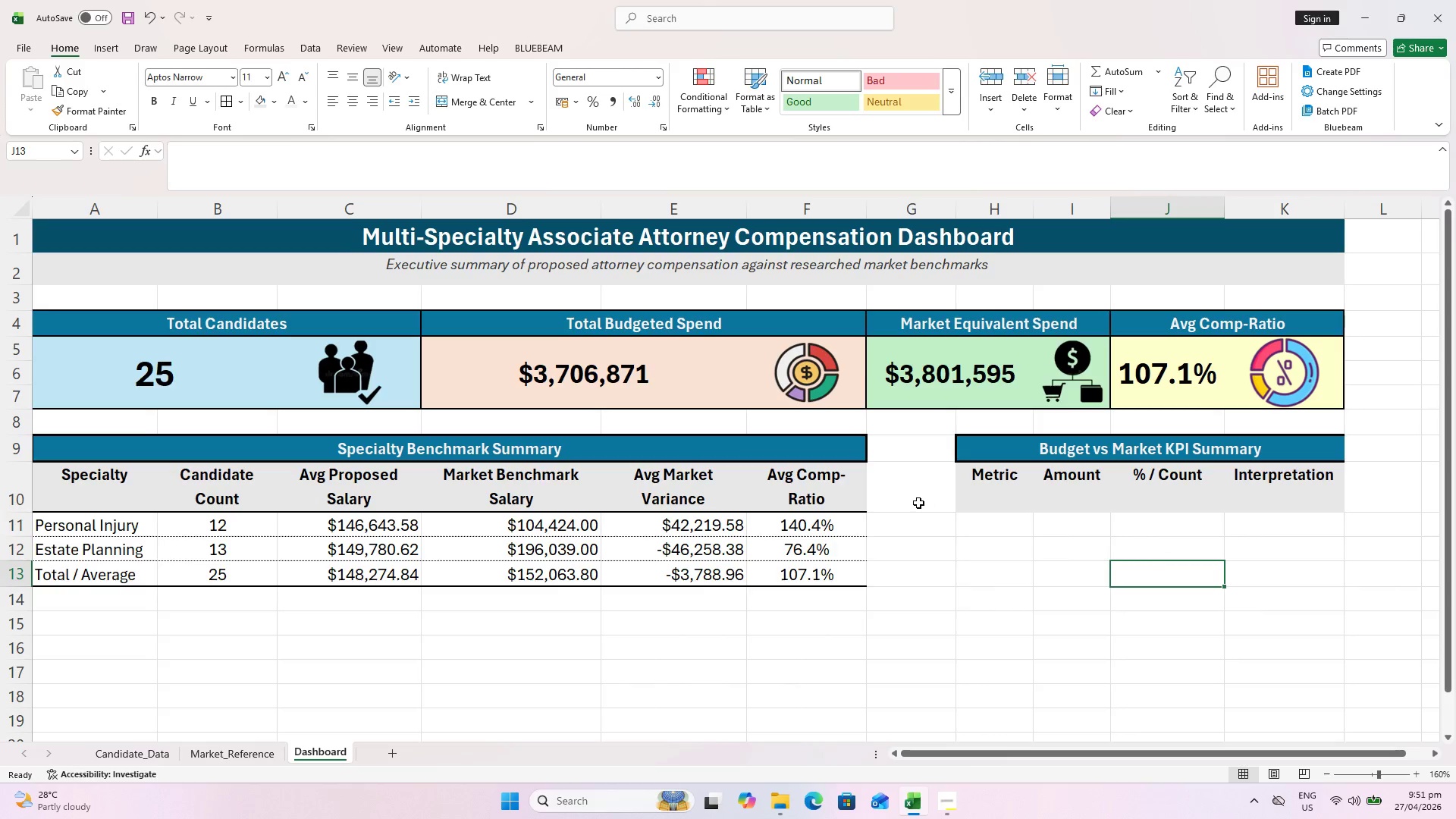 
key(Control+S)
 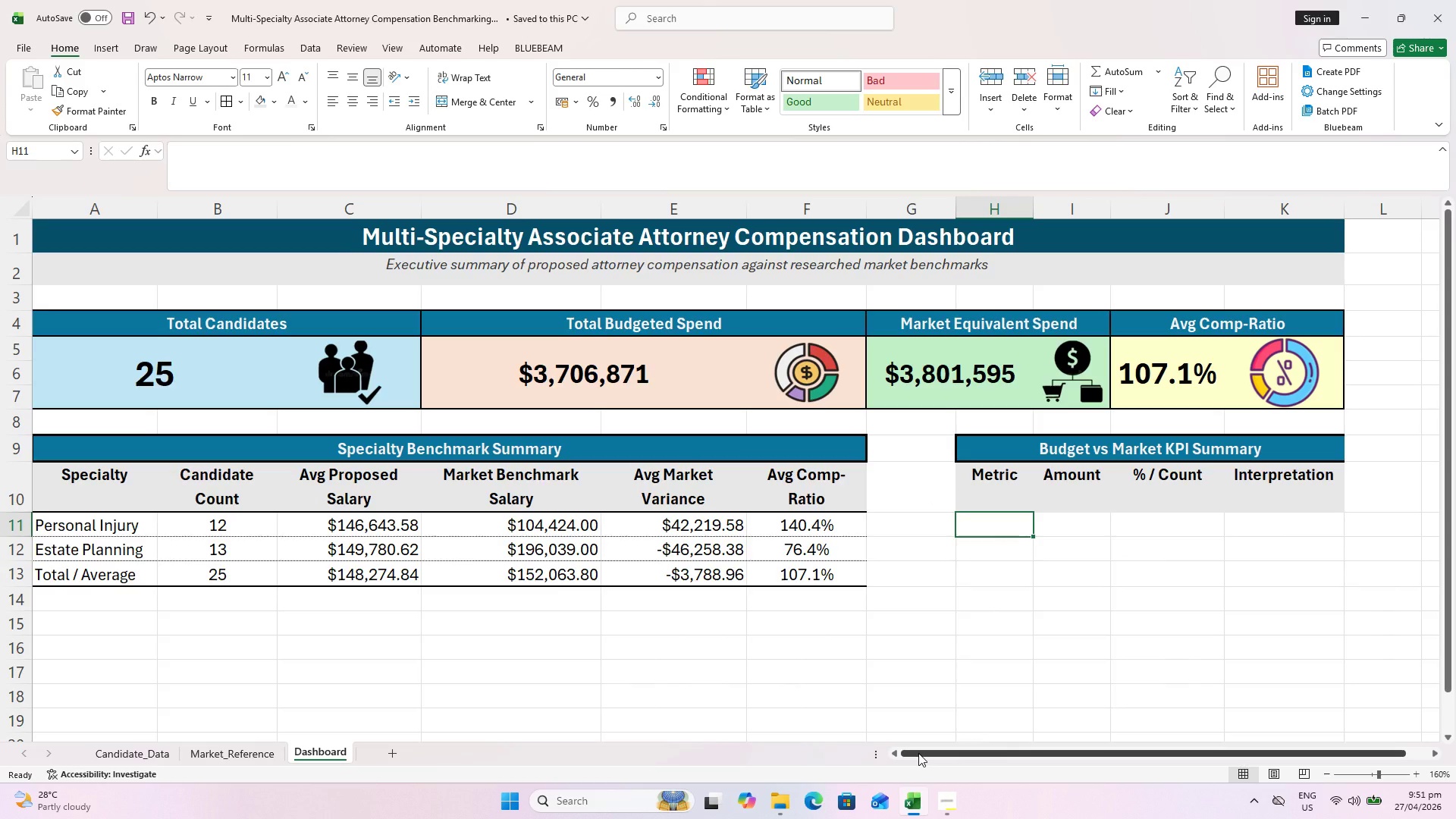 
type(Total Bdgeted Spend)
 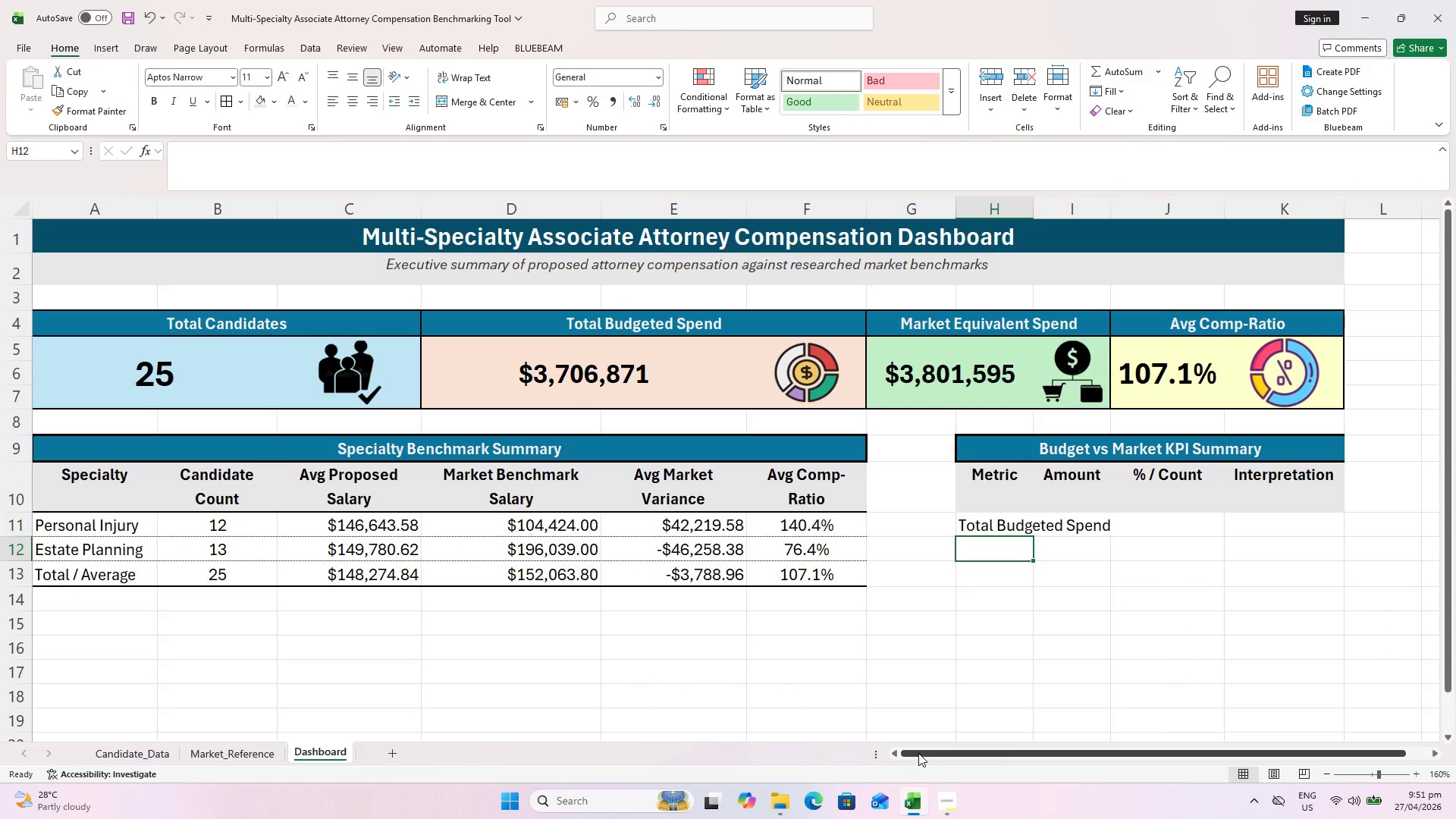 
 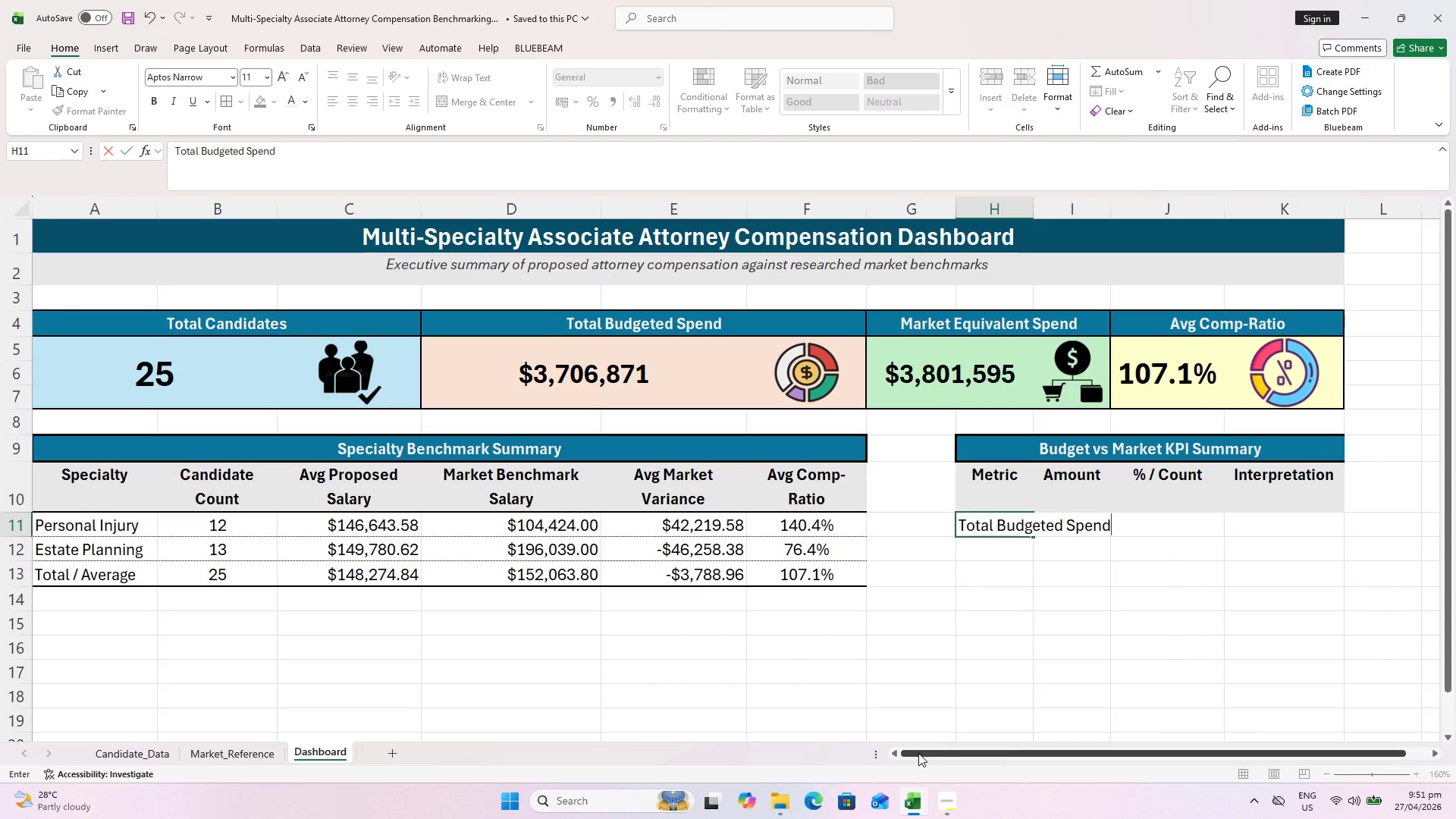 
key(Enter)
 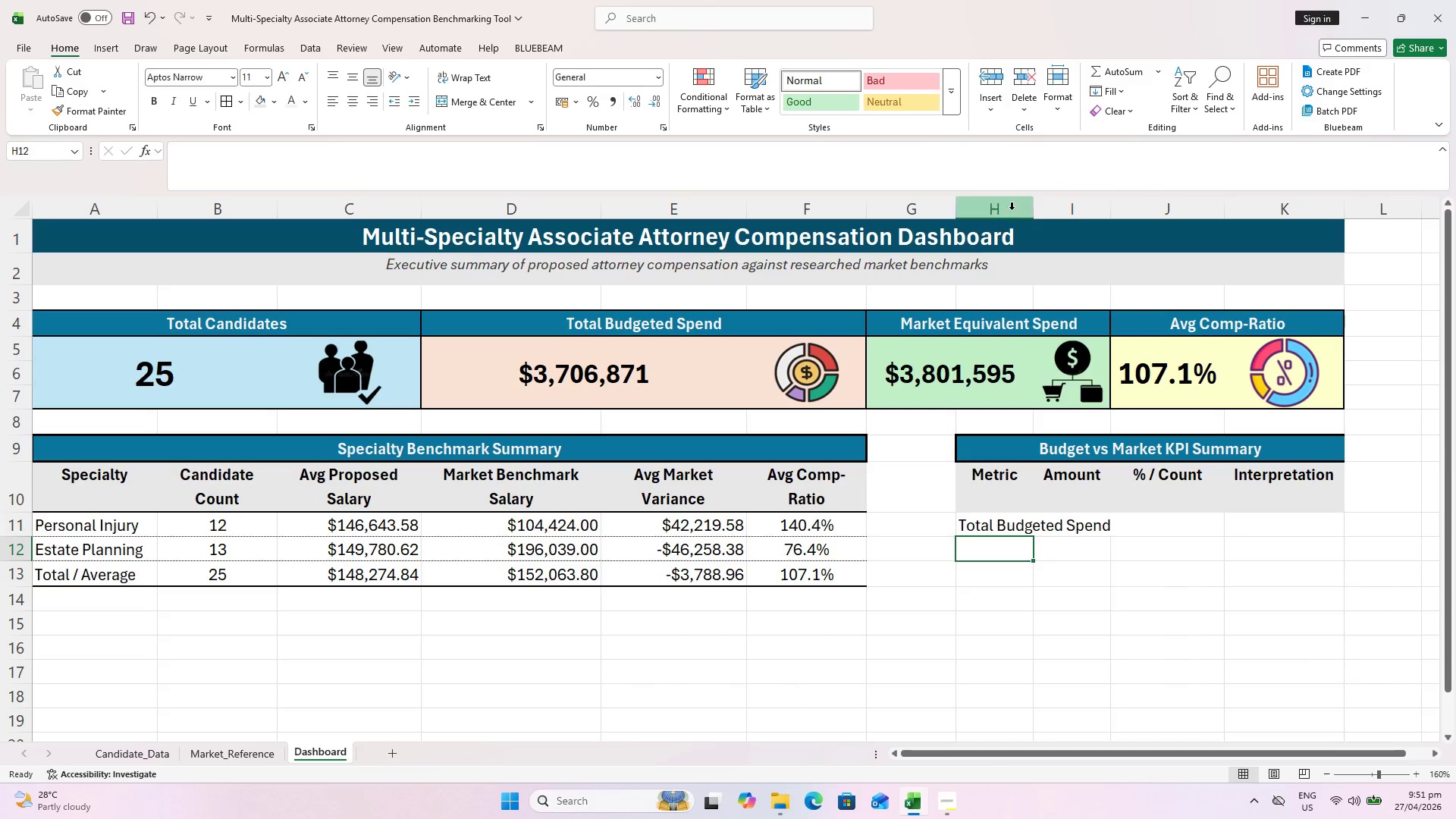 
double_click([1038, 207])
 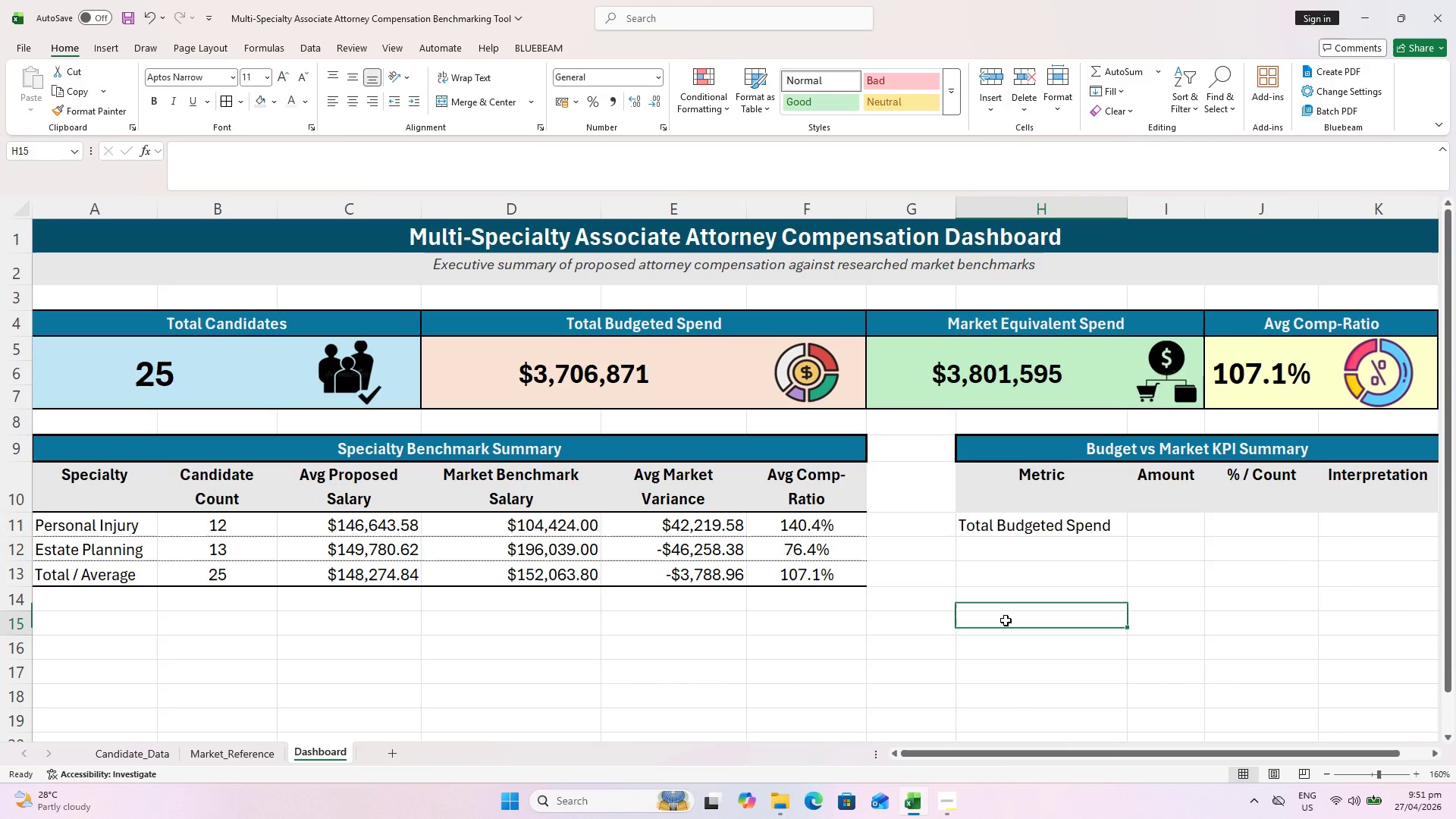 
hold_key(key=ControlLeft, duration=2.02)
scroll: coordinate [990, 623], scroll_direction: down, amount: 2.0
 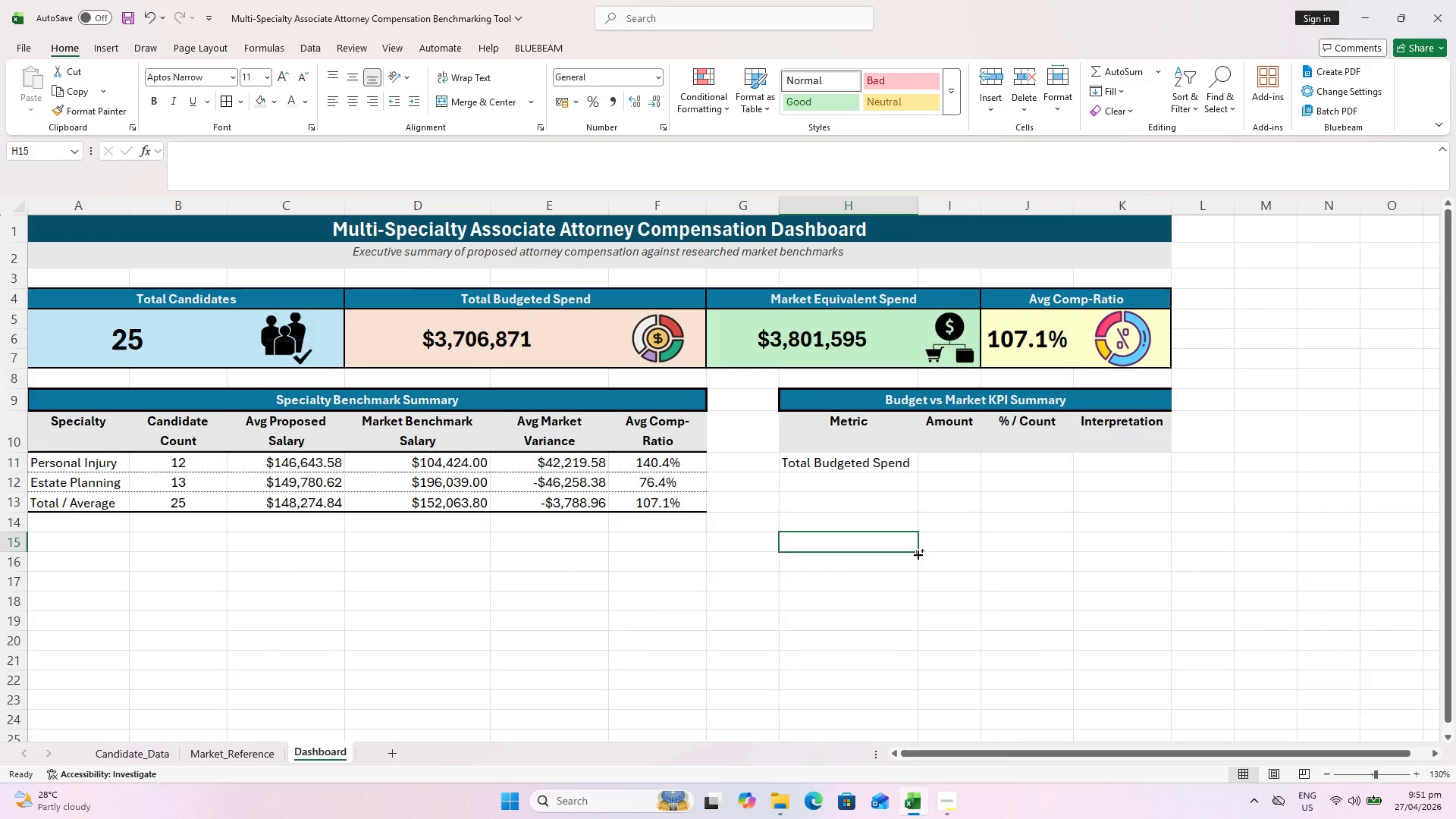 
scroll: coordinate [911, 538], scroll_direction: up, amount: 1.0
 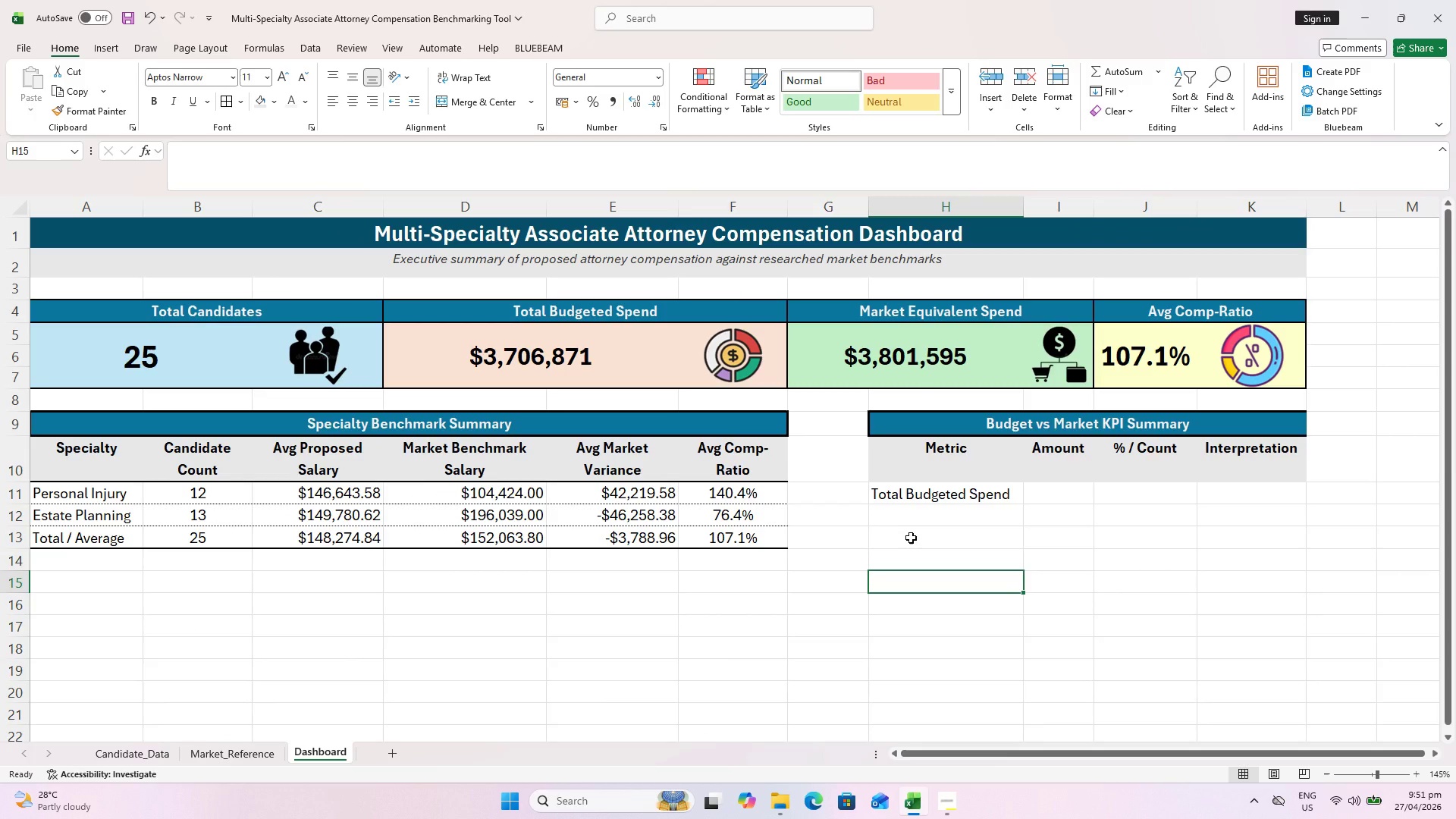 
key(Control+S)
 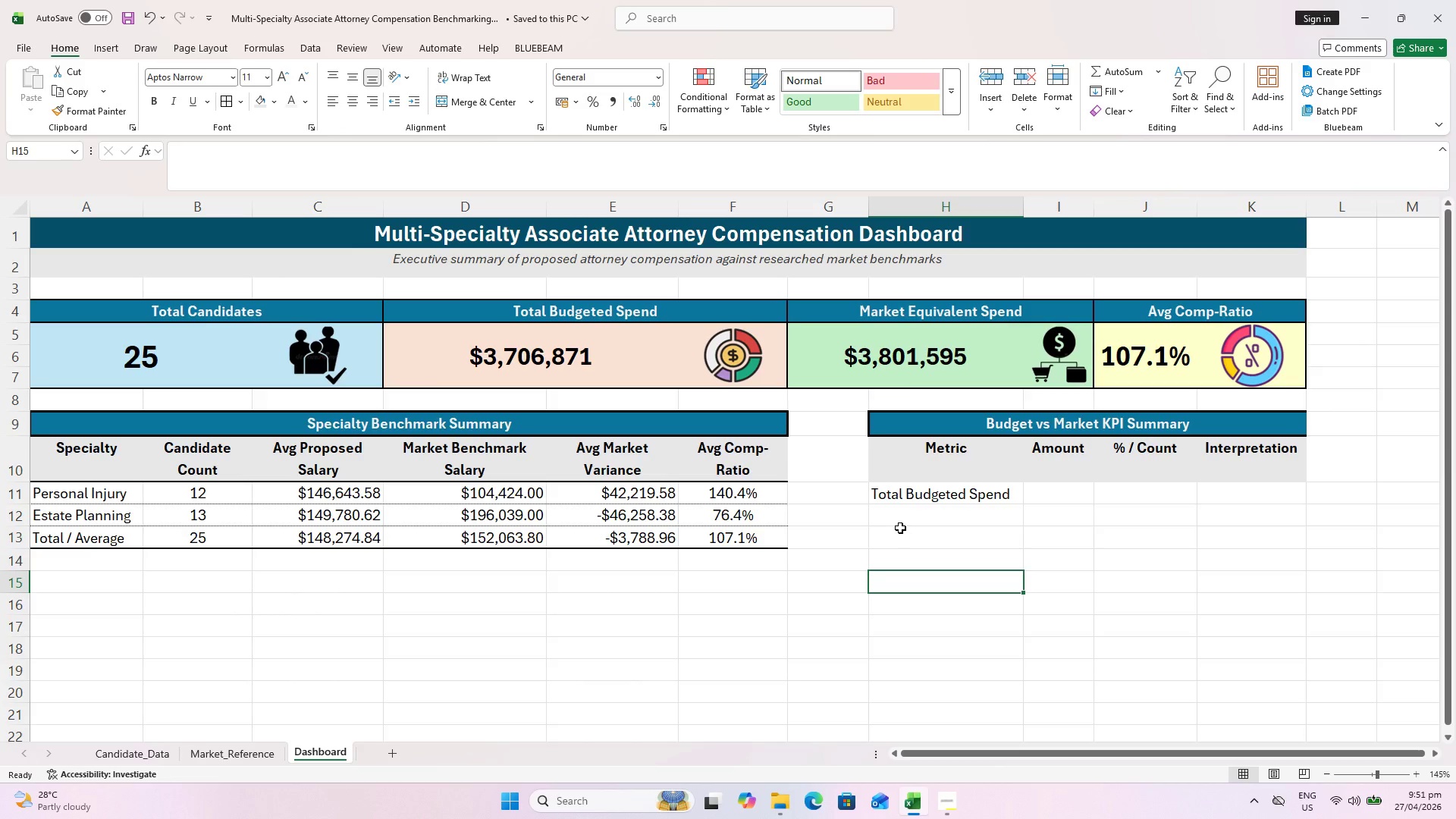 
key(Control+ControlLeft)
 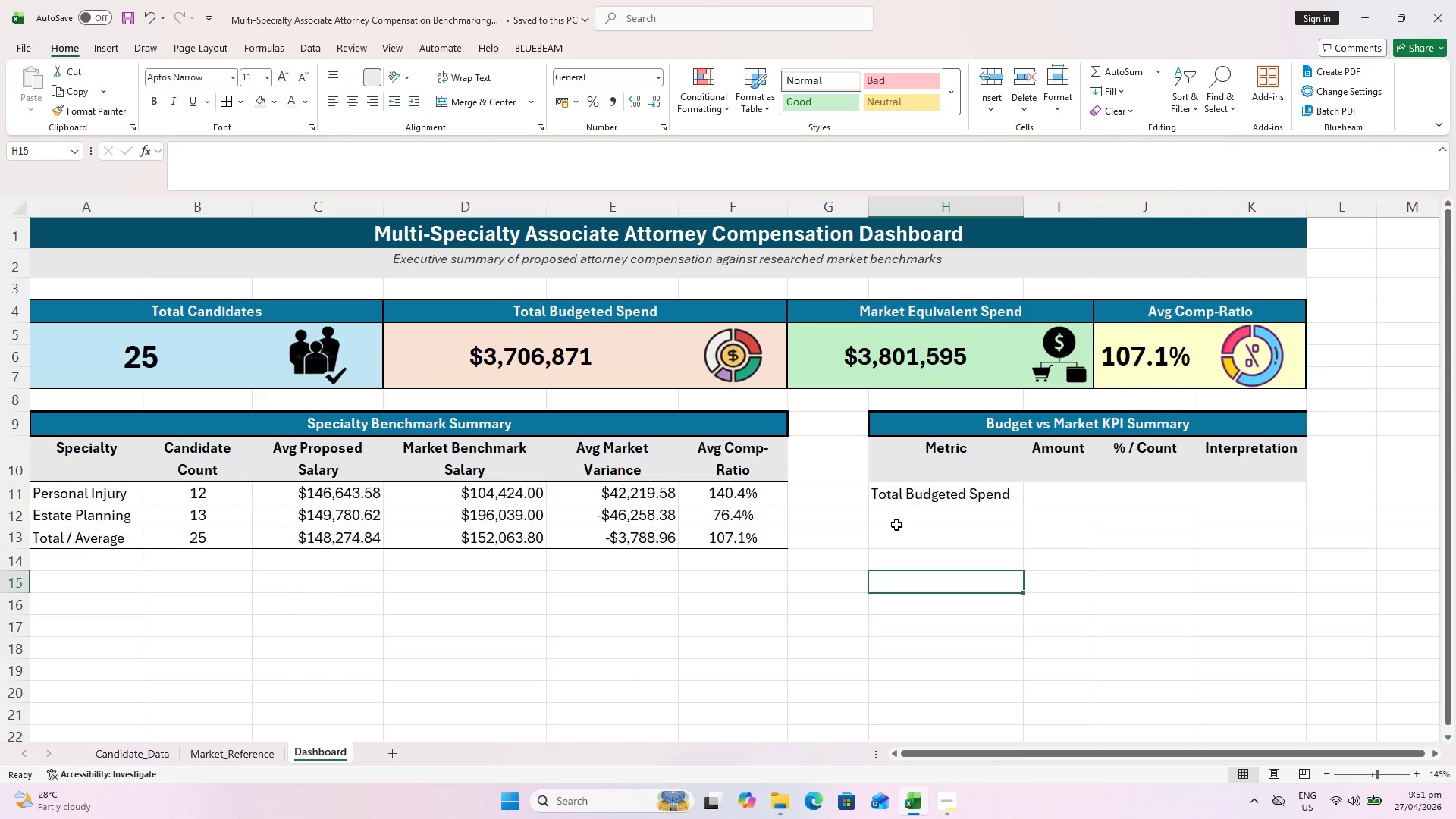 
key(Control+S)
 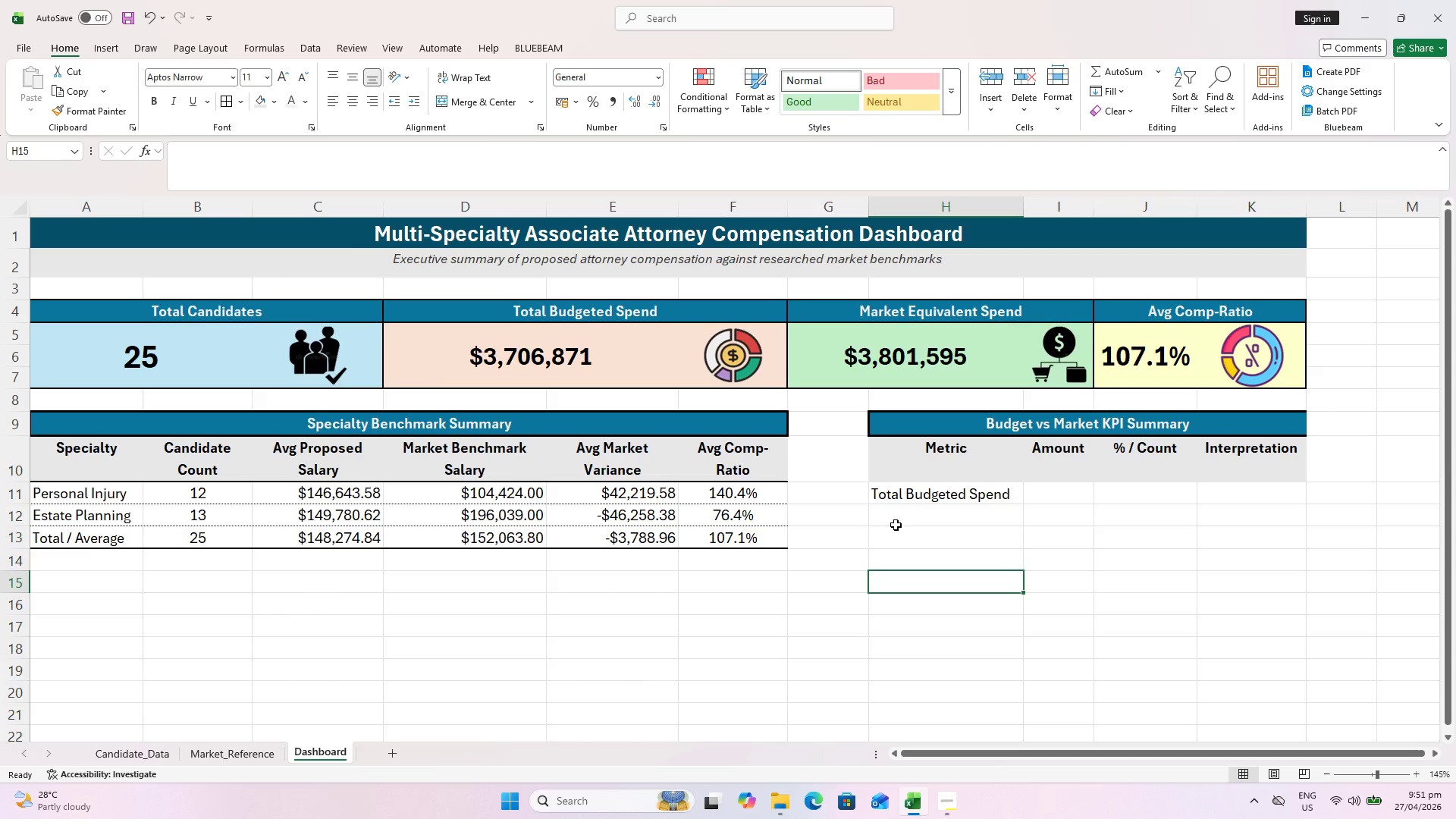 
key(Control+ControlLeft)
 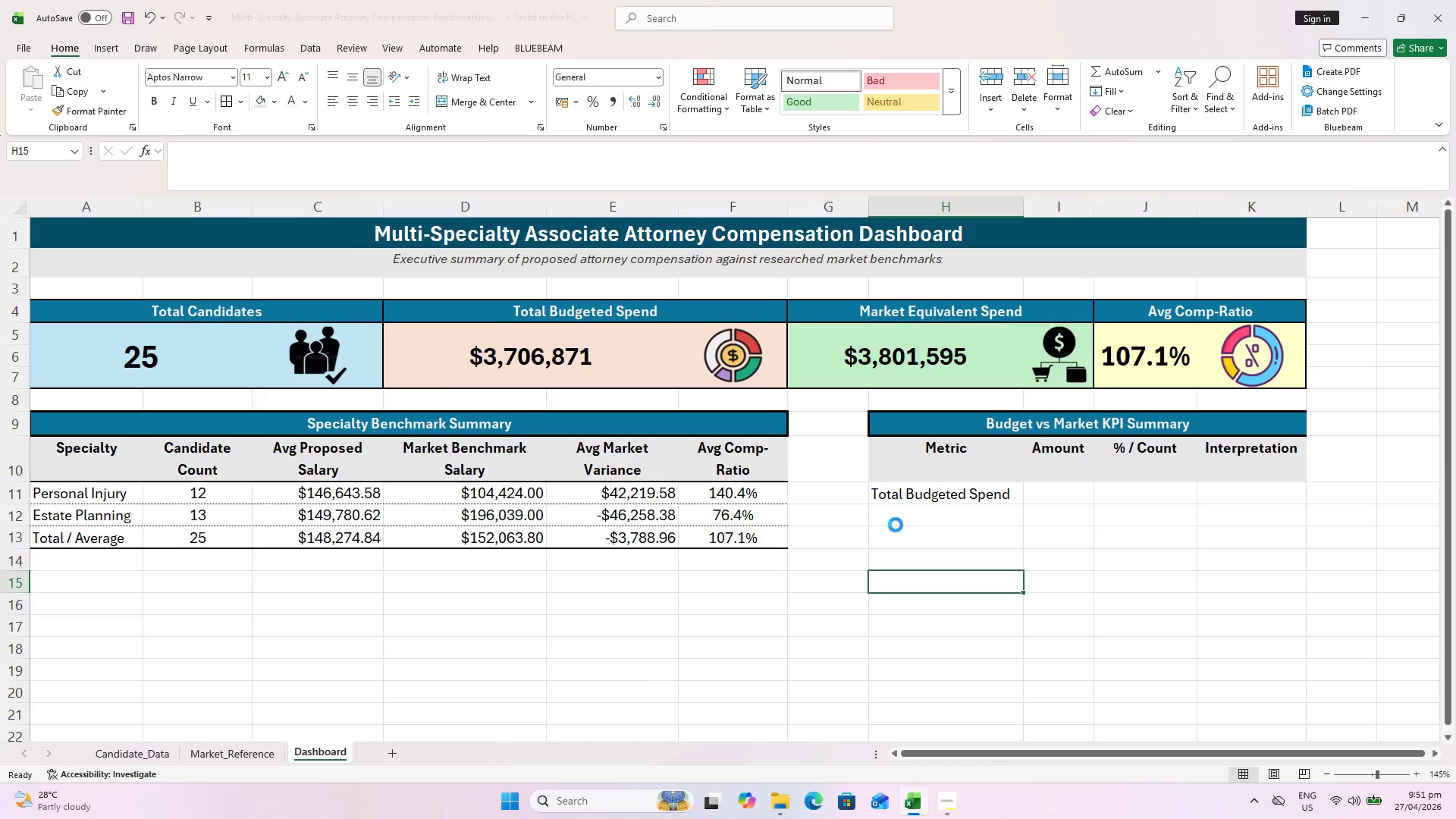 
key(Control+S)
 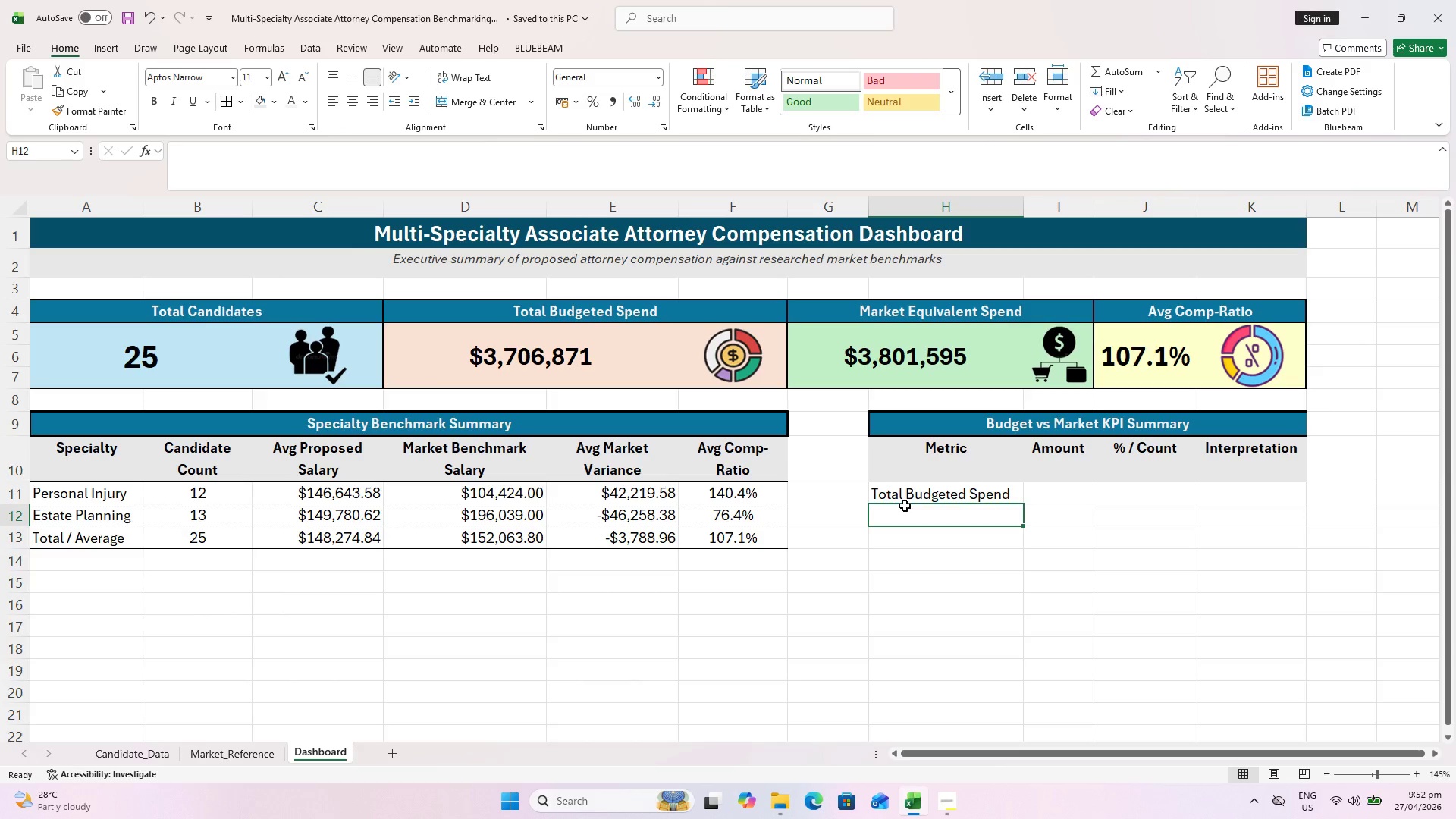 
left_click([1053, 484])
 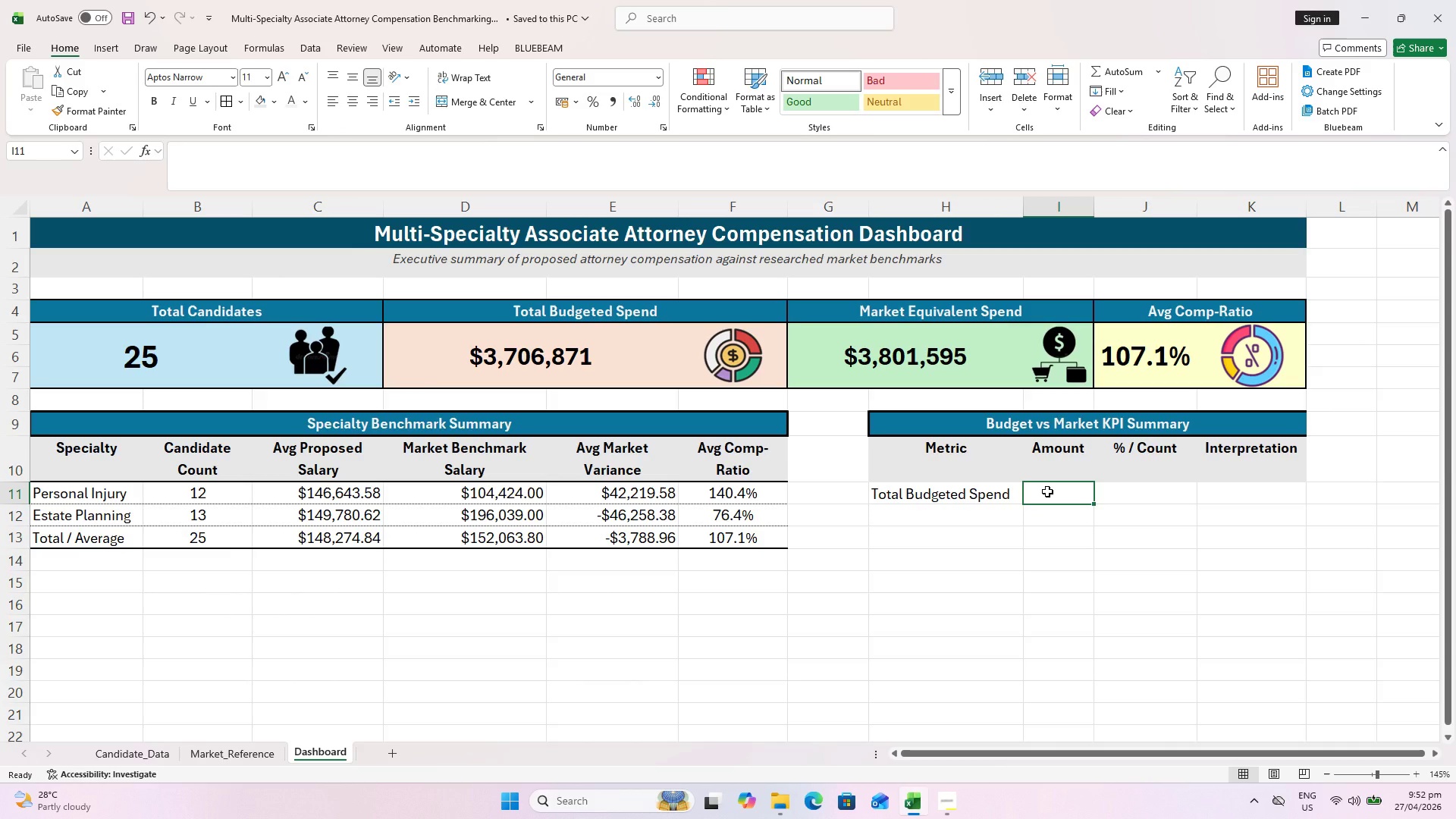 
type(=SUM()
 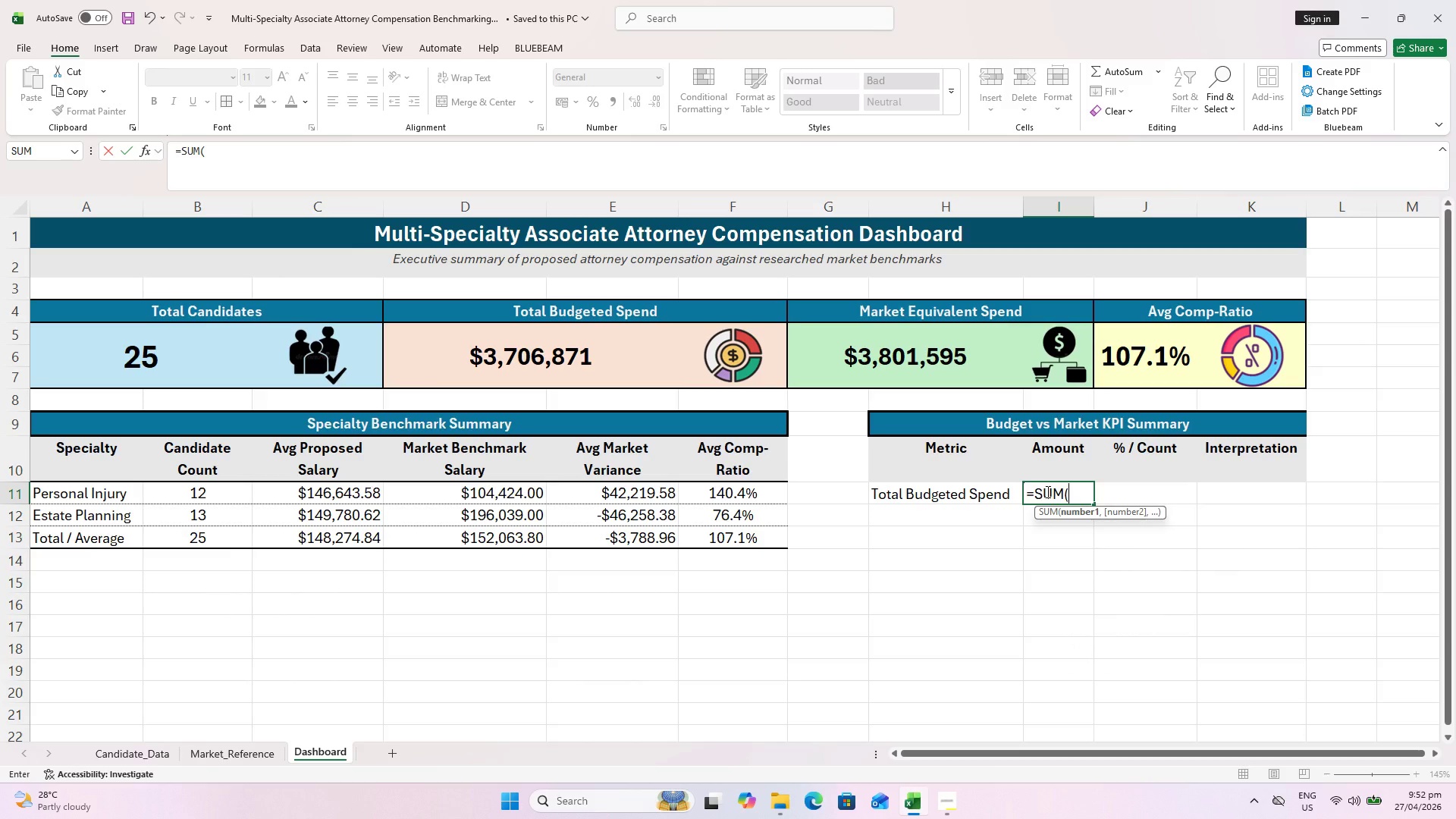 
left_click_drag(start_coordinate=[152, 756], to_coordinate=[153, 752])
 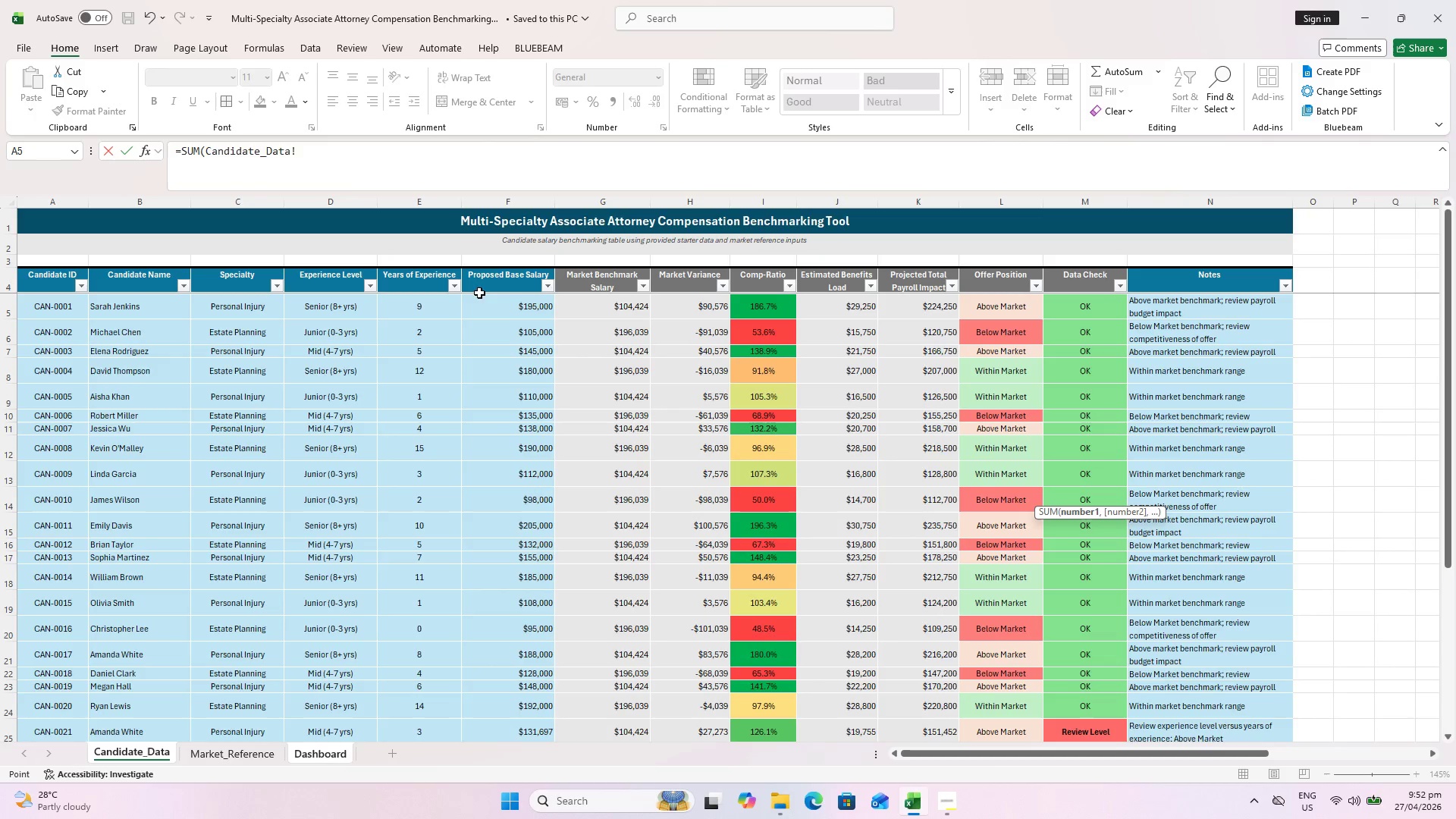 
scroll: coordinate [483, 297], scroll_direction: up, amount: 2.0
 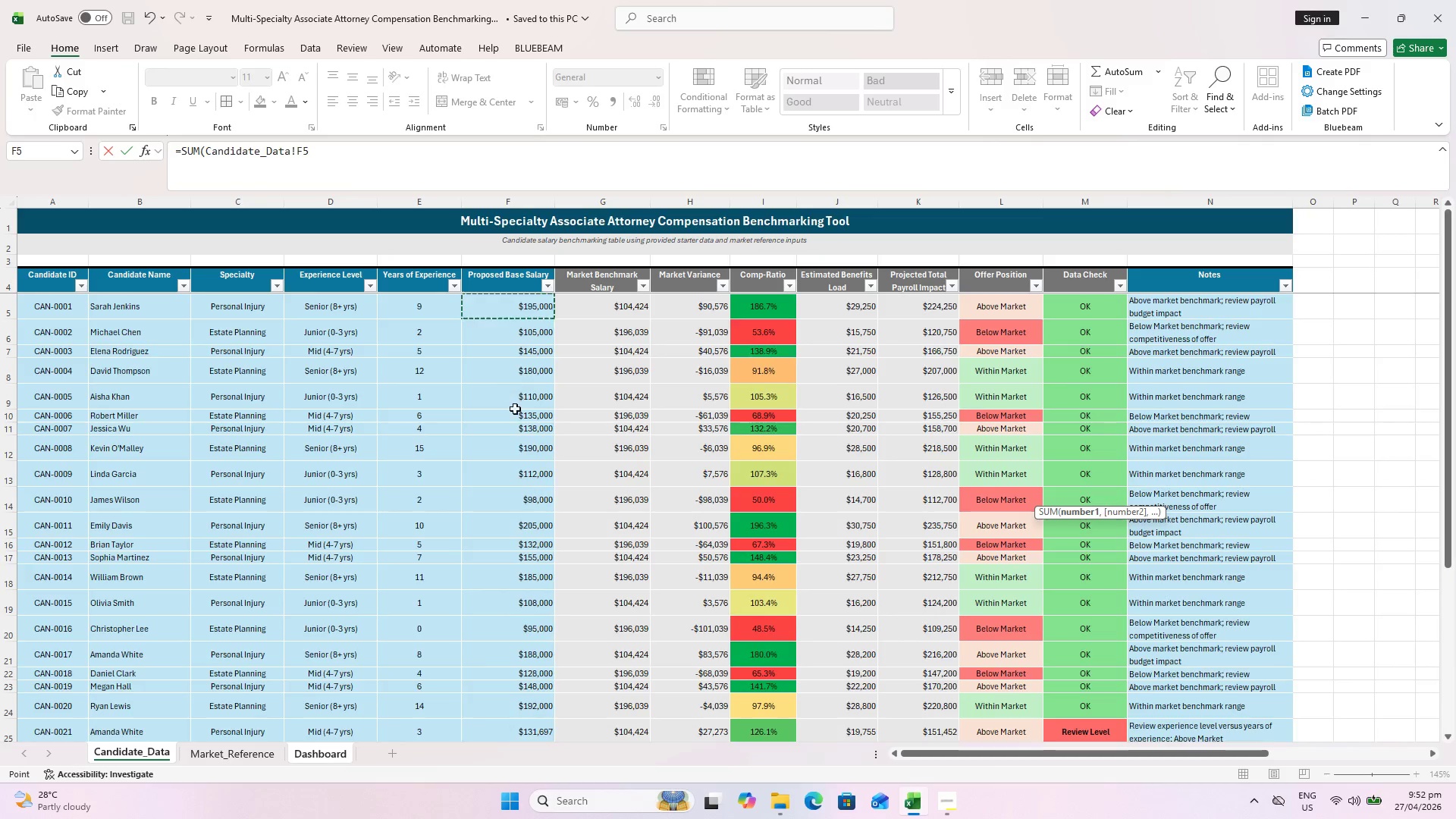 
hold_key(key=ShiftLeft, duration=0.39)
 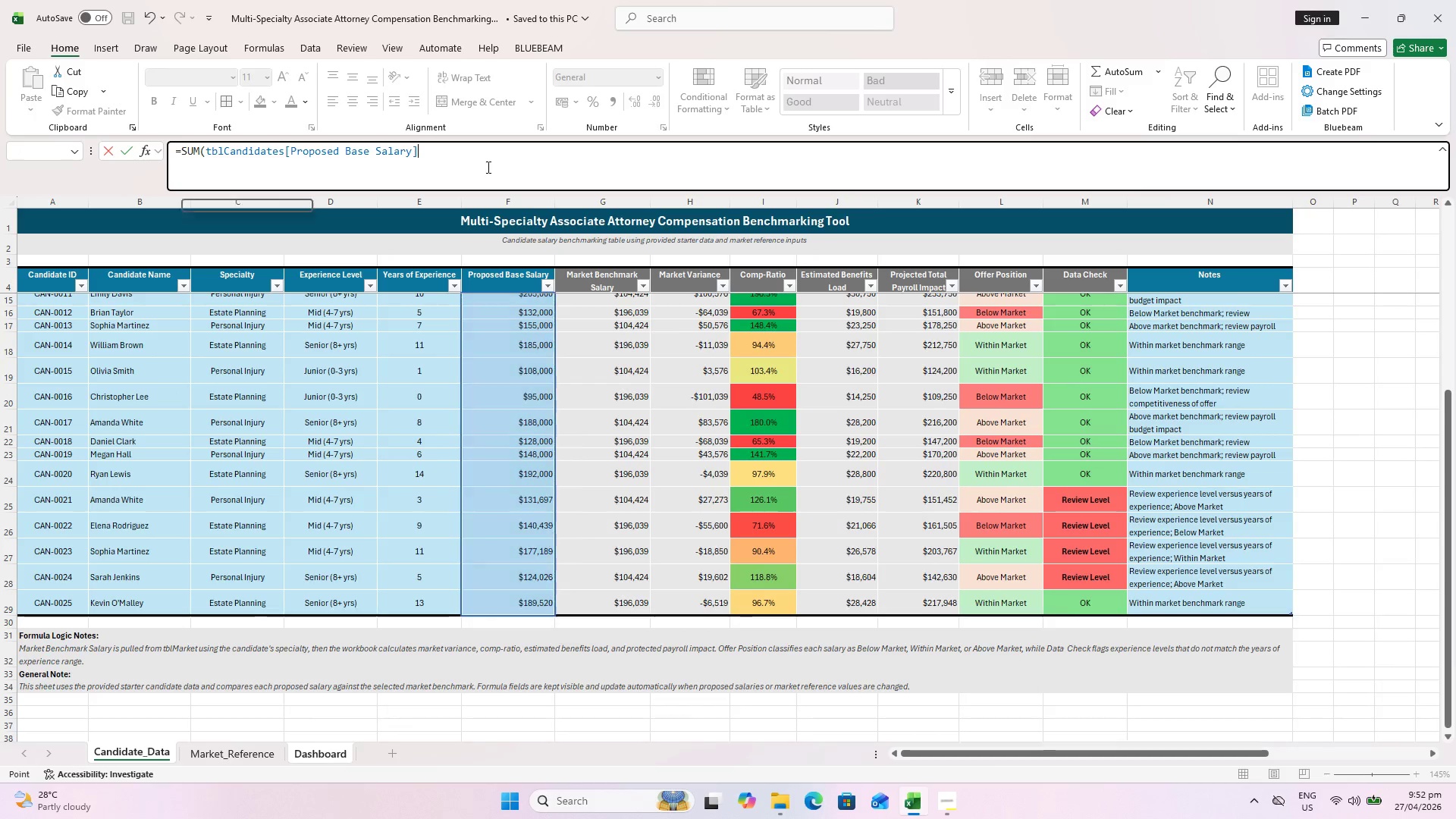 
scroll: coordinate [513, 483], scroll_direction: down, amount: 6.0
 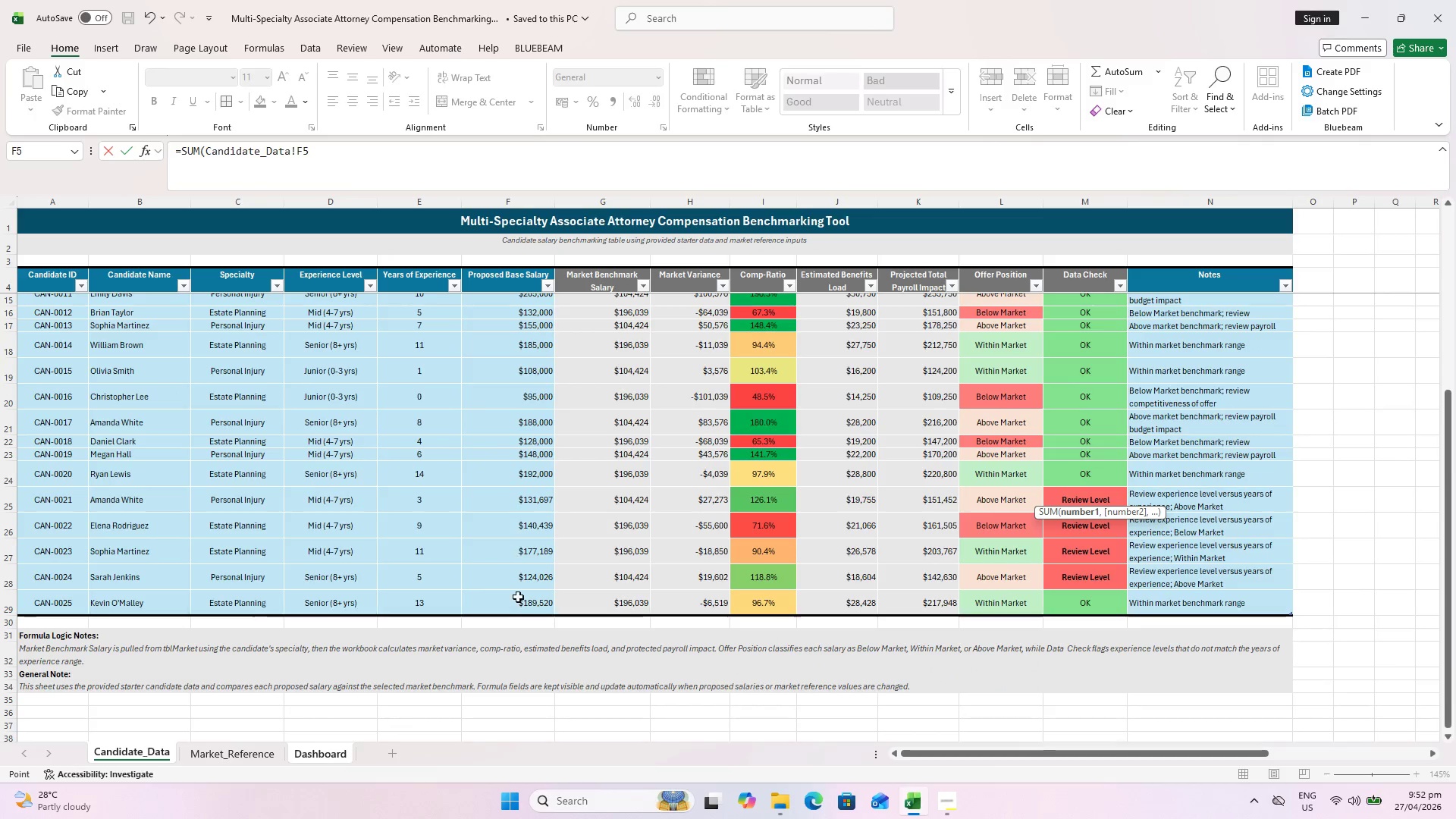 
left_click([520, 604])
 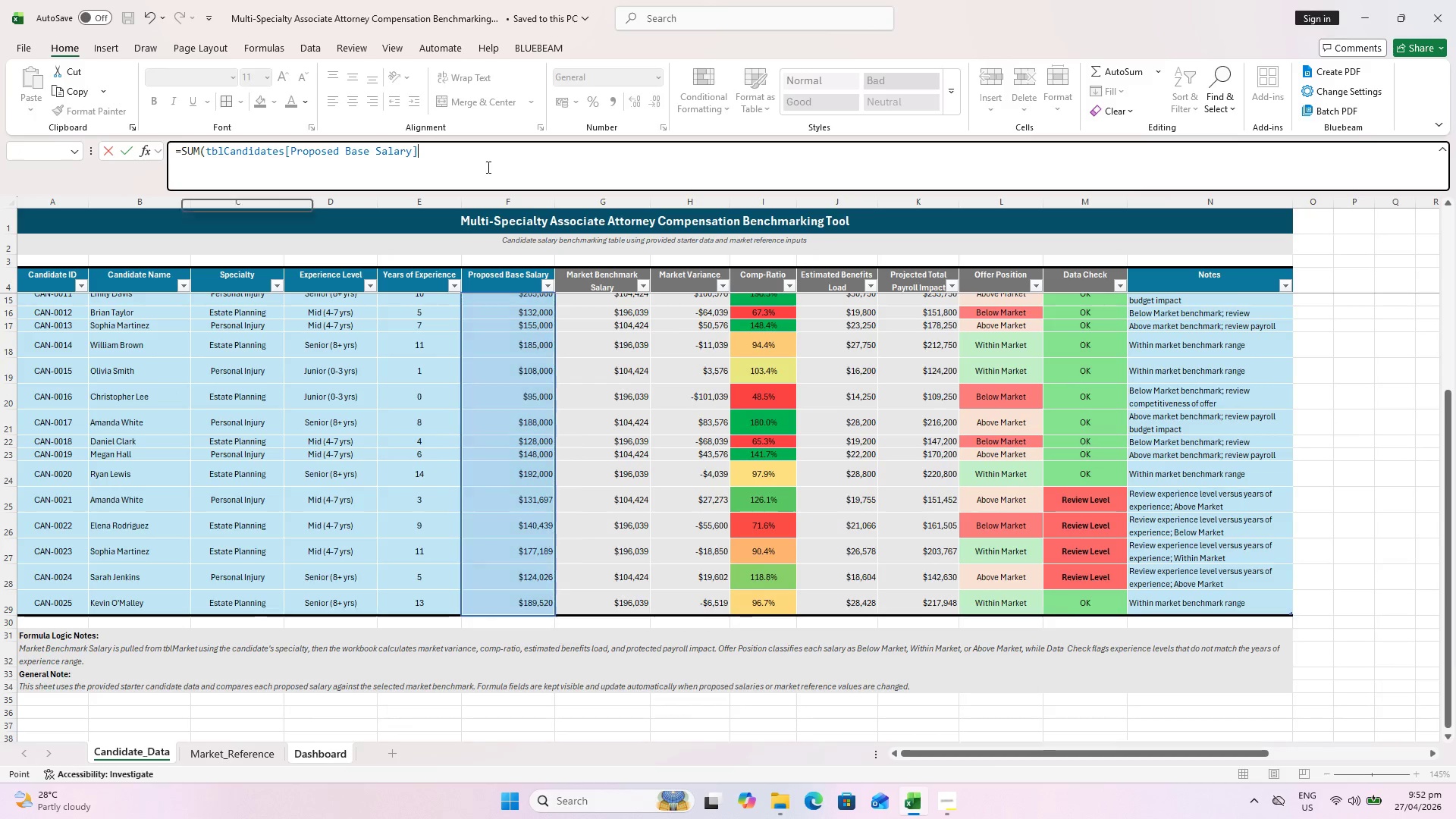 
key(Shift+0)
 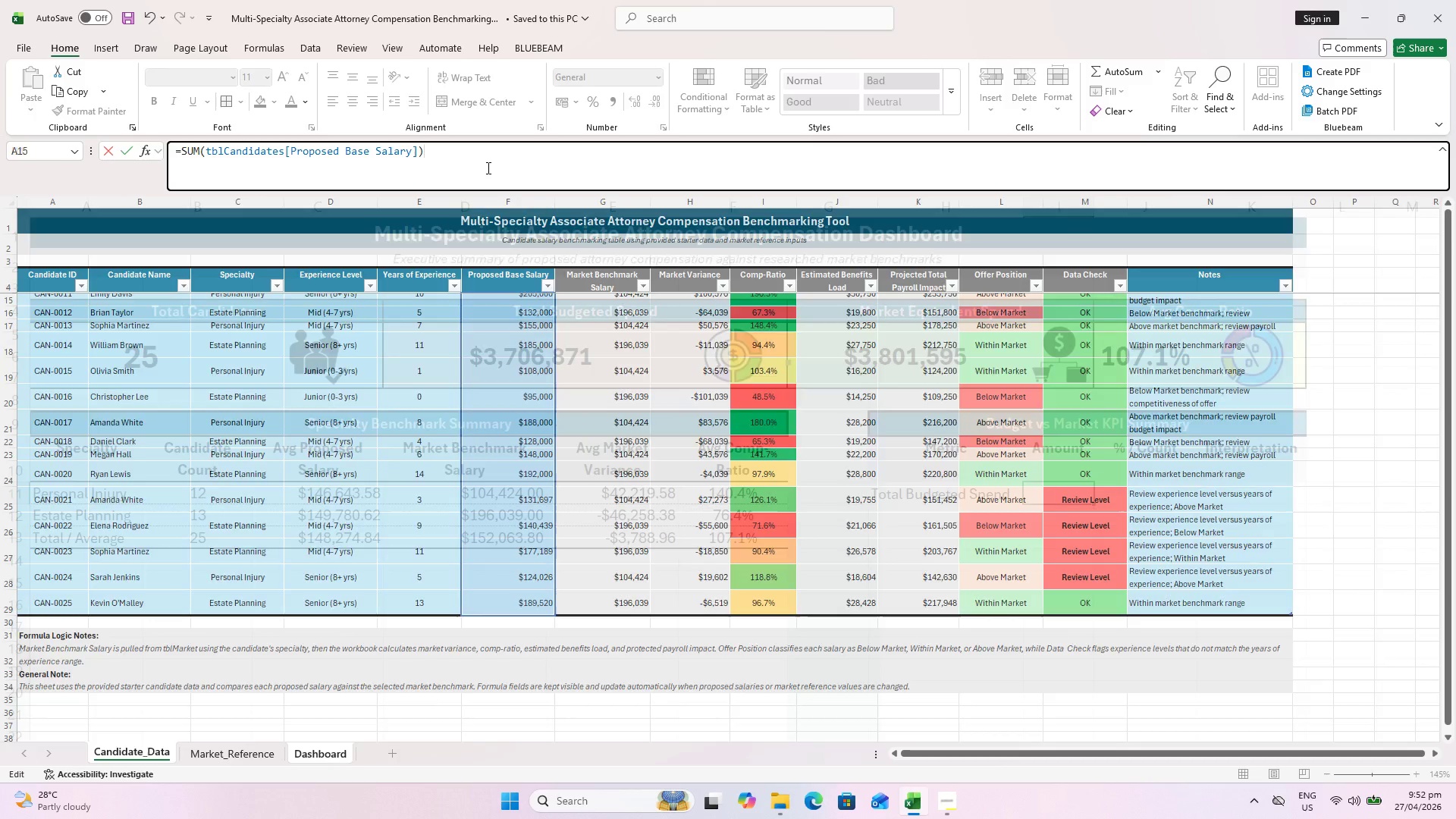 
key(Enter)
 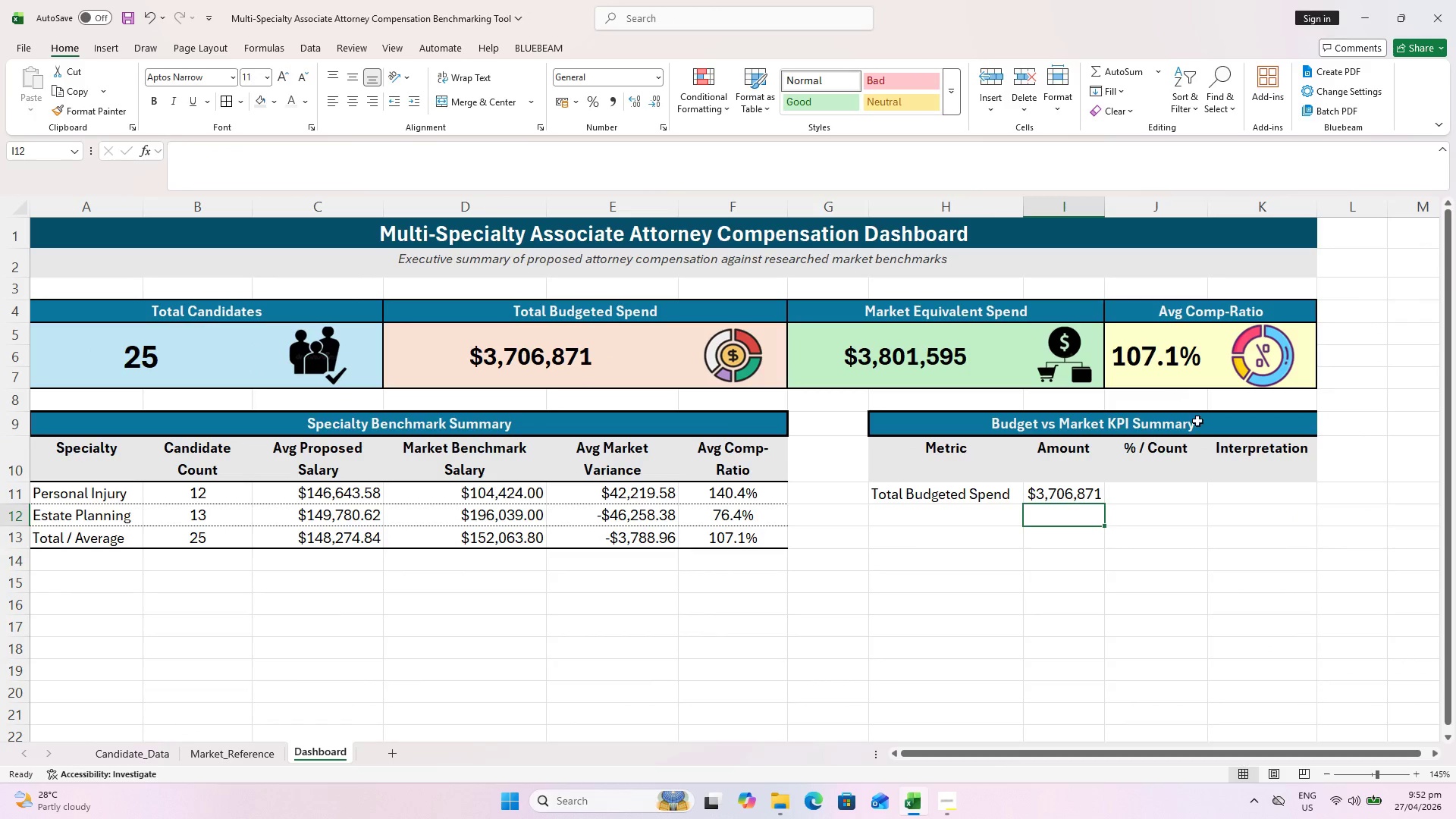 
left_click([1181, 488])
 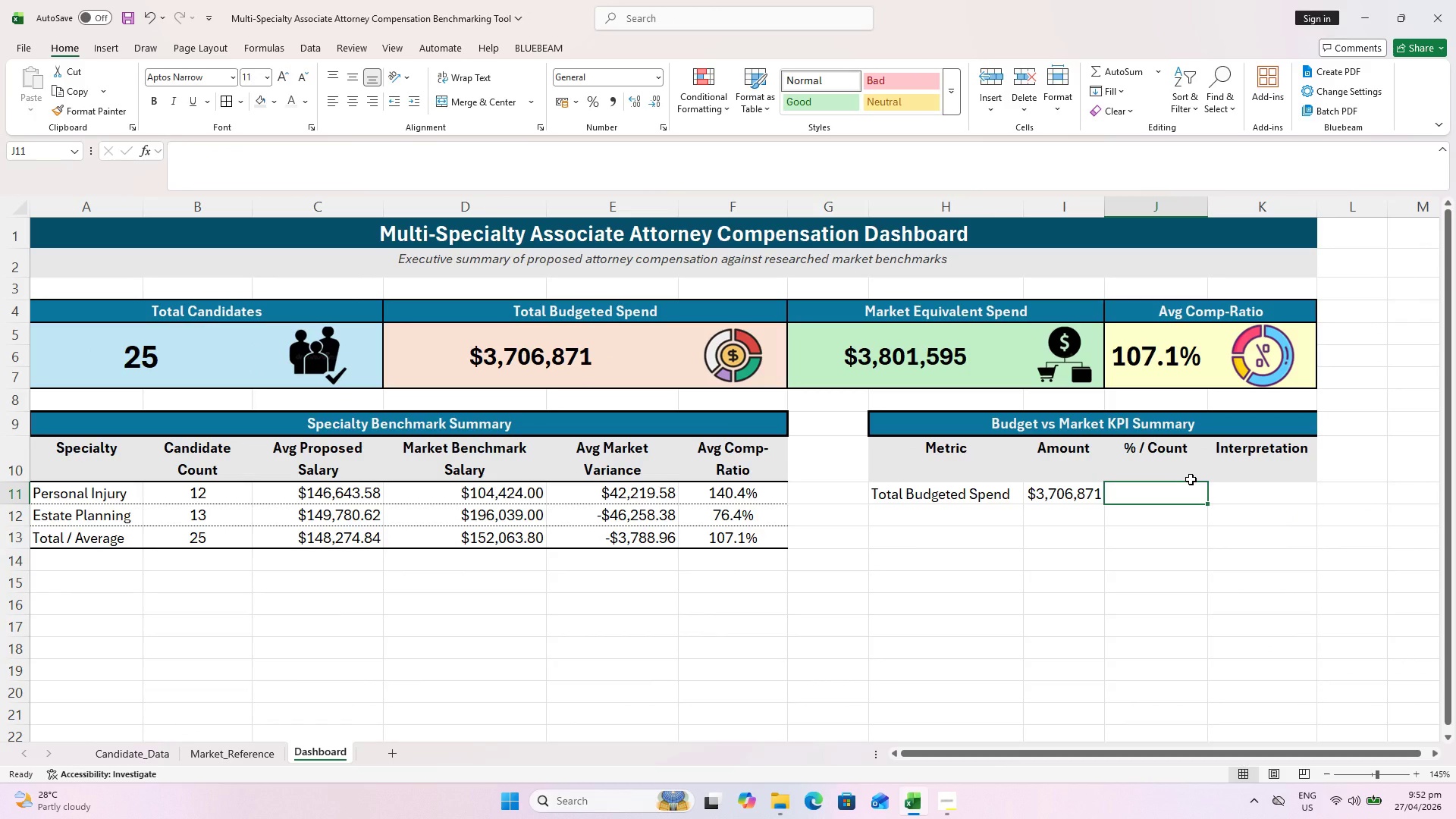 
type(=COUTN)
key(Backspace)
key(Backspace)
type(NTA()
 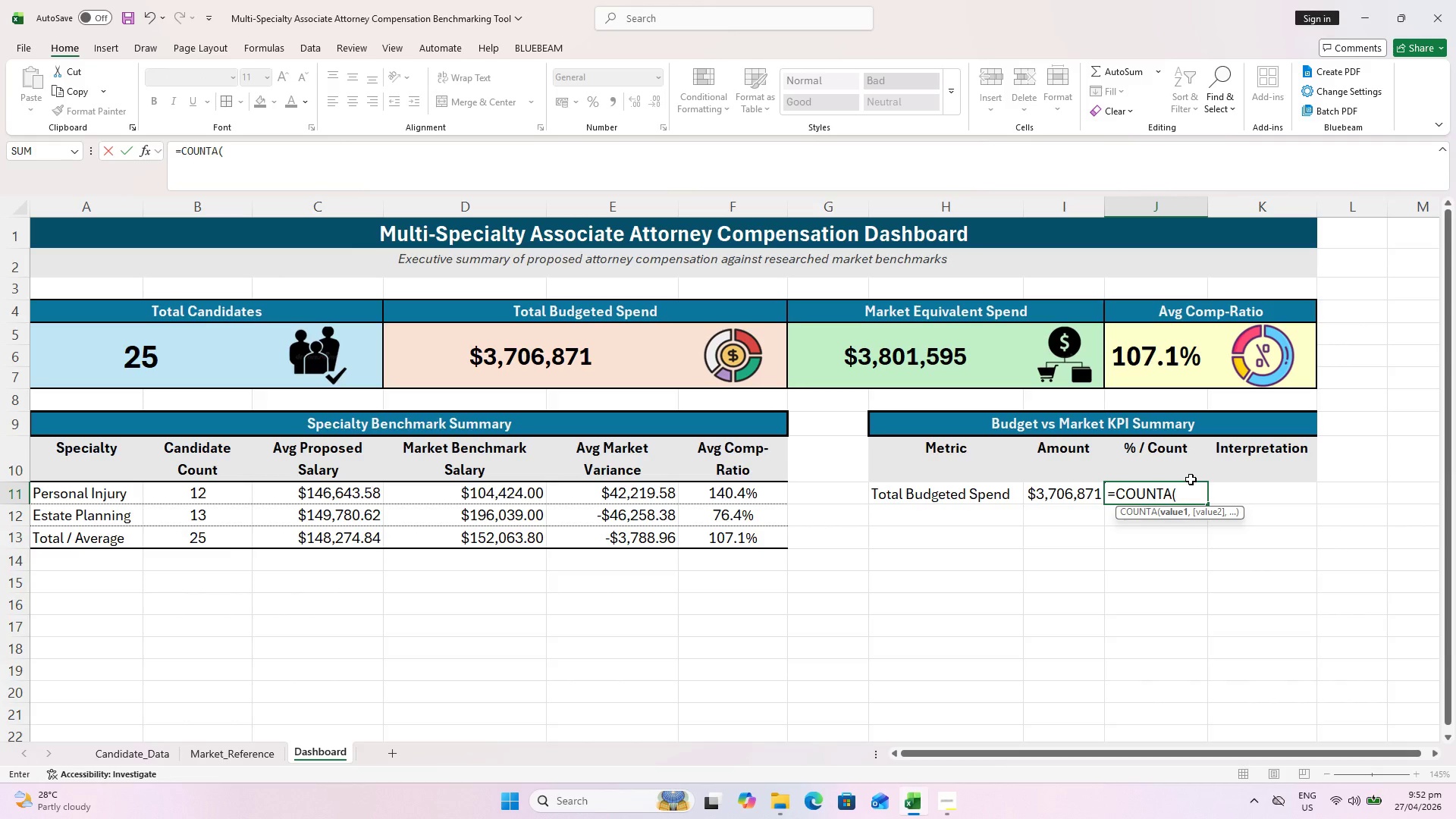 
wait(12.09)
 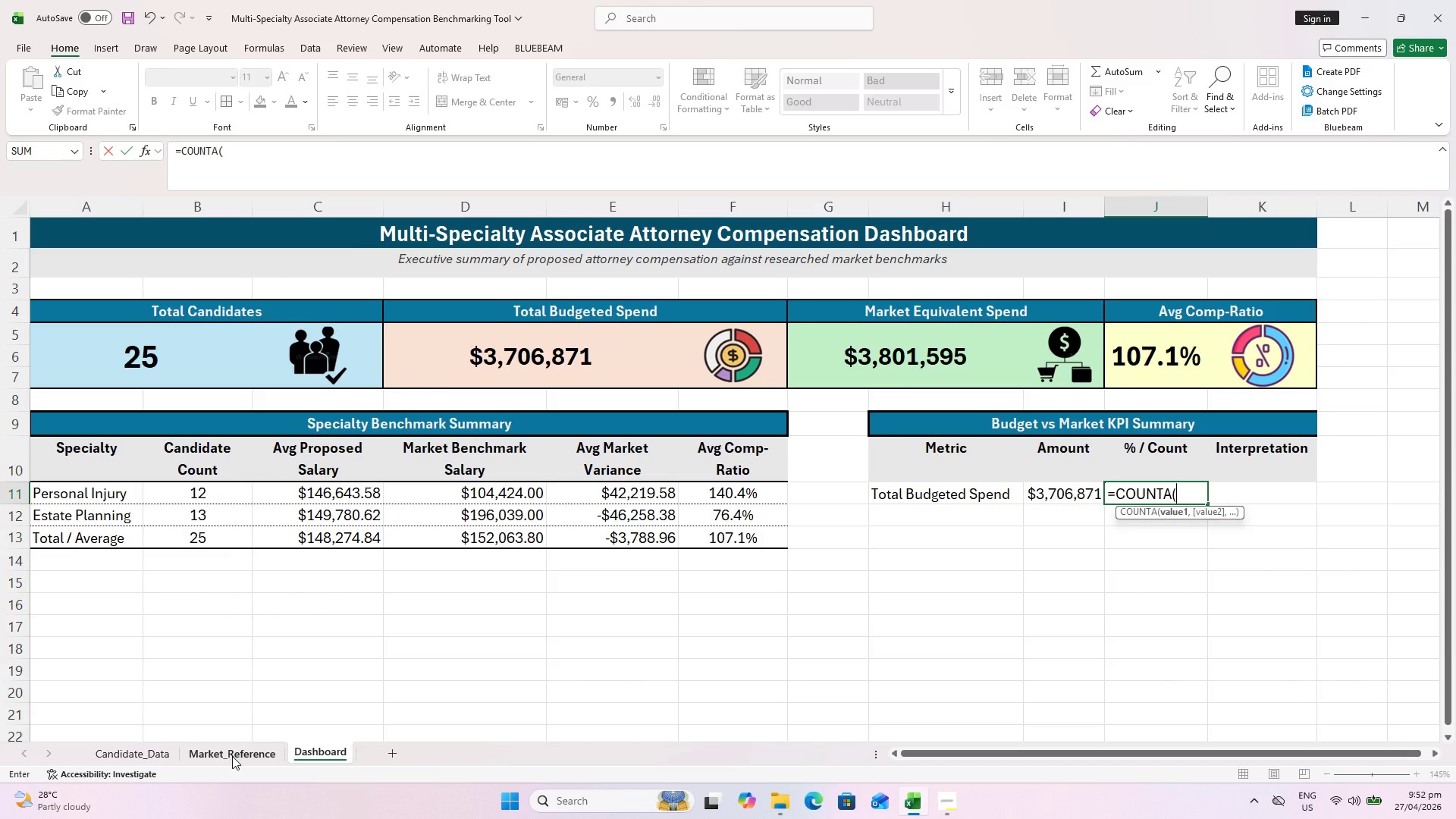 
left_click_drag(start_coordinate=[146, 749], to_coordinate=[137, 749])
 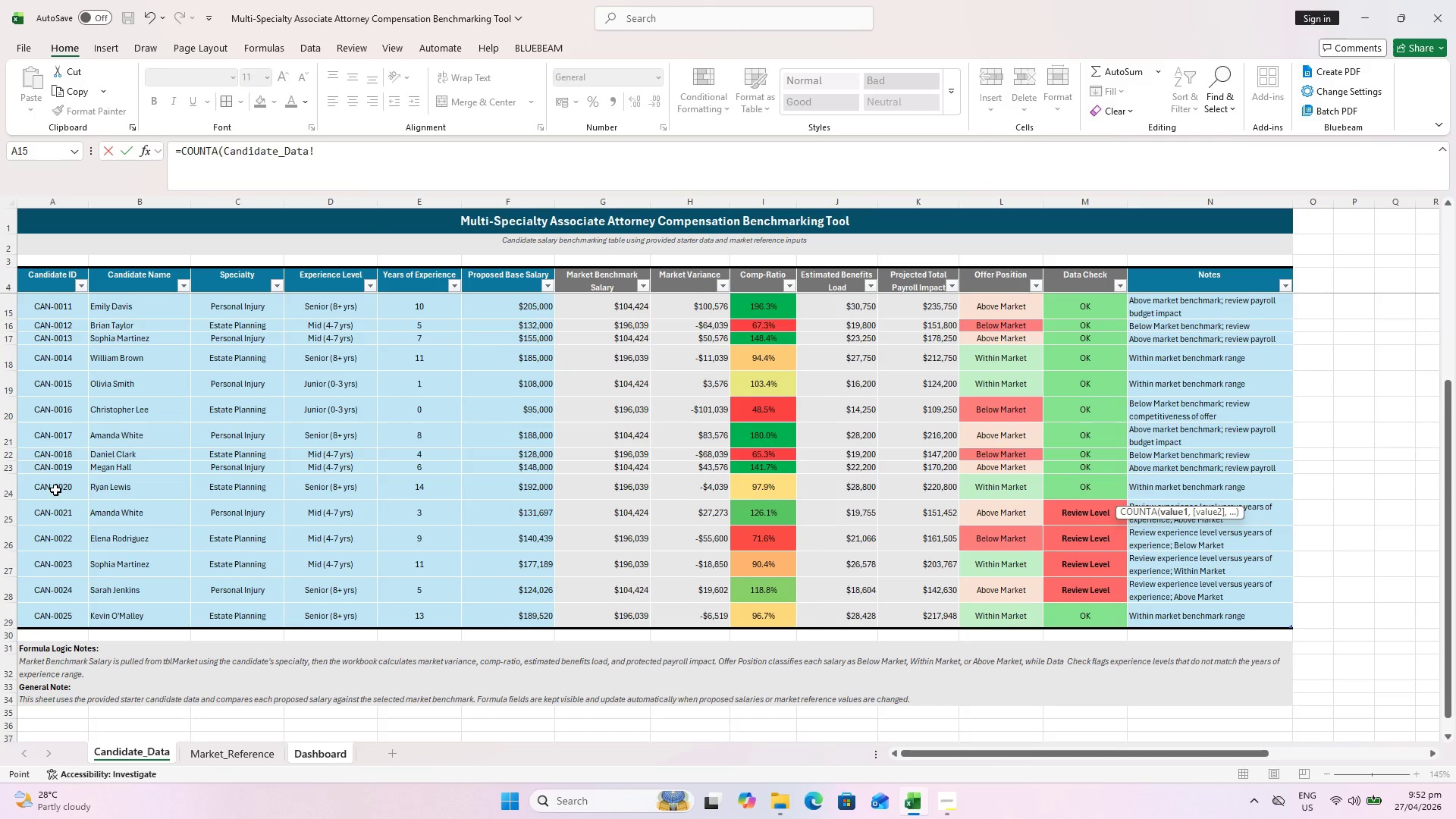 
scroll: coordinate [29, 399], scroll_direction: up, amount: 1.0
 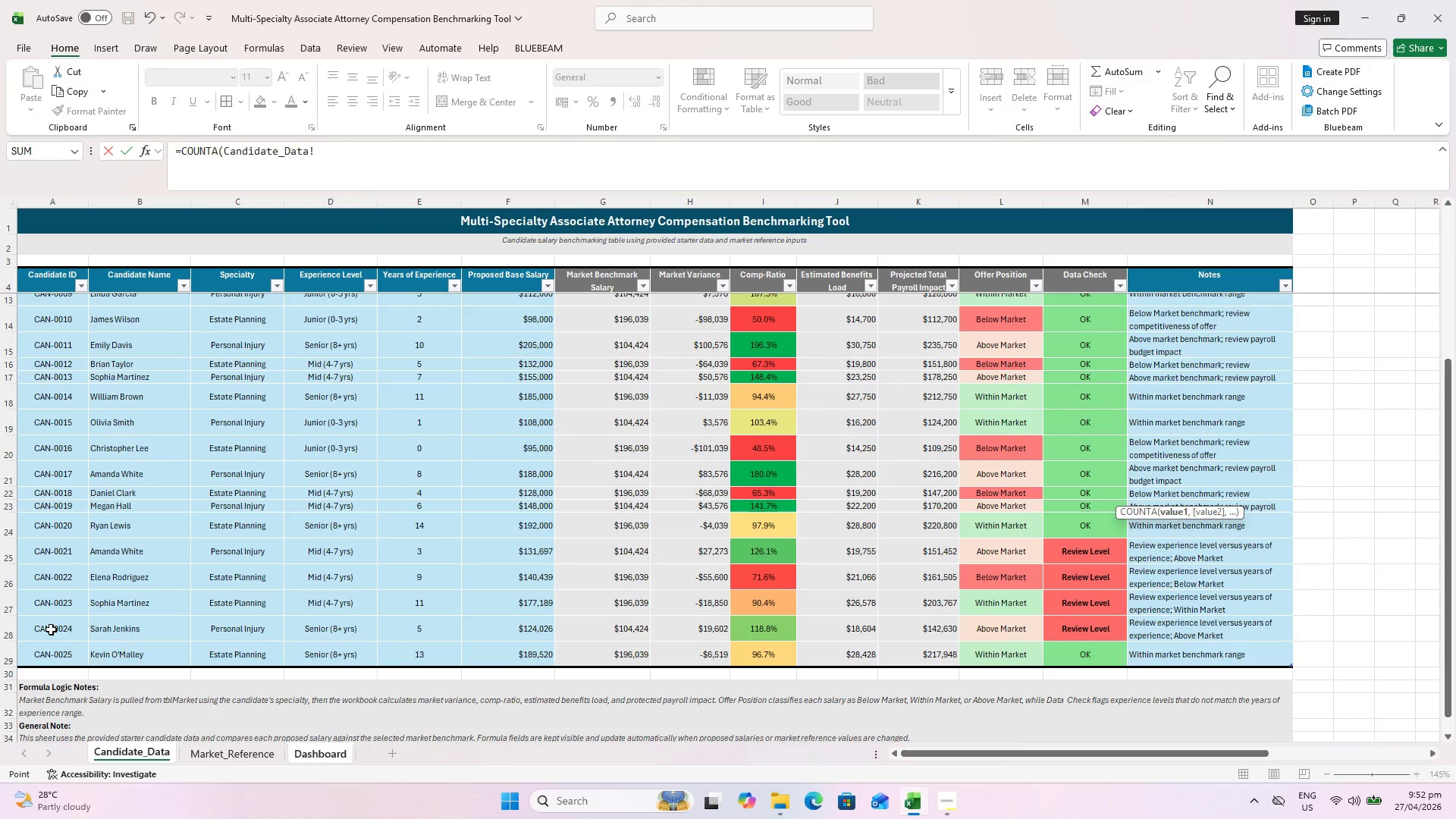 
left_click([55, 656])
 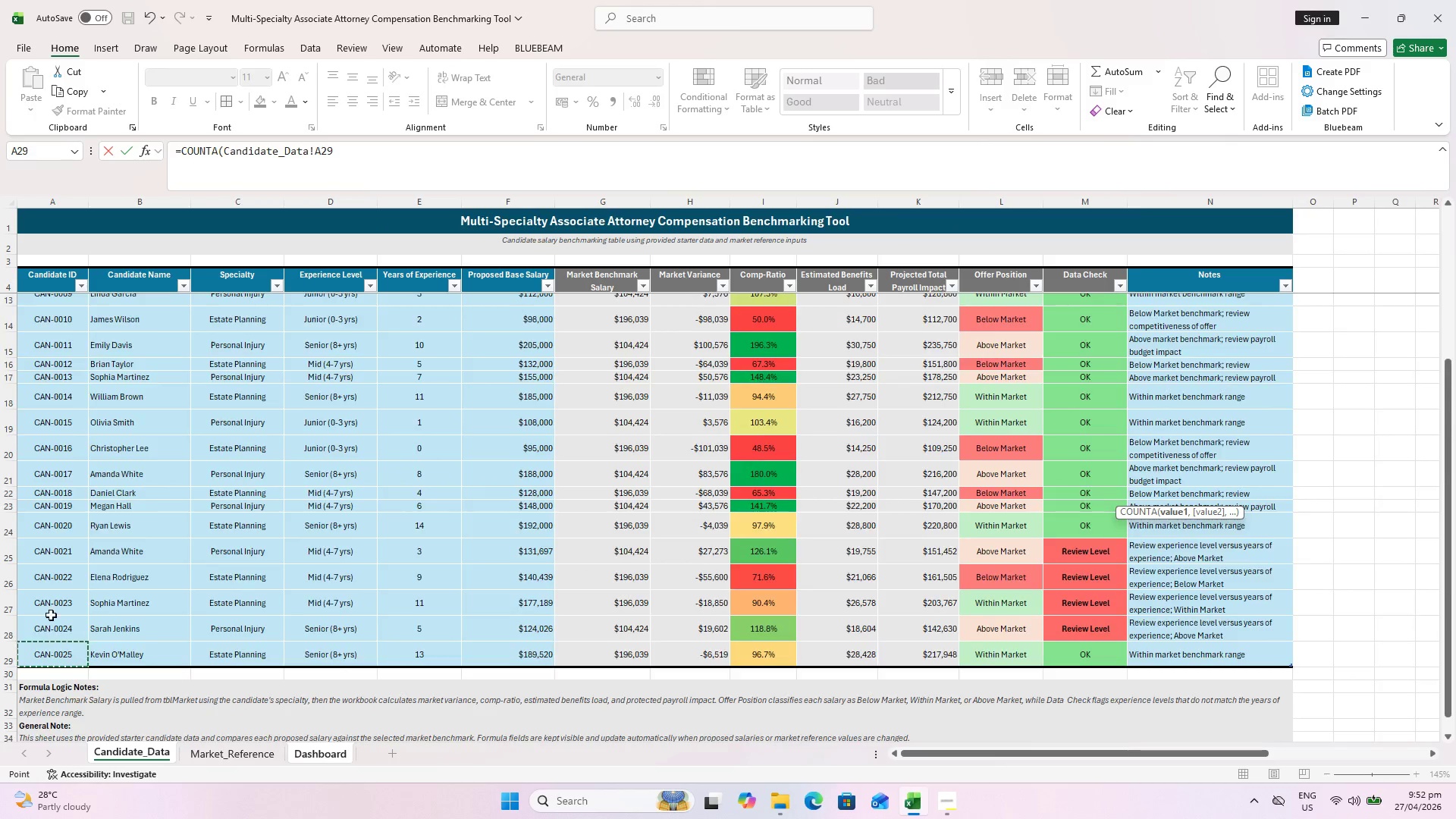 
hold_key(key=ShiftLeft, duration=0.62)
 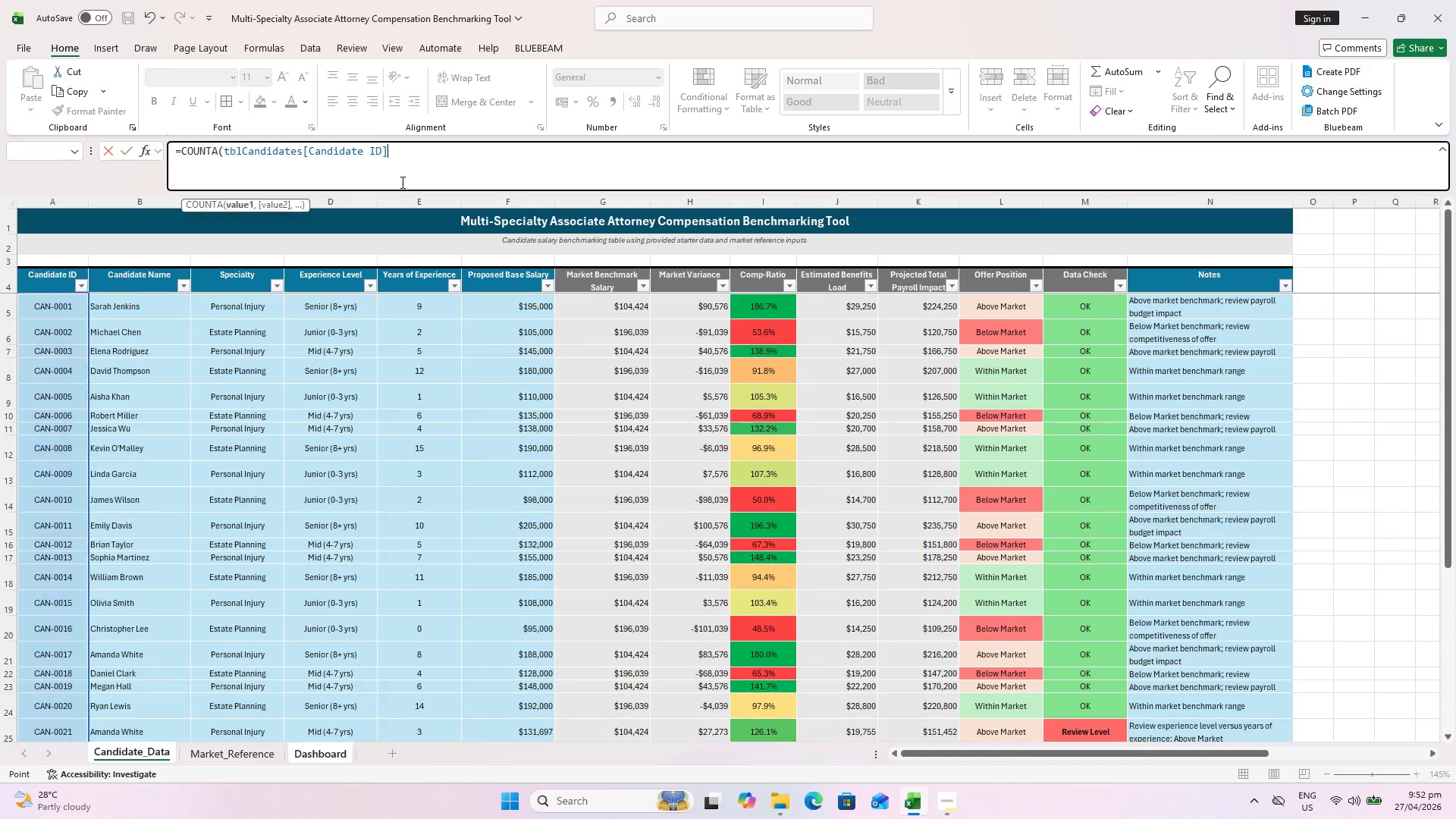 
scroll: coordinate [78, 299], scroll_direction: up, amount: 9.0
 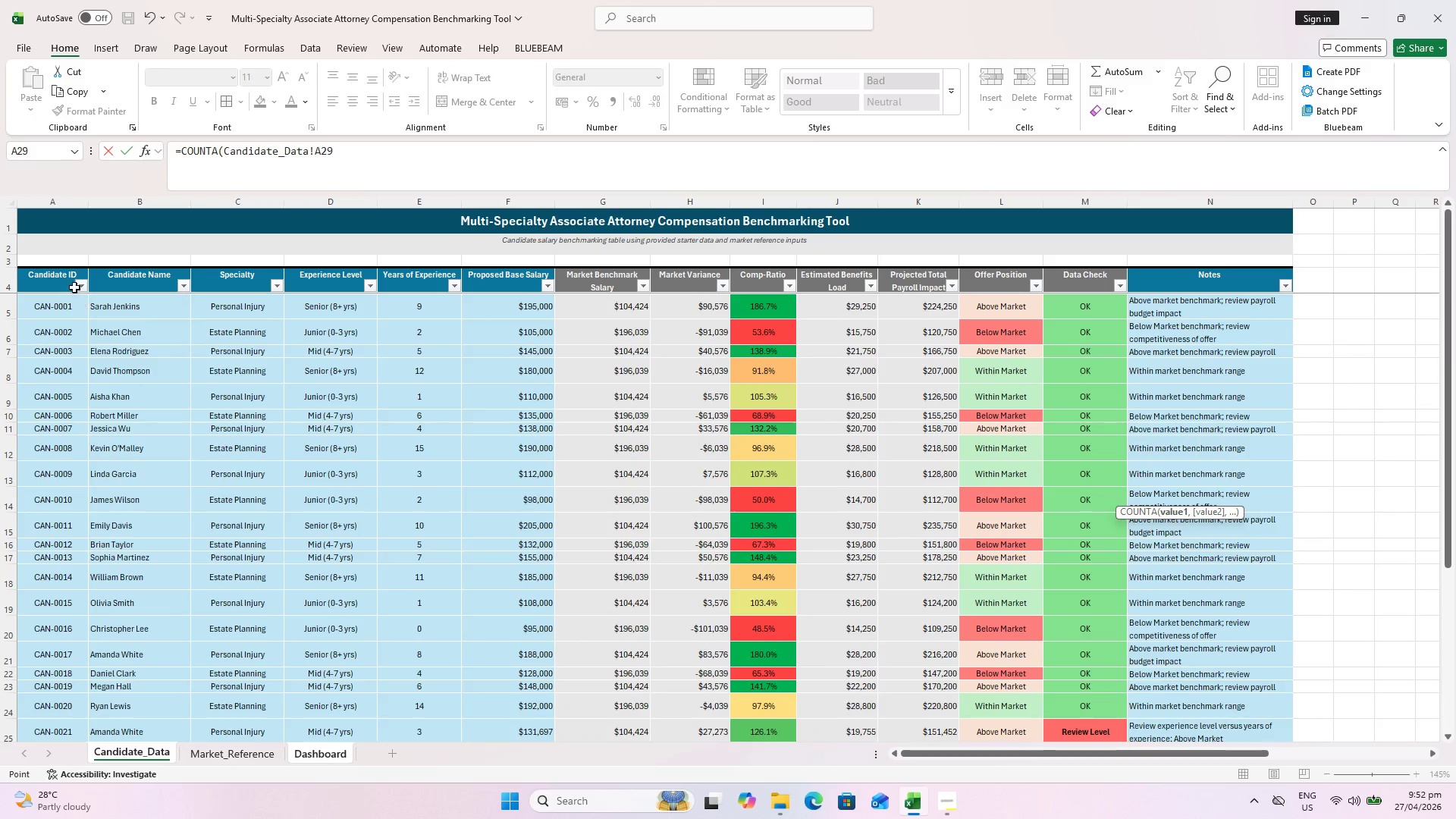 
left_click([56, 309])
 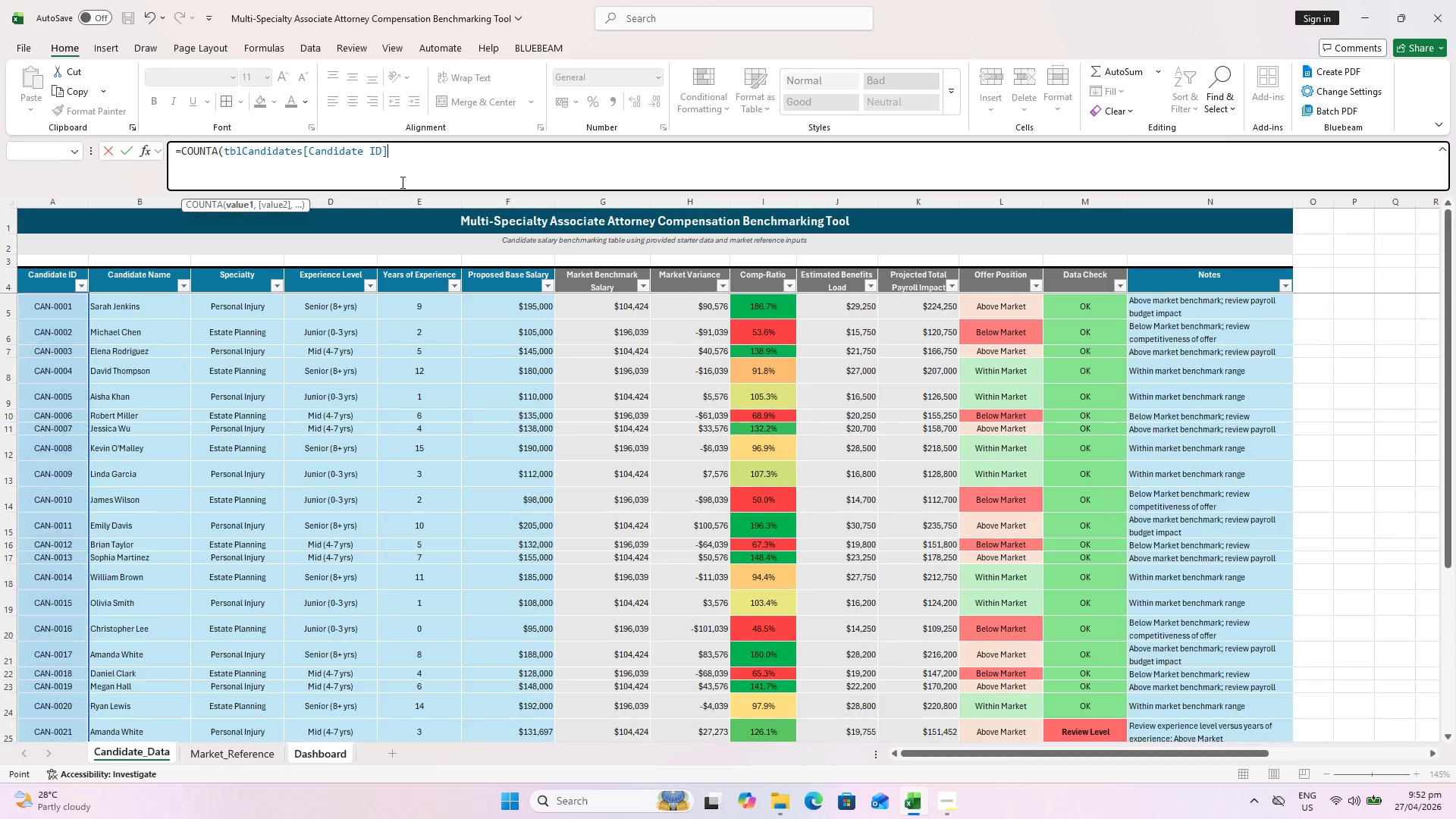 
key(Shift+0)
 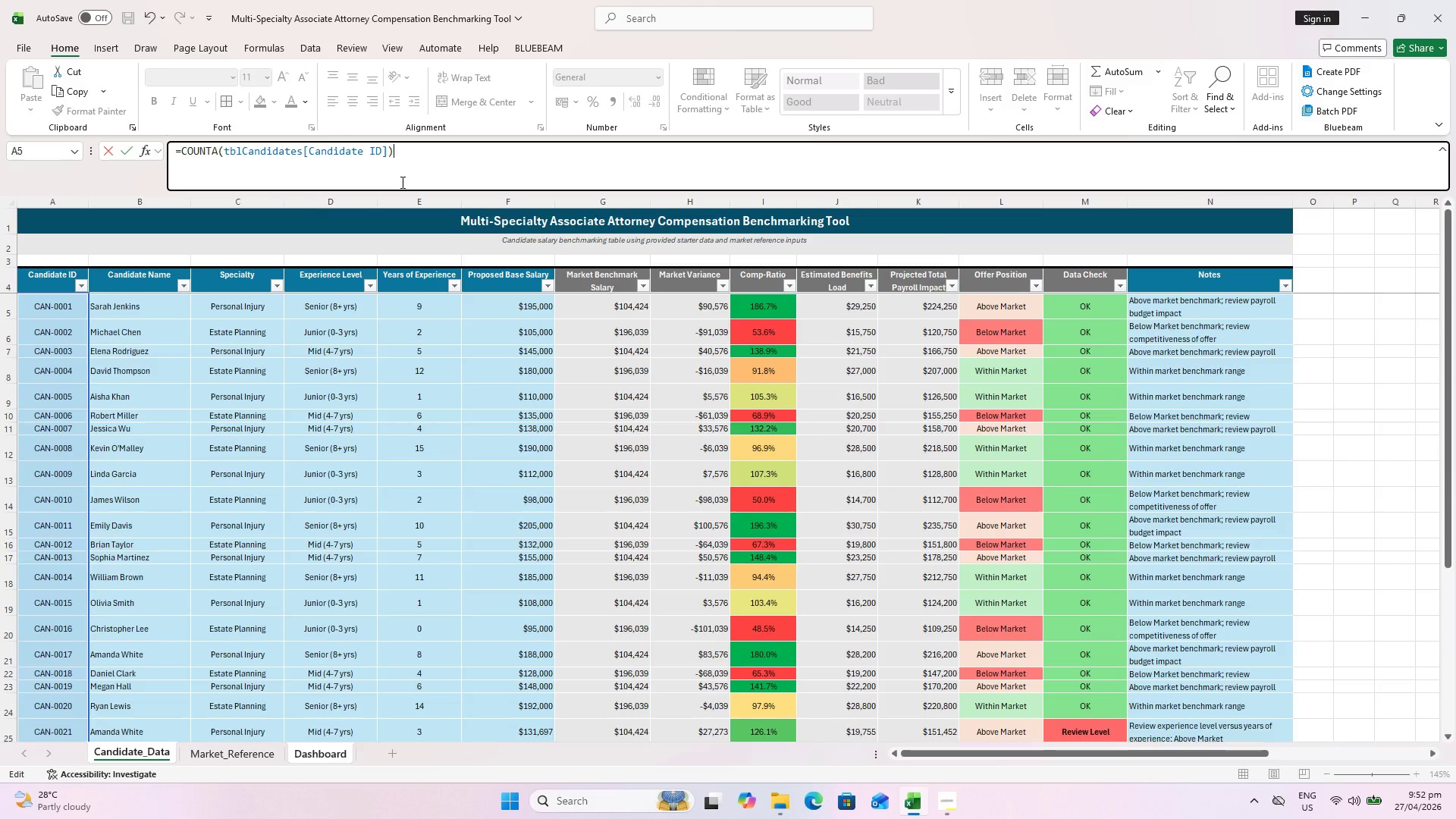 
key(Enter)
 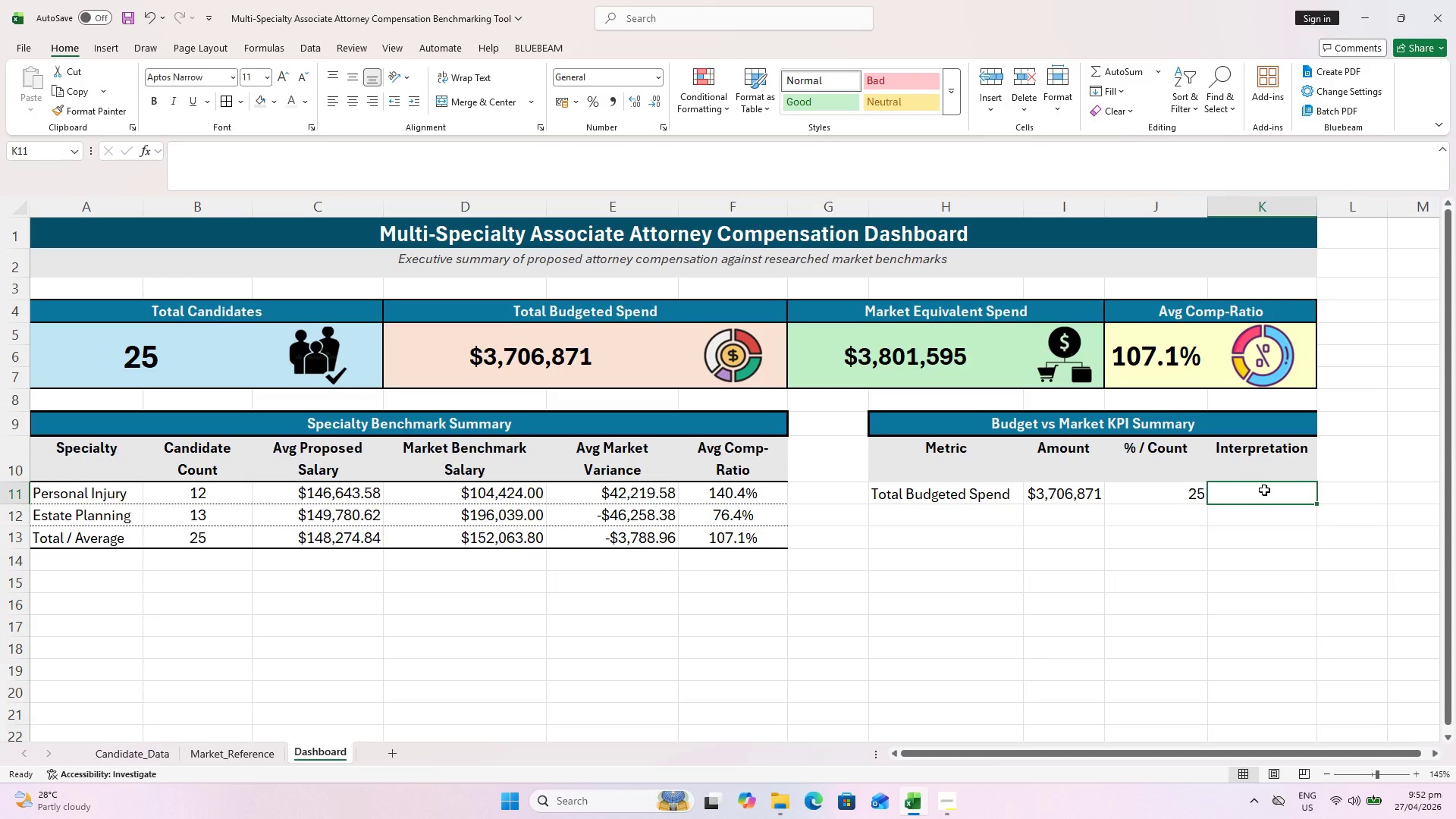 
wait(7.23)
 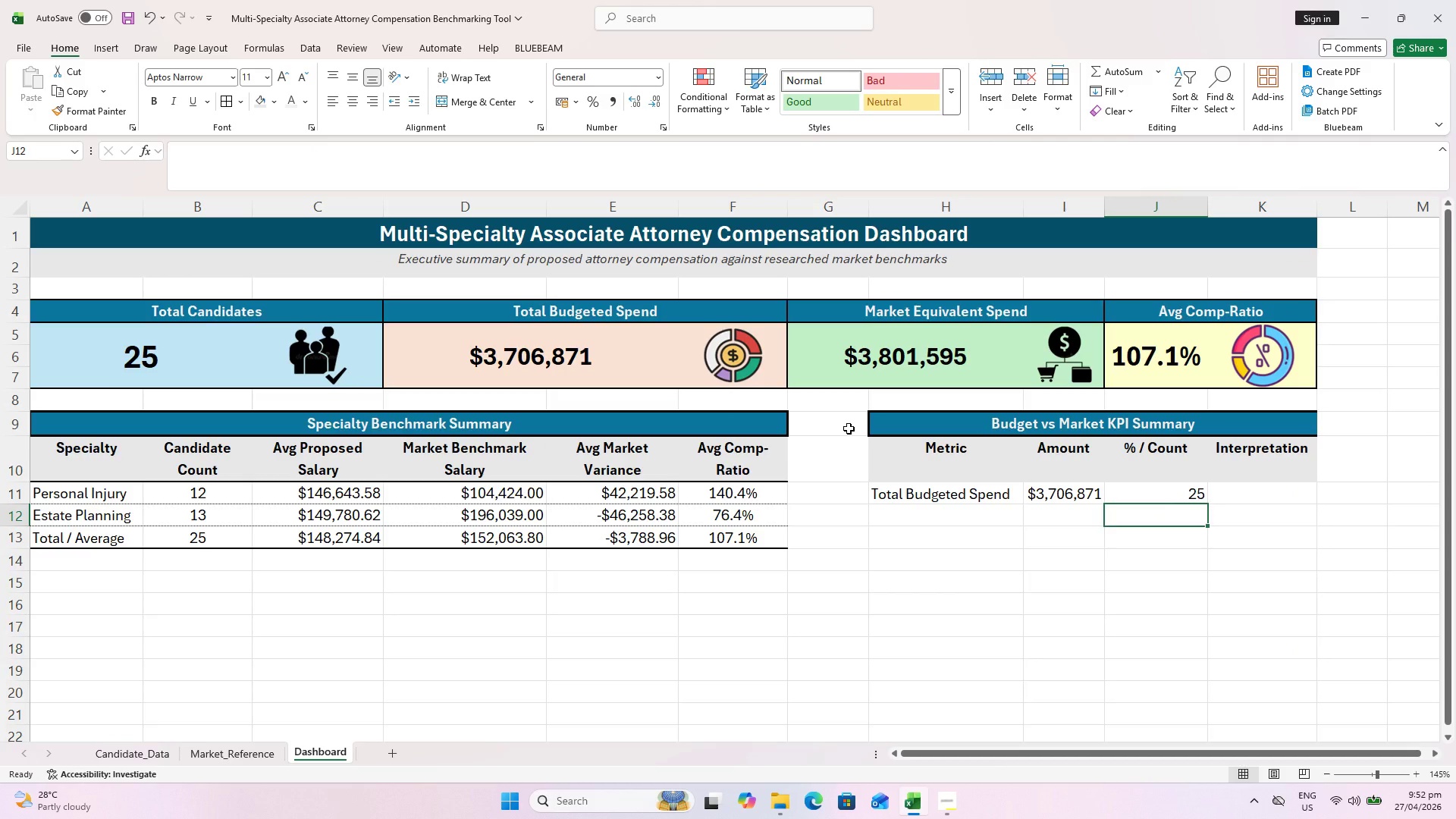 
type(Total por)
key(Backspace)
type(ro)
key(Backspace)
key(Backspace)
key(Backspace)
type(roposed base salary for all candidates)
 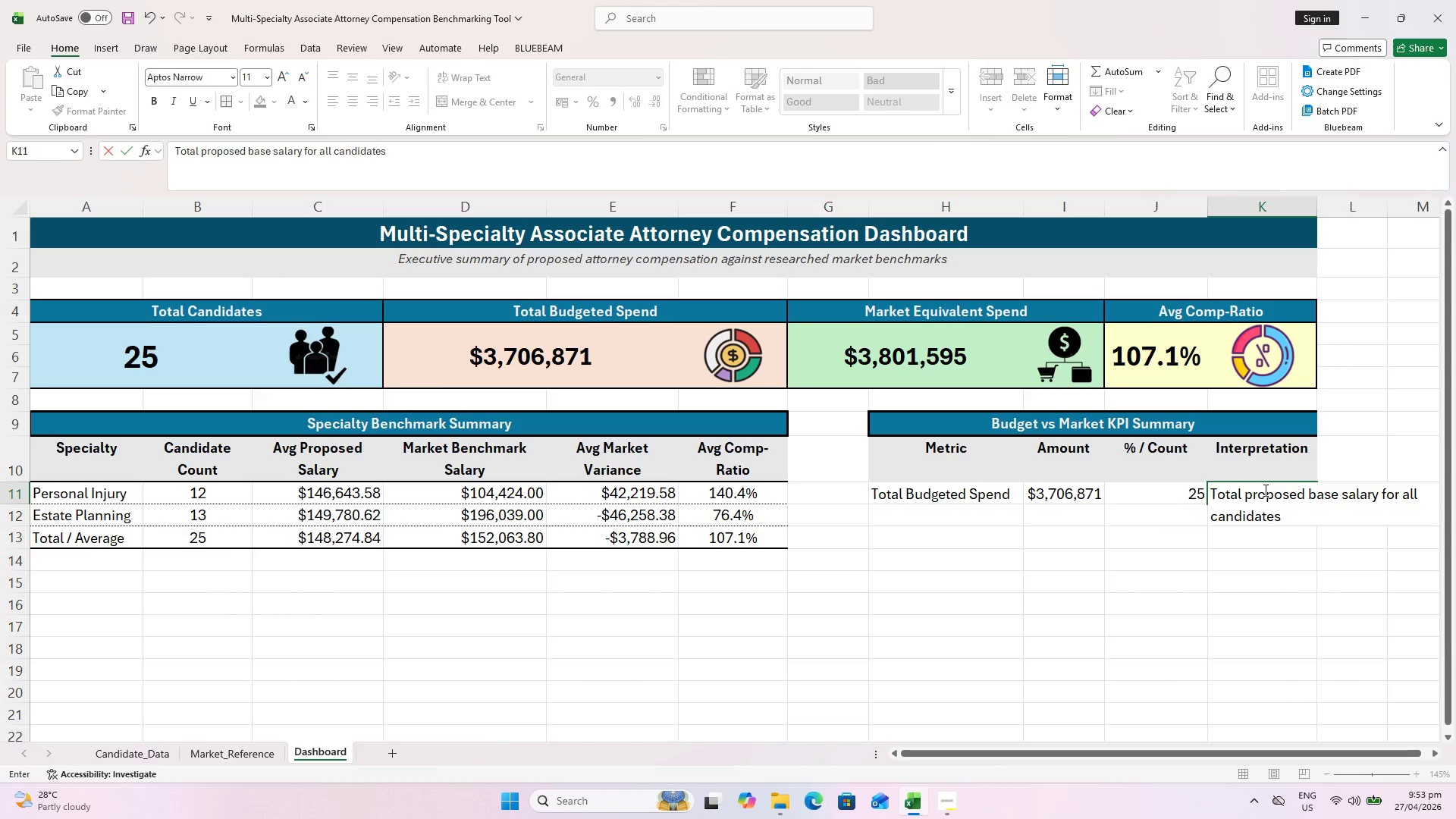 
key(Enter)
 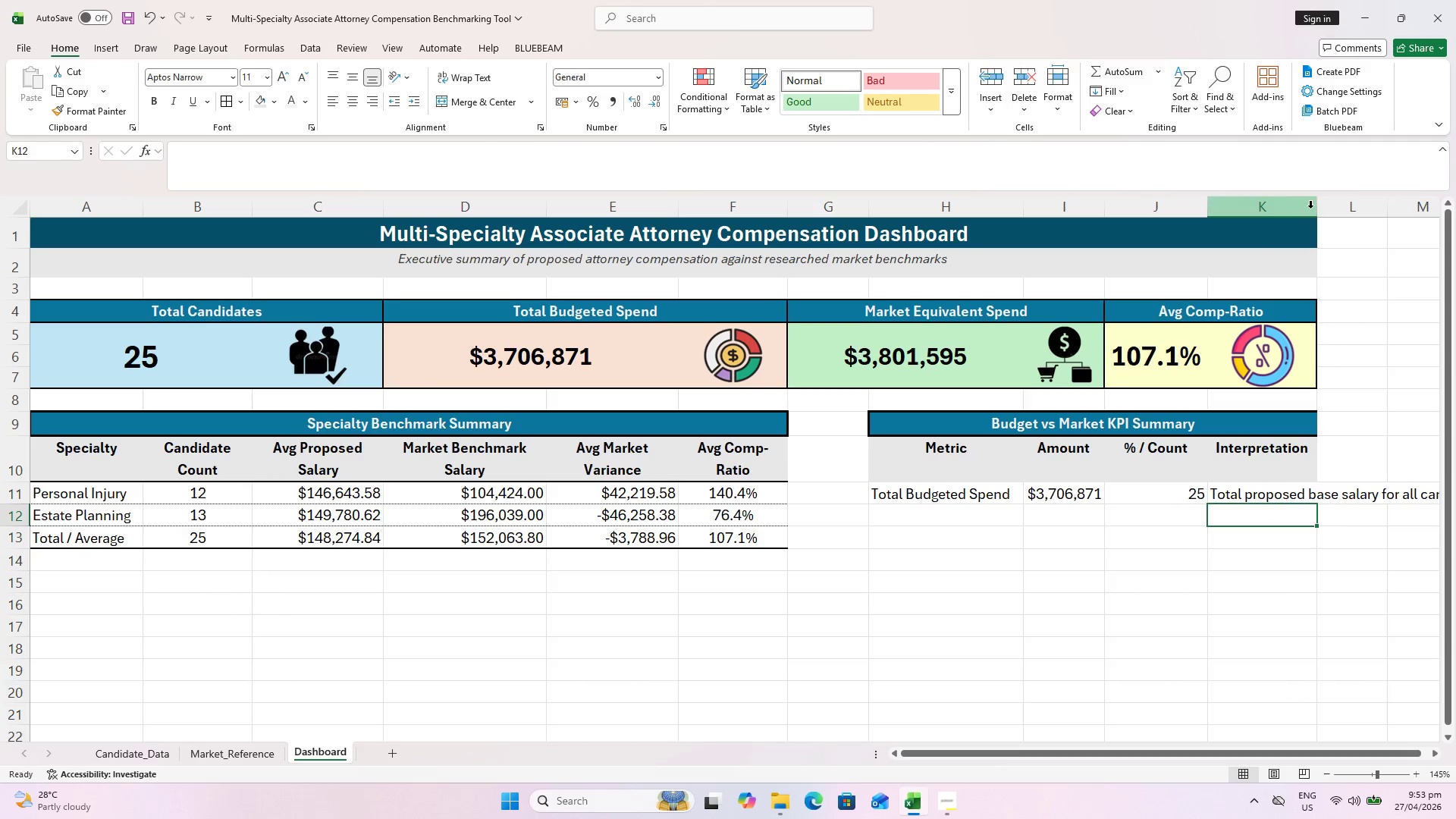 
left_click_drag(start_coordinate=[1315, 212], to_coordinate=[1380, 199])
 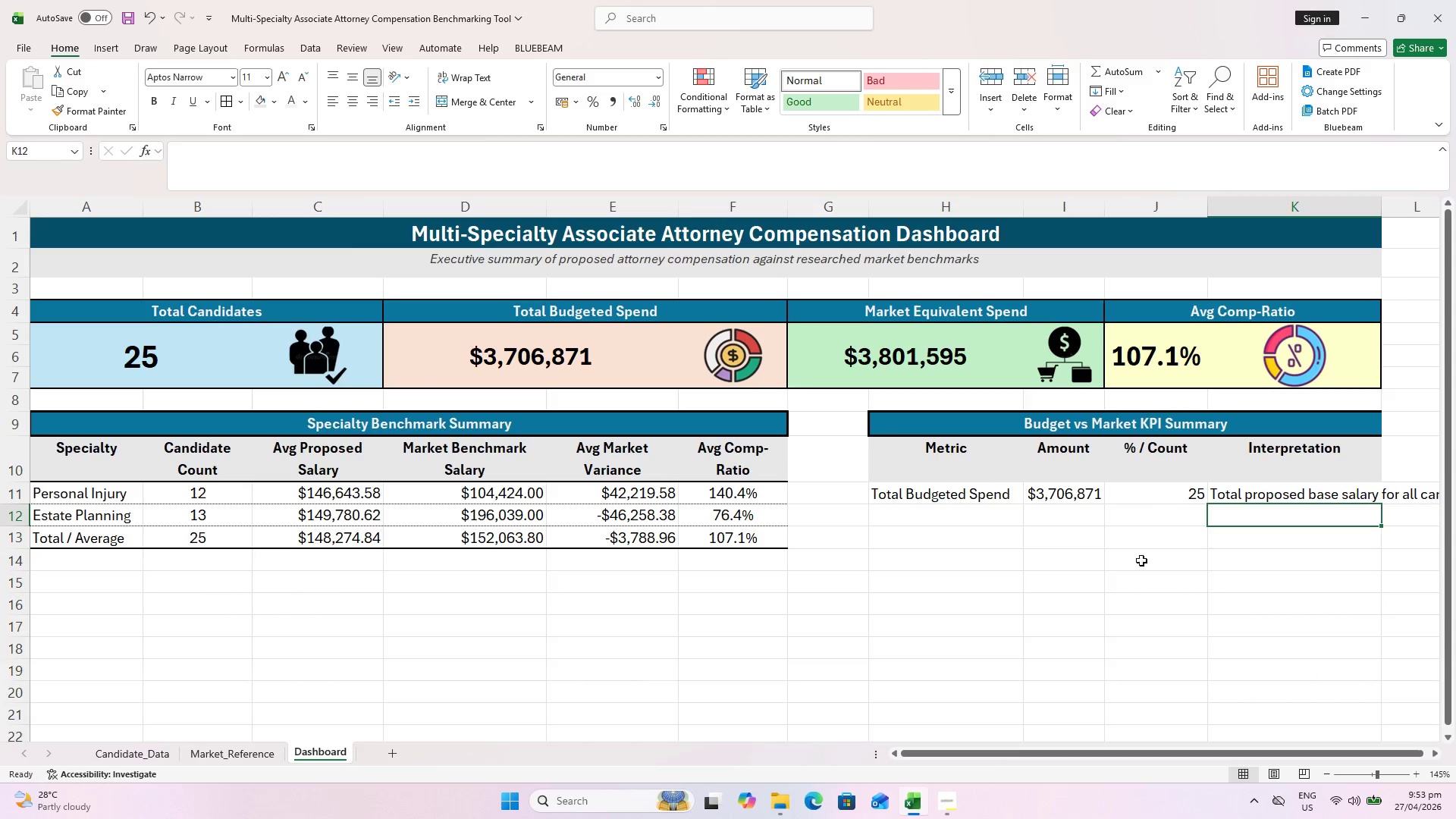 
key(Control+ControlLeft)
 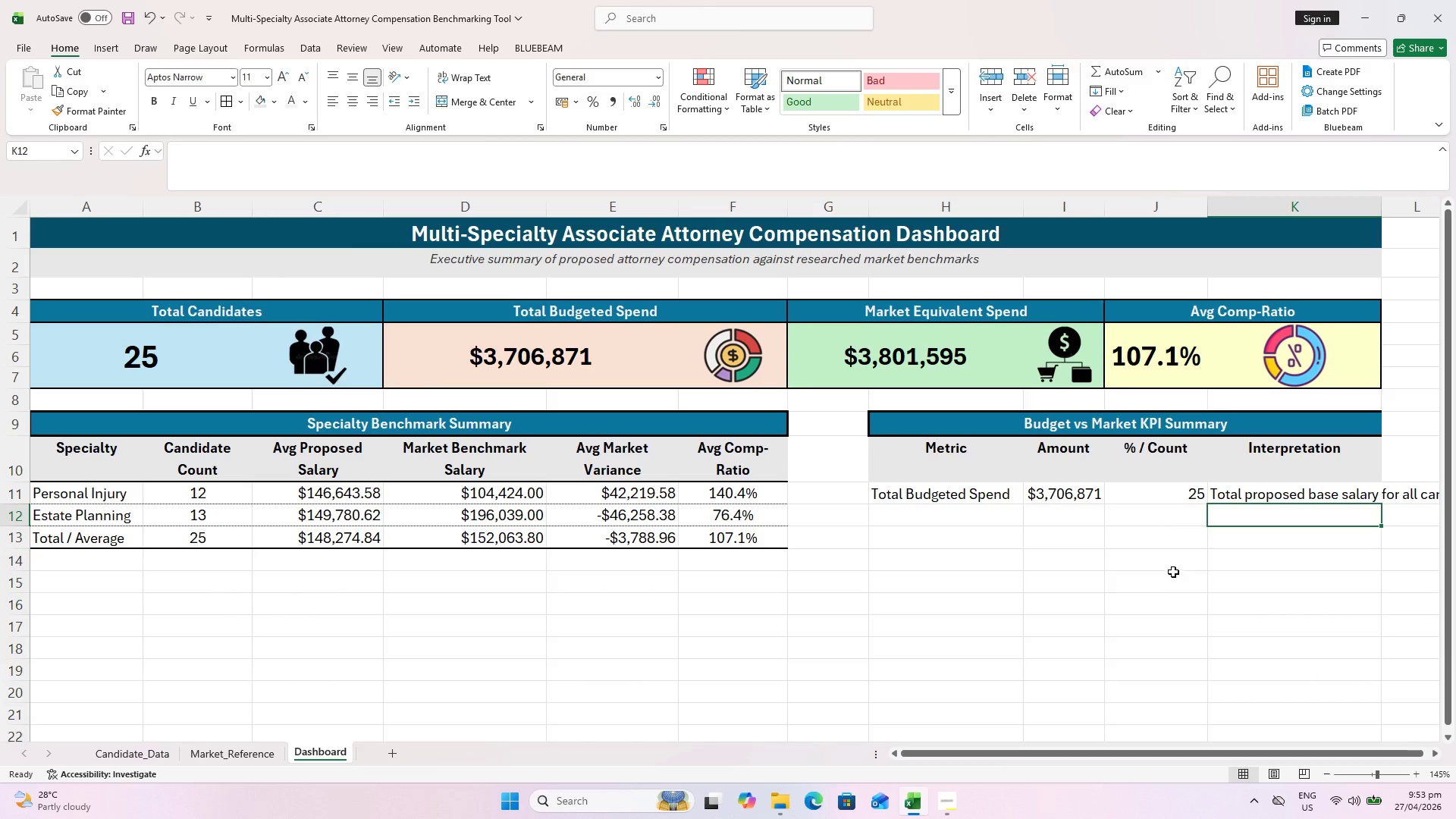 
hold_key(key=ControlLeft, duration=0.78)
scroll: coordinate [1173, 572], scroll_direction: down, amount: 2.0
 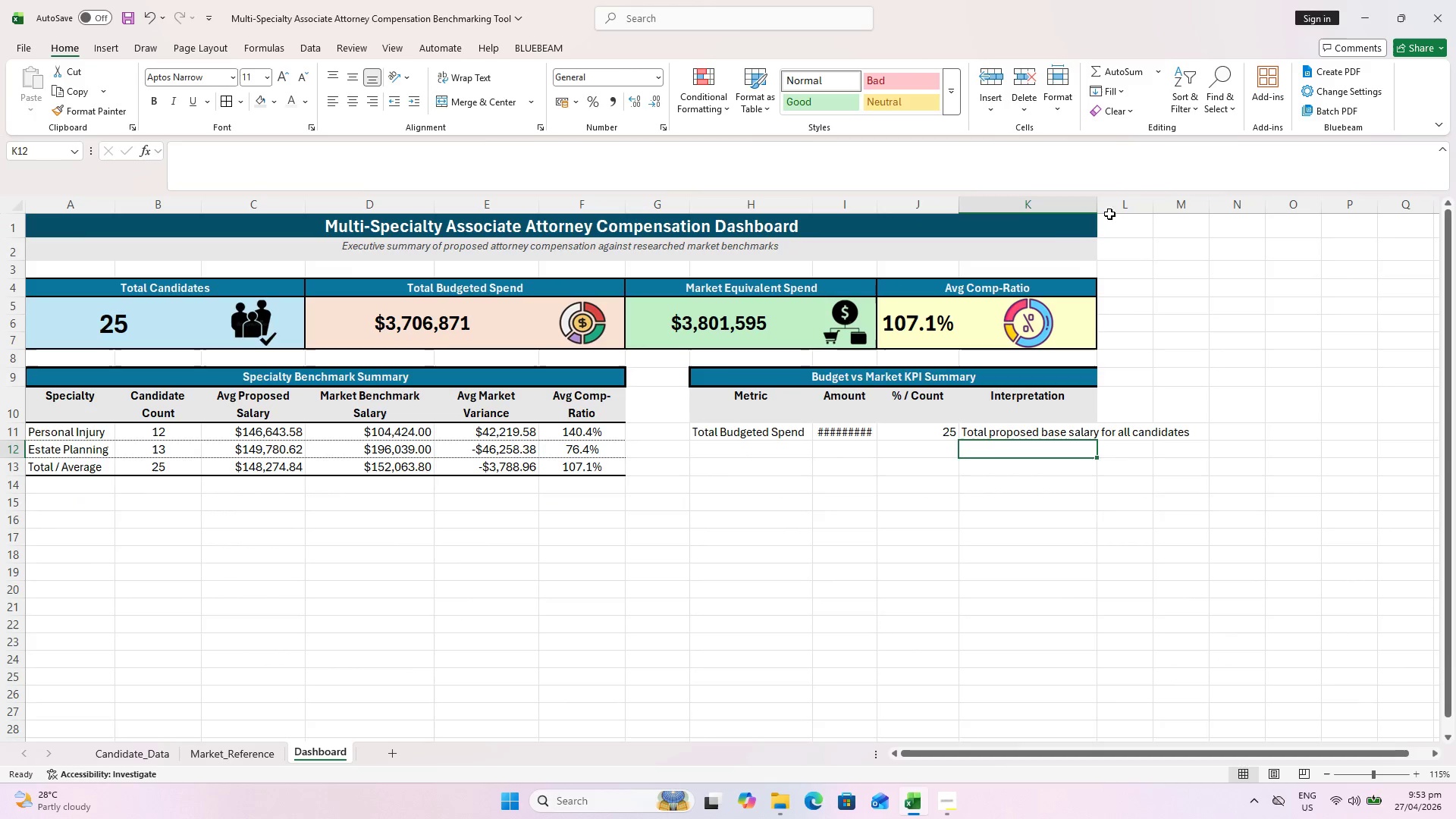 
hold_key(key=ControlLeft, duration=0.39)
 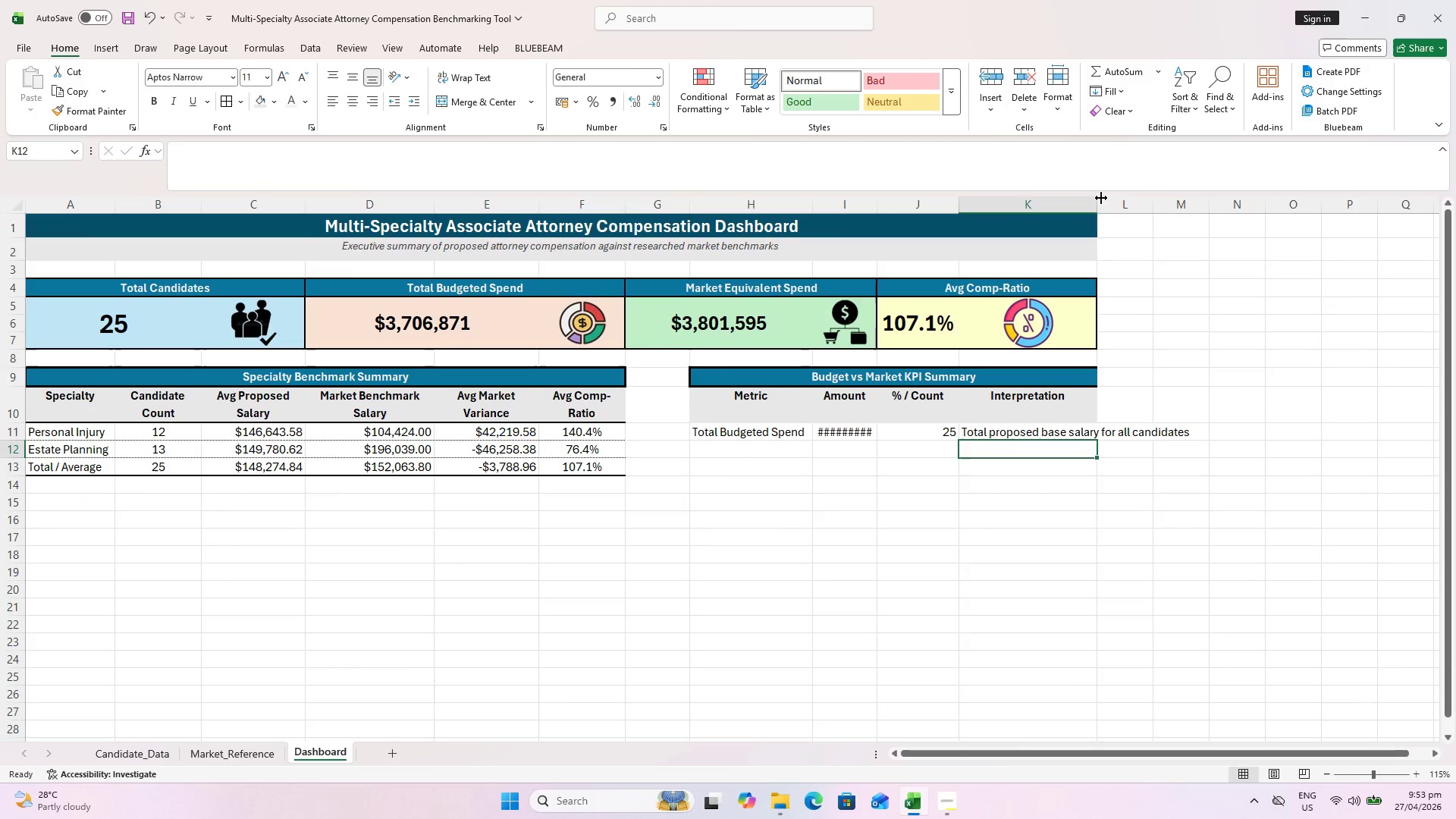 
double_click([1101, 199])
 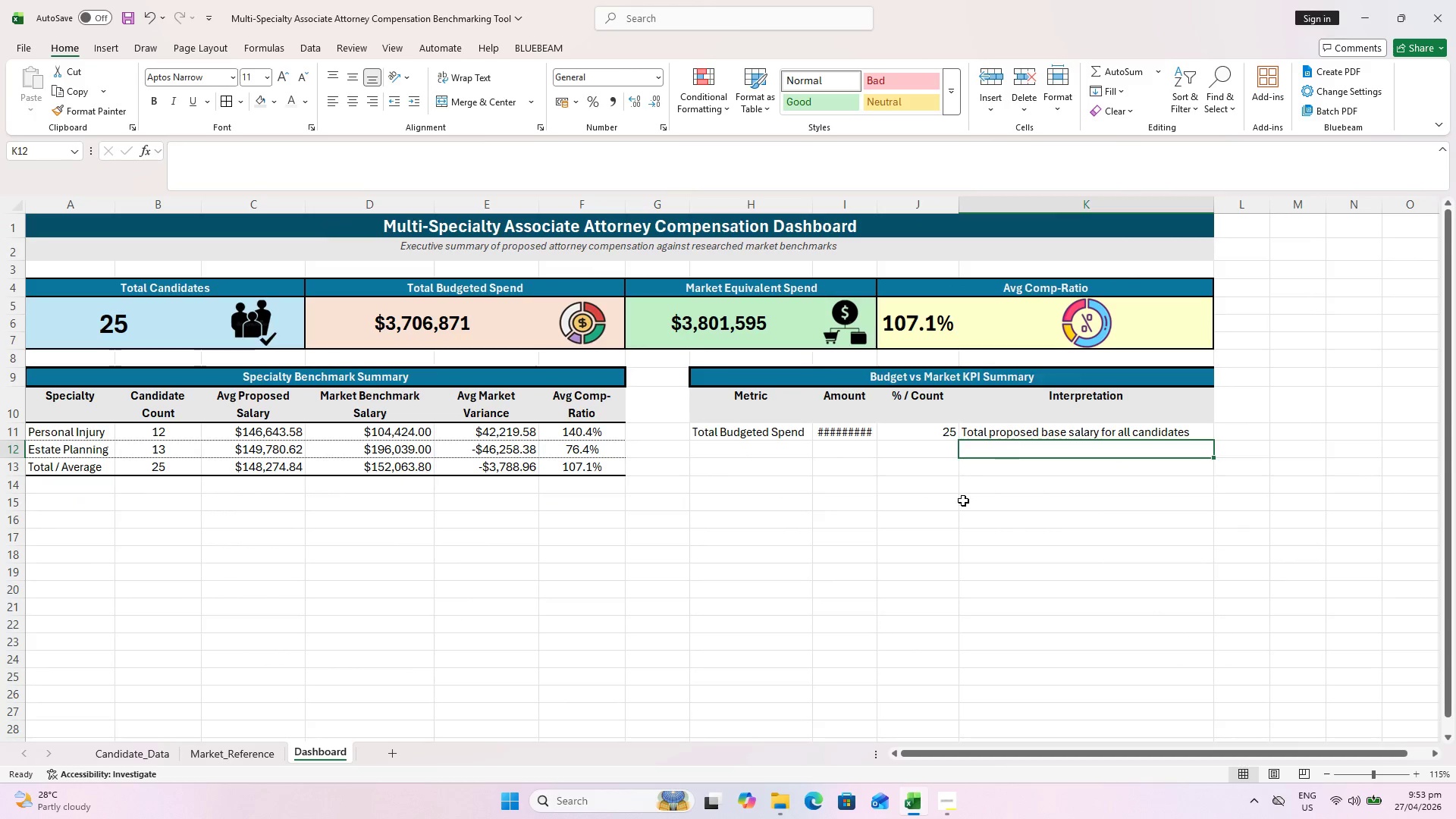 
left_click([944, 524])
 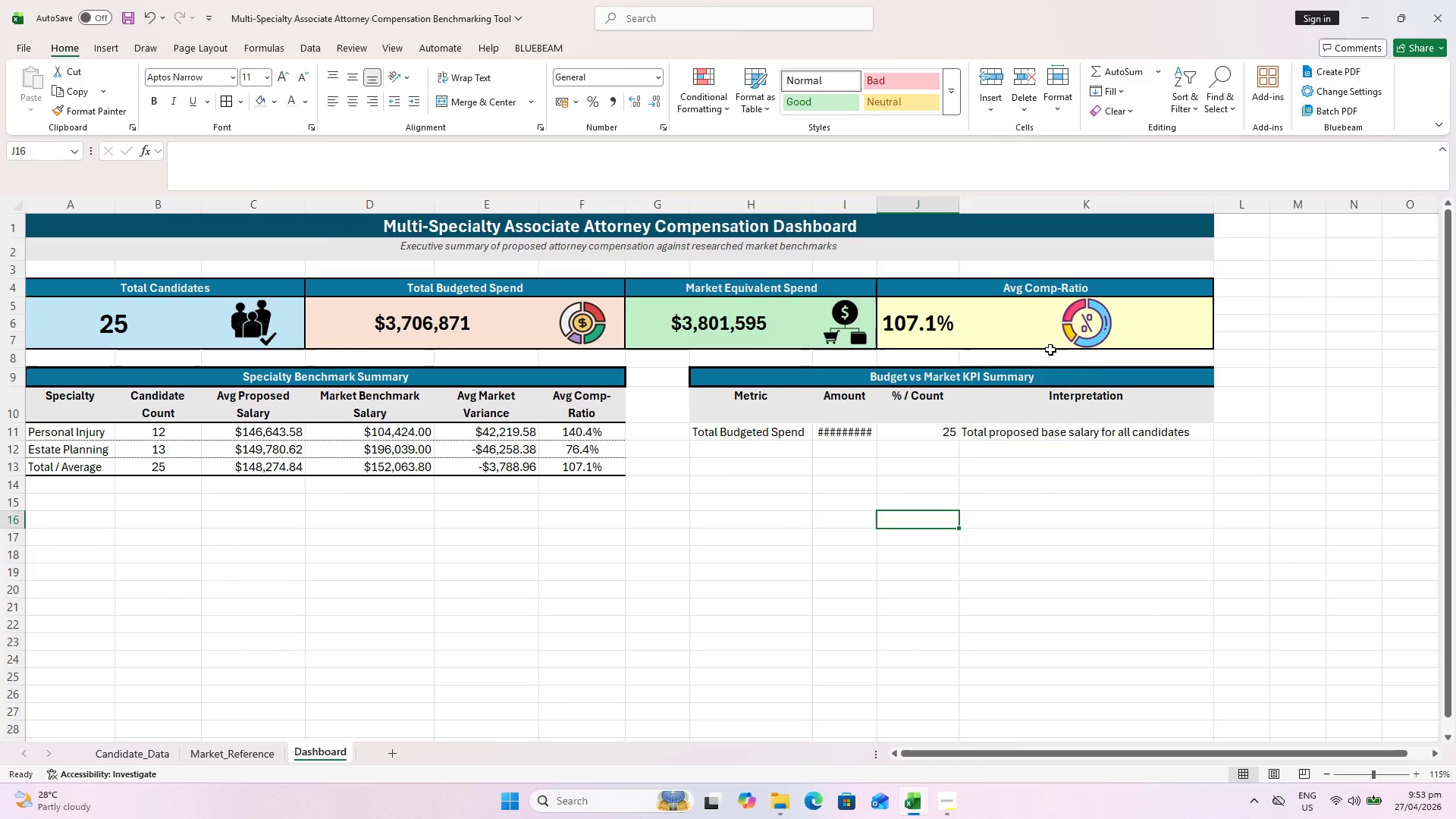 
left_click([1056, 322])
 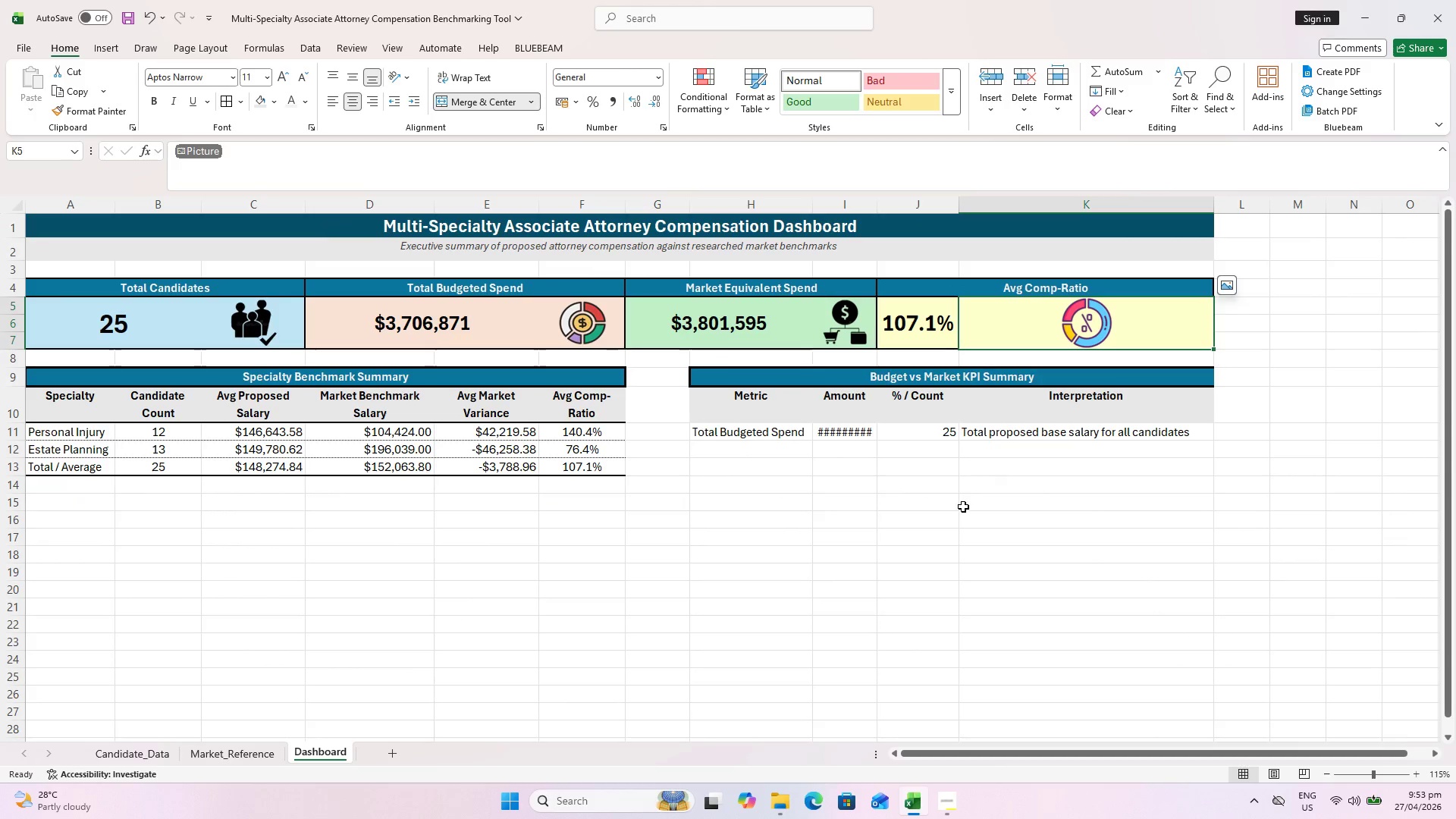 
left_click([944, 564])
 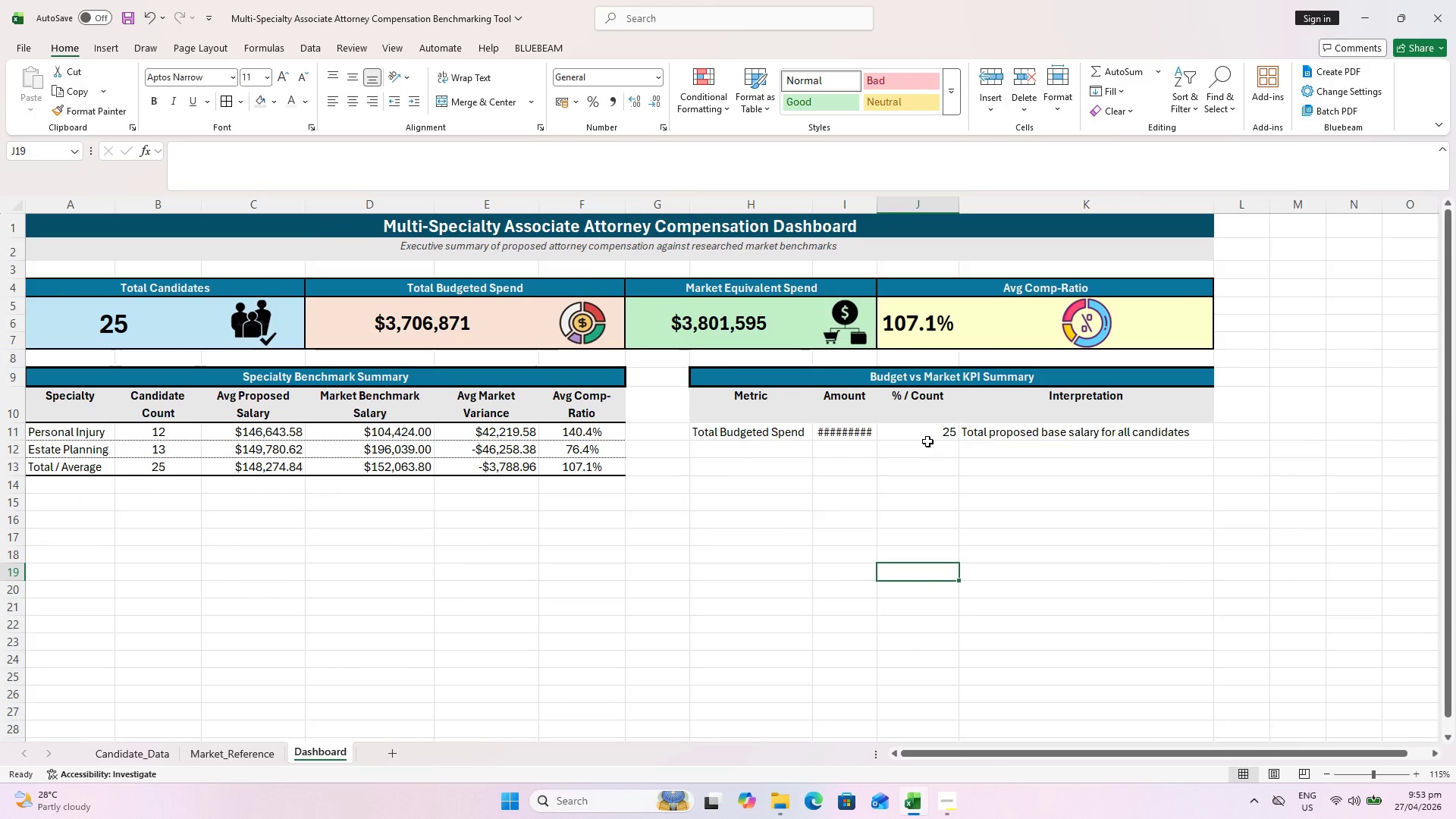 
key(Control+Z)
 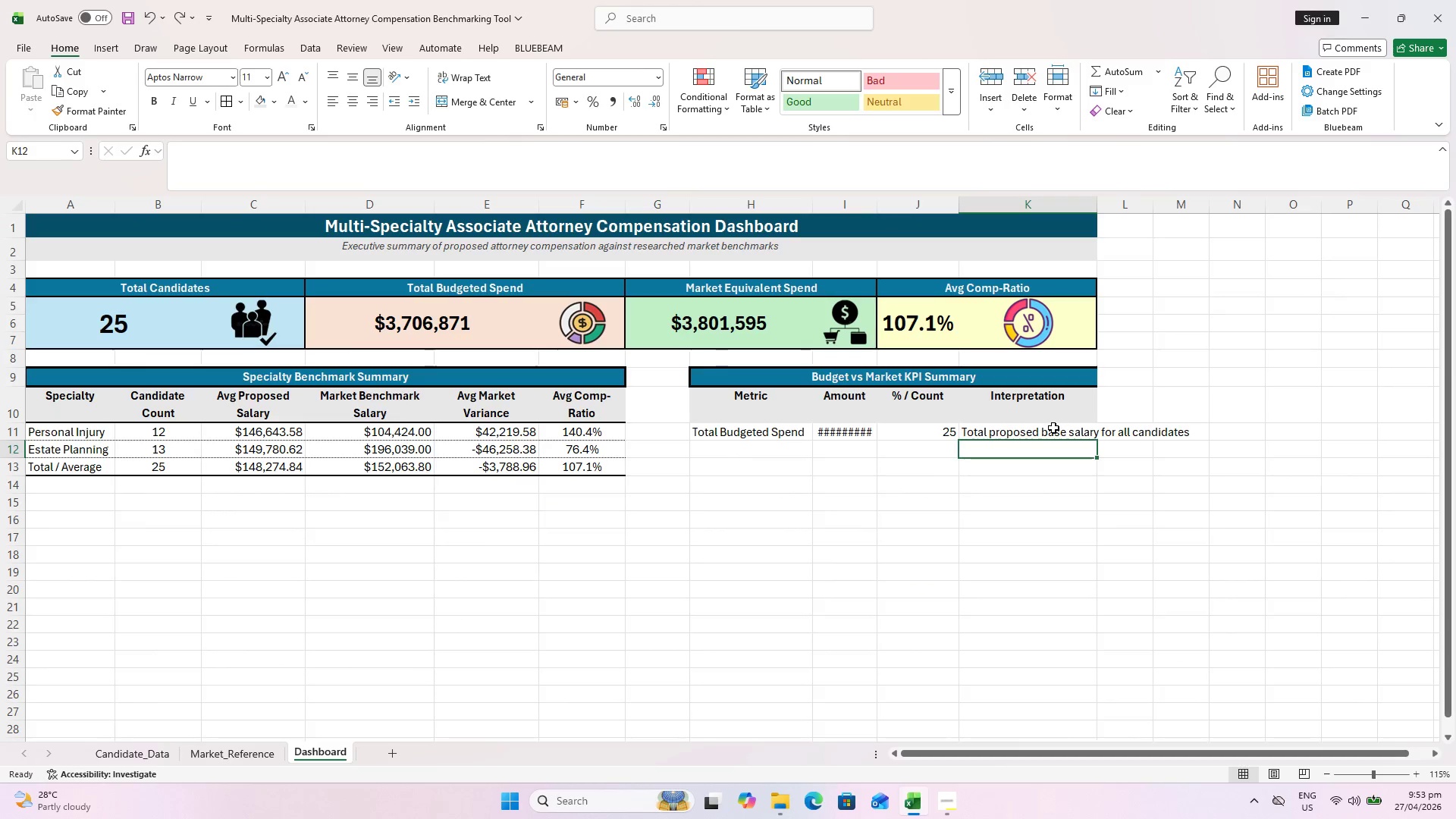 
left_click([1053, 430])
 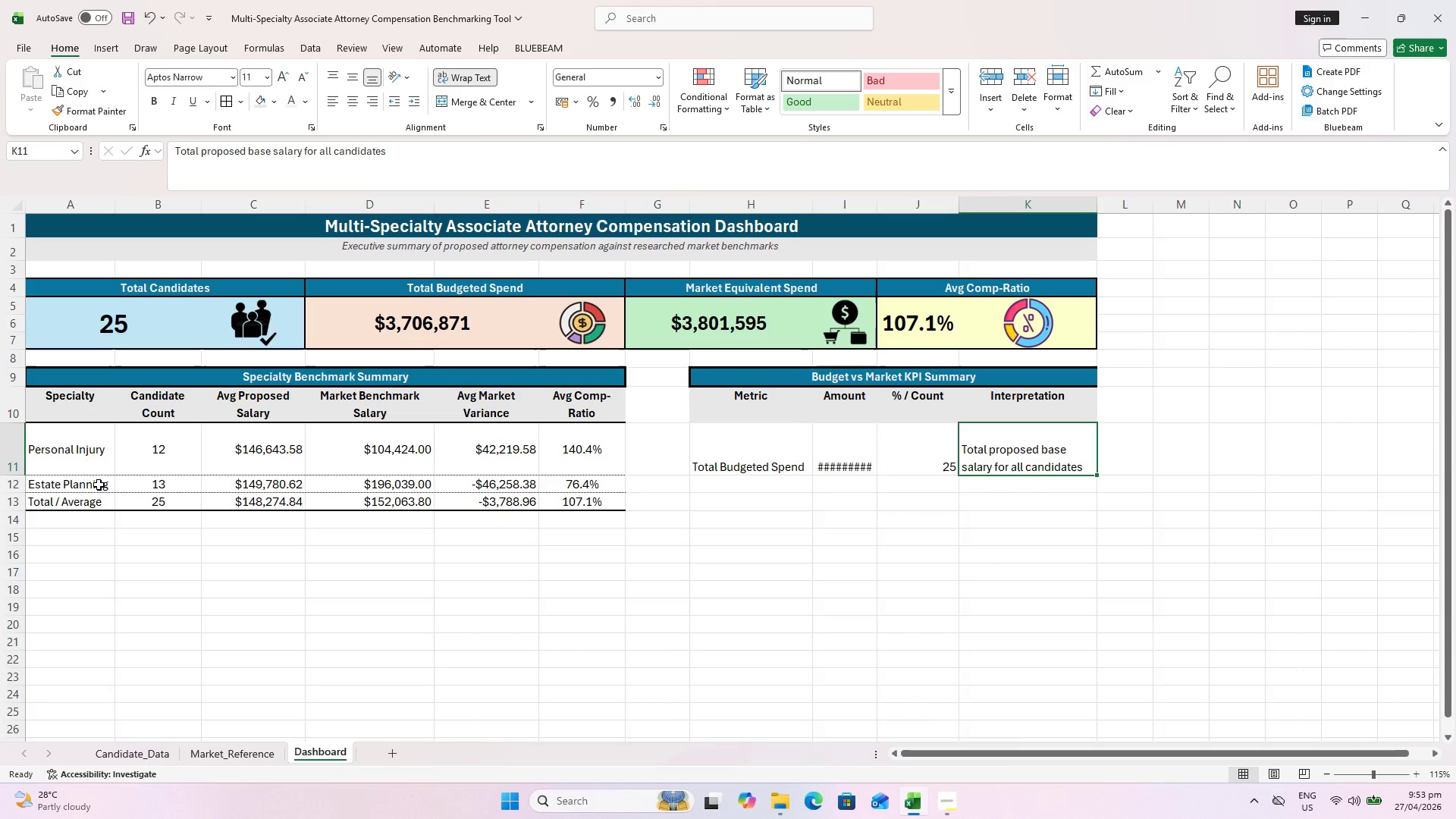 
left_click([337, 80])
 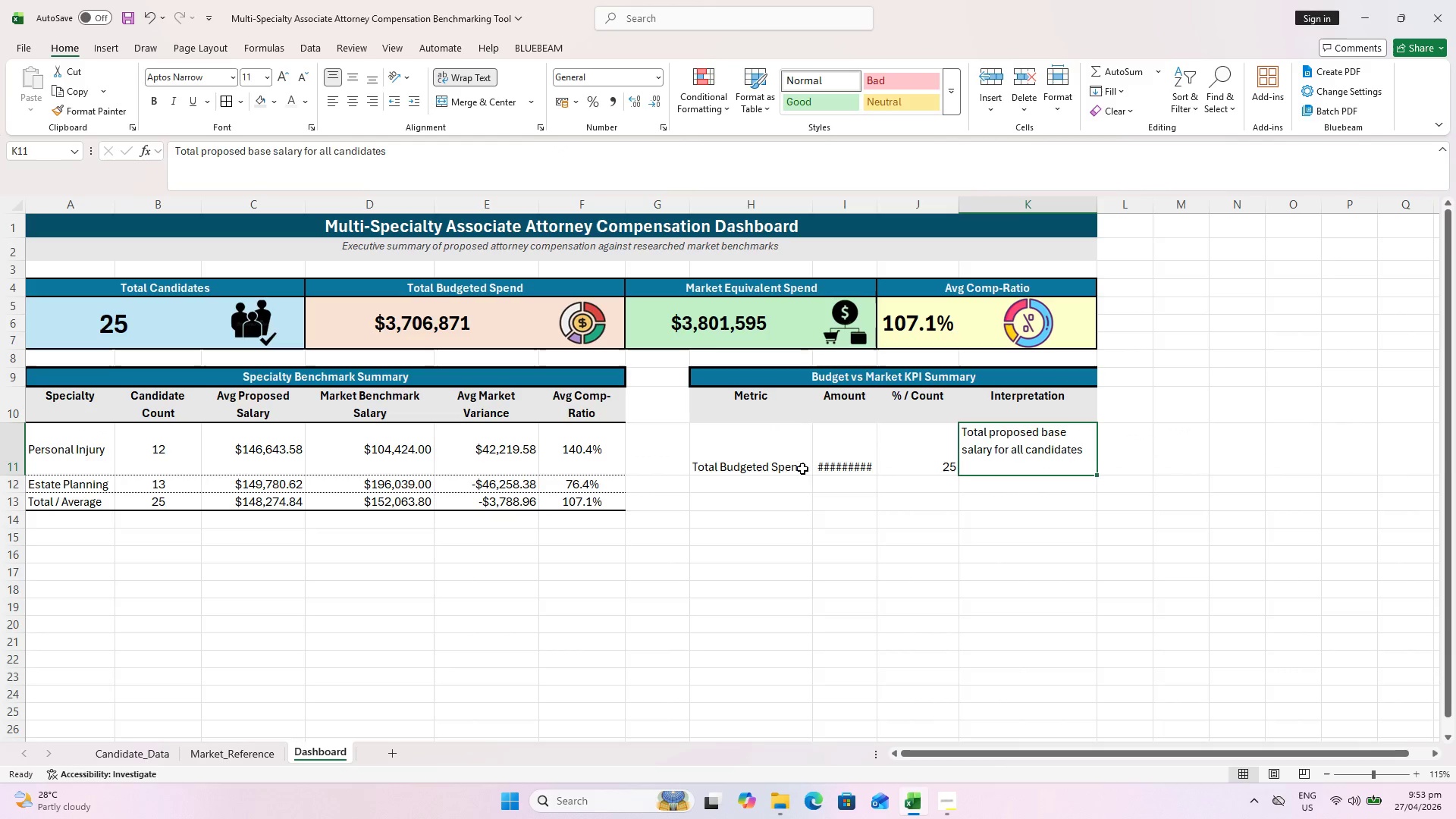 
left_click_drag(start_coordinate=[764, 447], to_coordinate=[946, 450])
 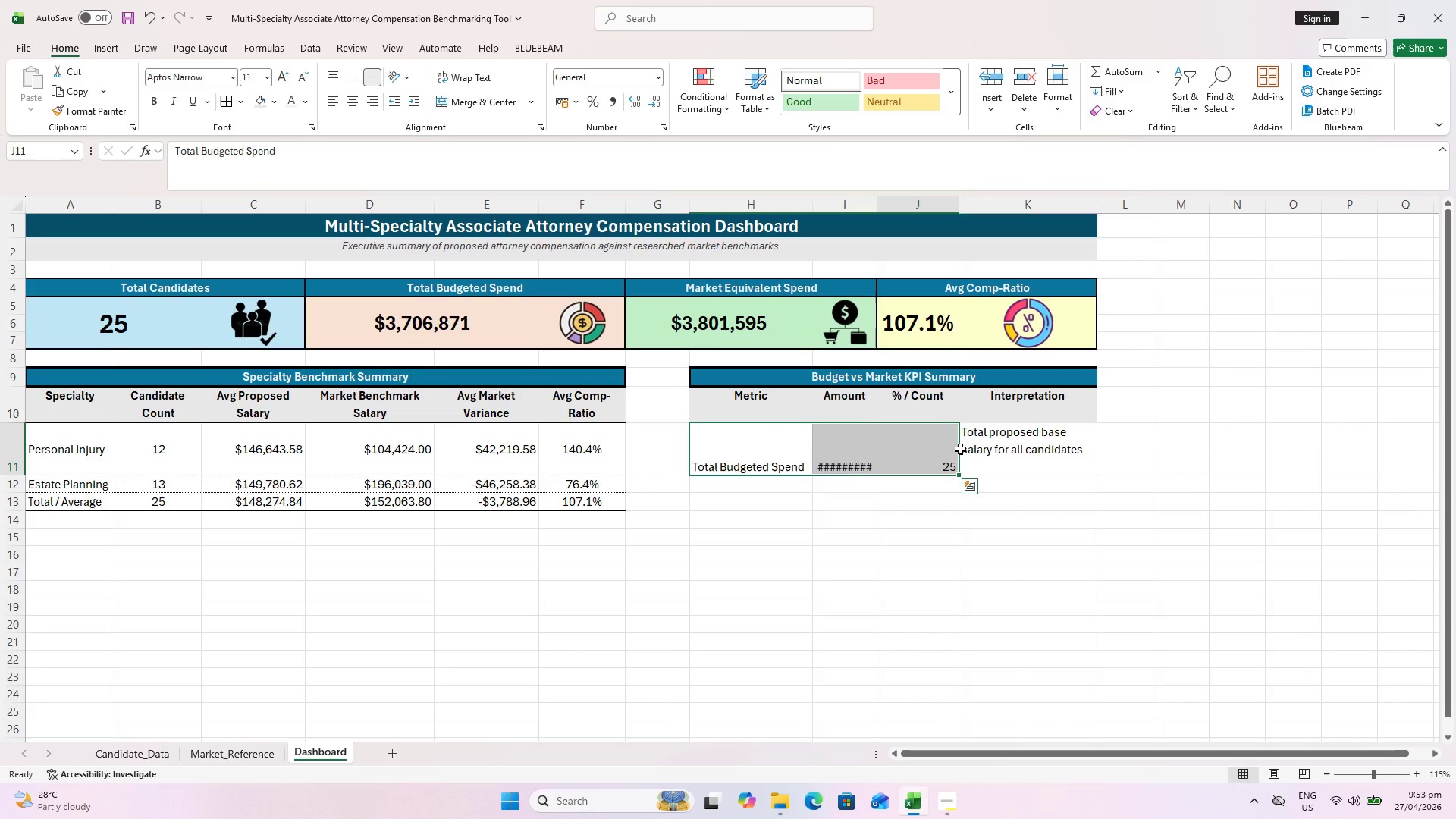 
left_click_drag(start_coordinate=[955, 450], to_coordinate=[965, 449])
 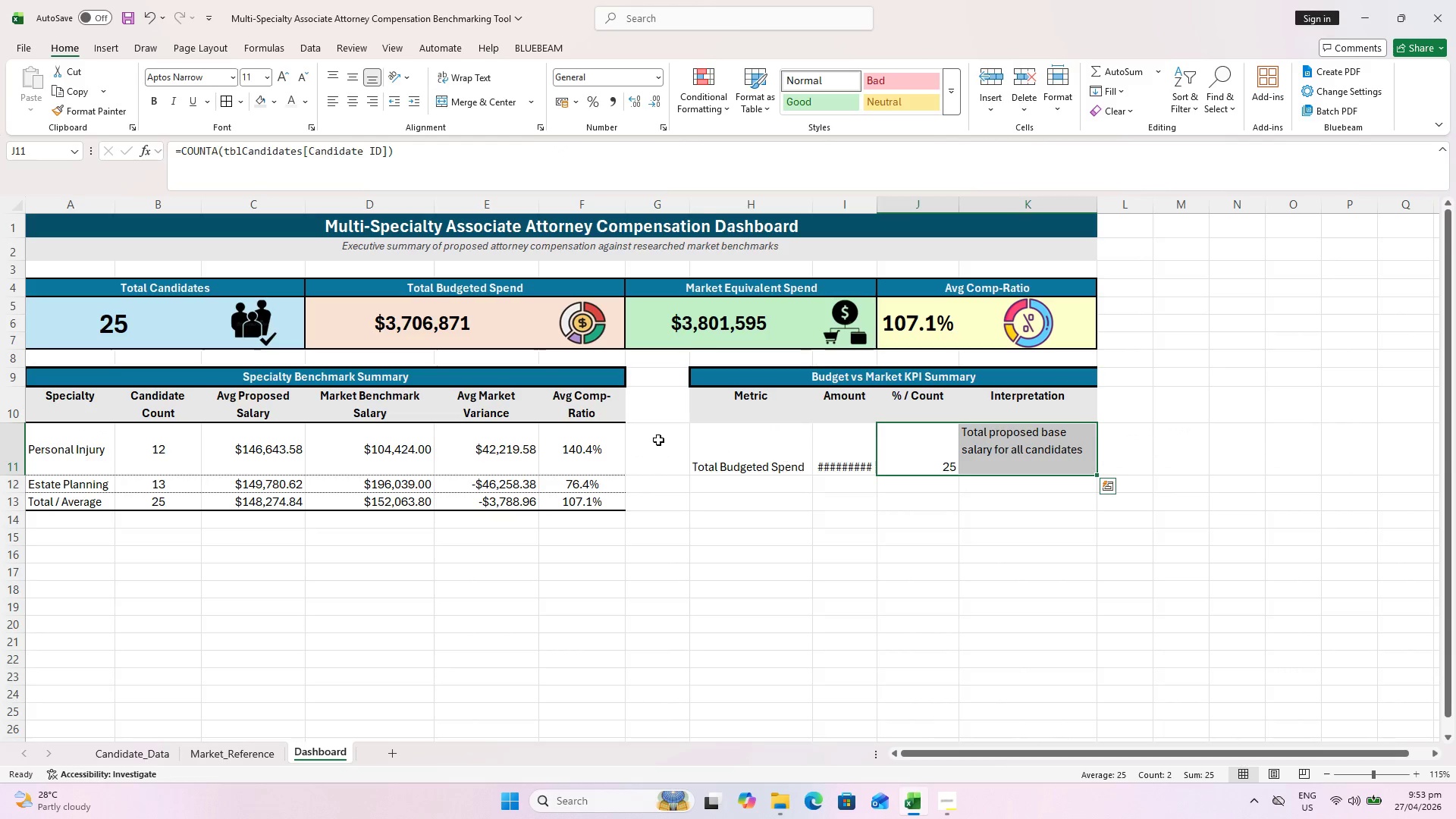 
left_click_drag(start_coordinate=[658, 440], to_coordinate=[1046, 458])
 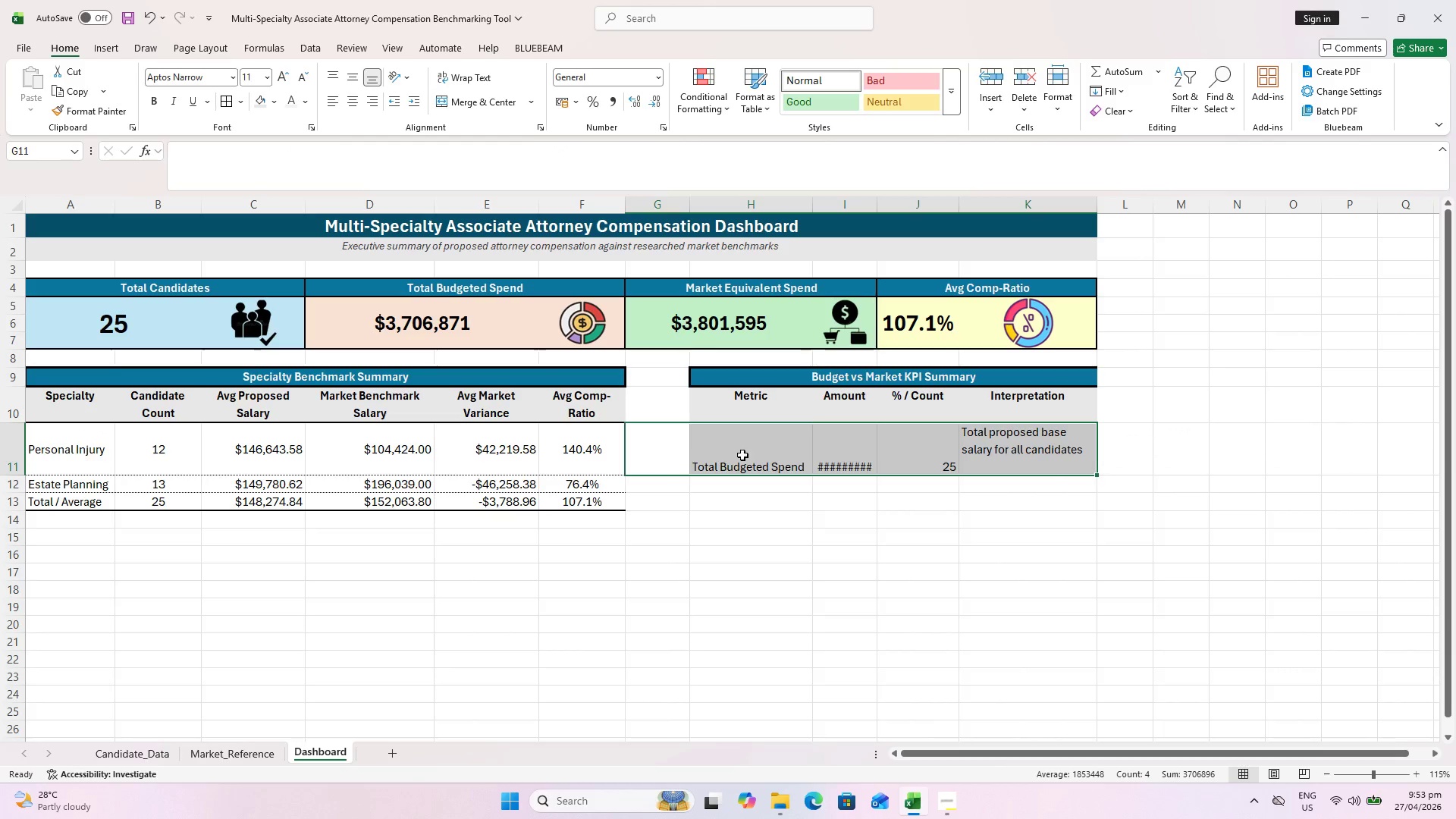 
left_click([748, 455])
 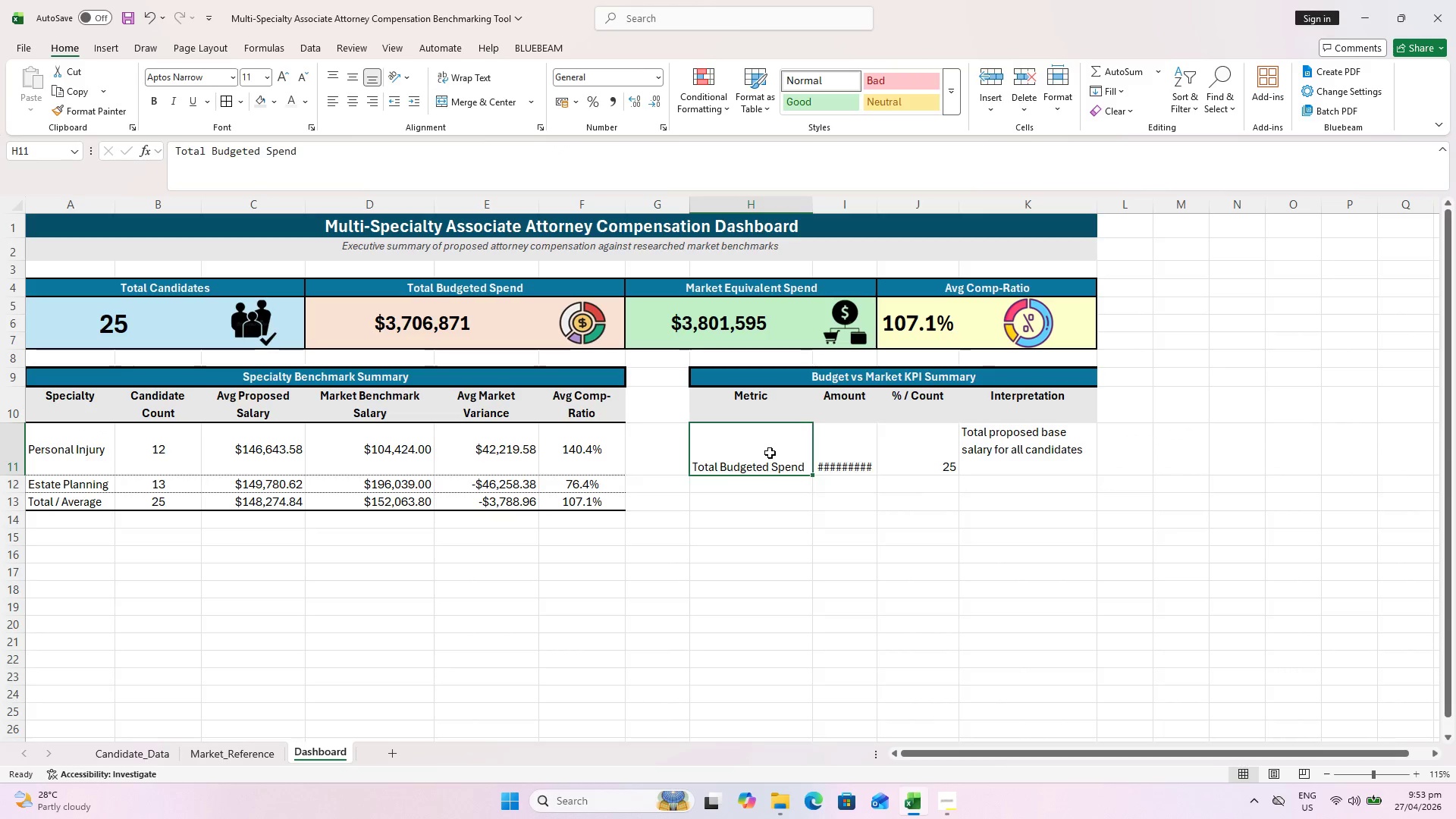 
left_click_drag(start_coordinate=[768, 453], to_coordinate=[993, 450])
 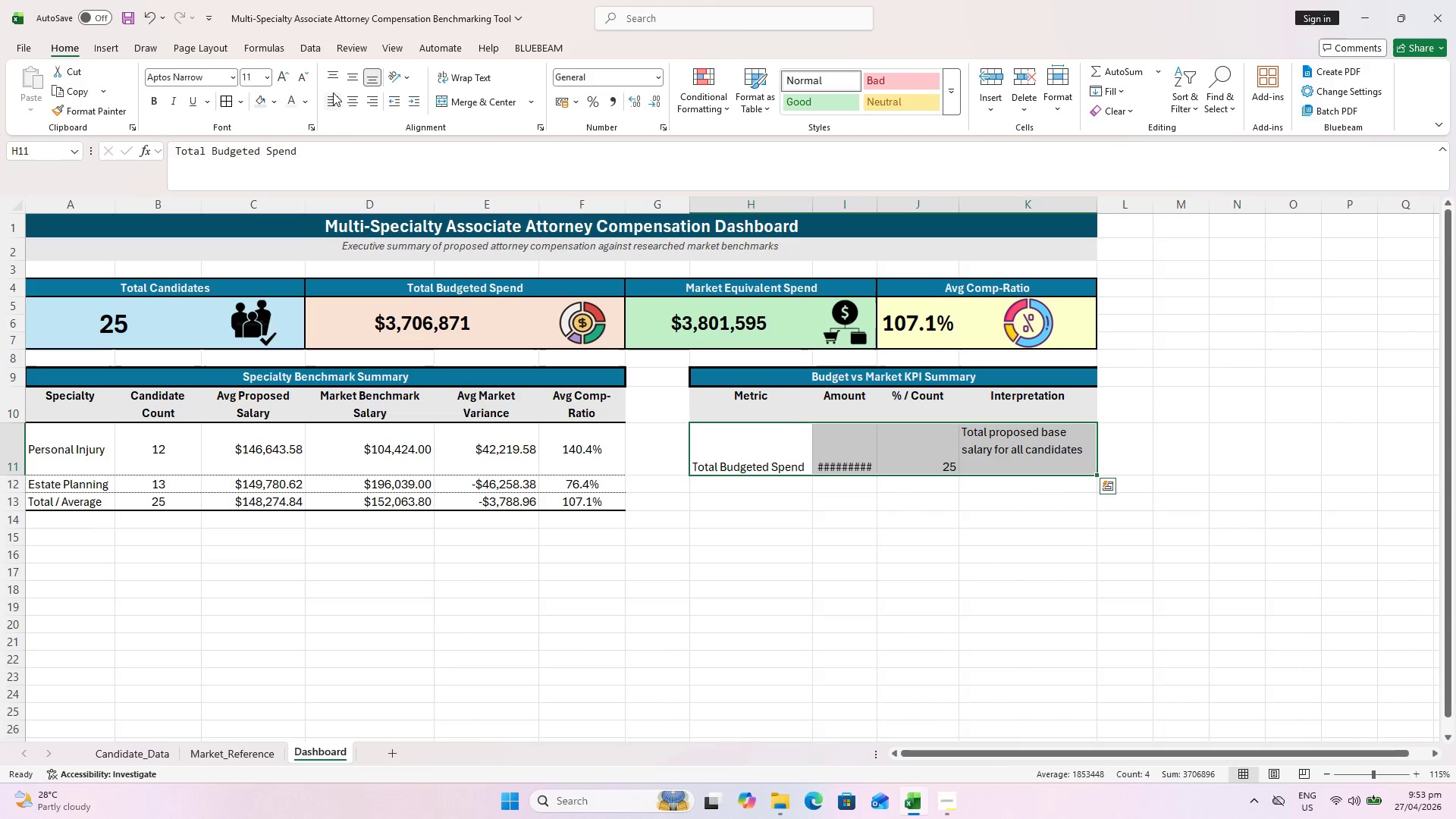 
left_click([333, 77])
 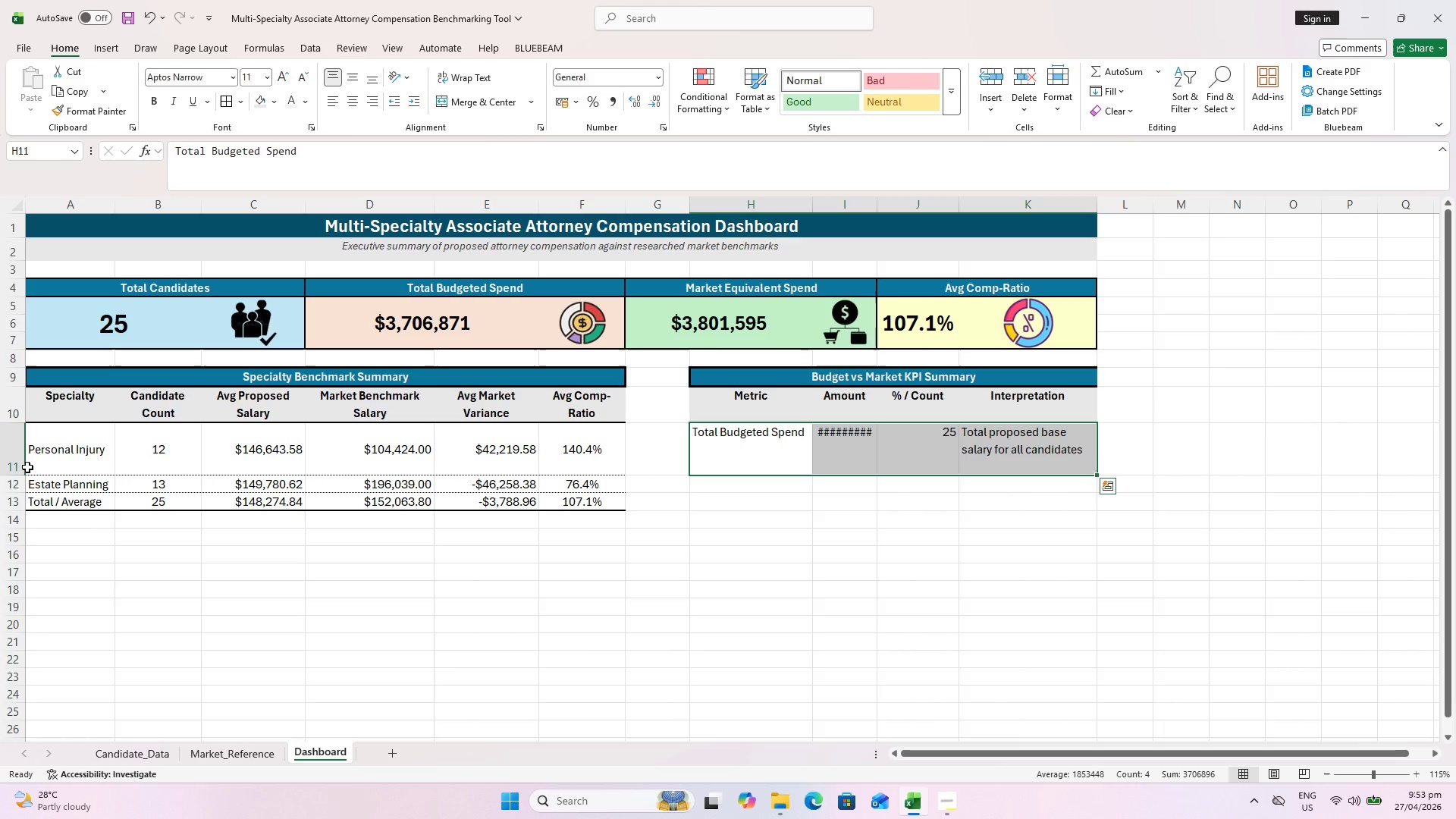 
double_click([24, 475])
 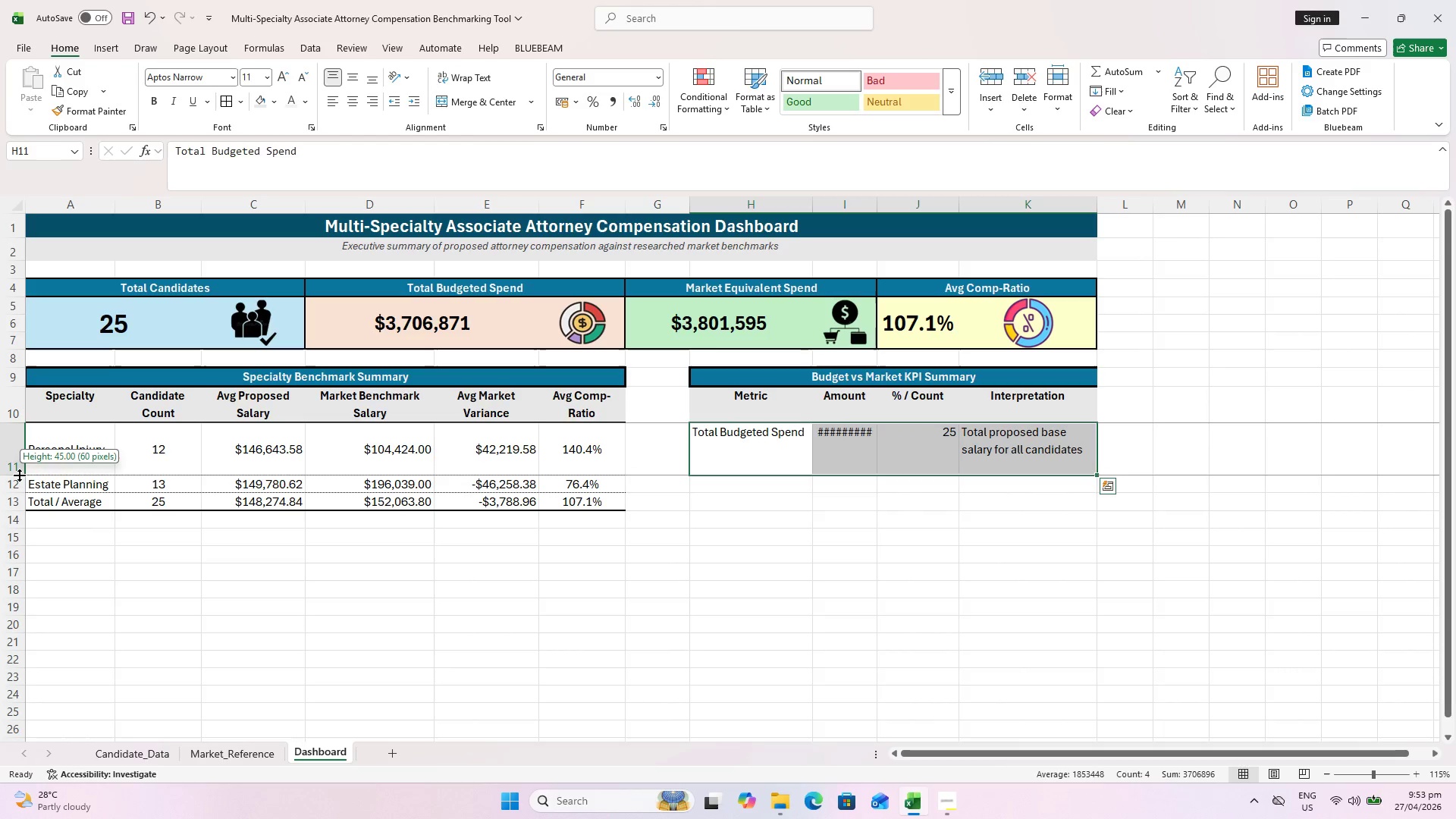 
triple_click([18, 475])
 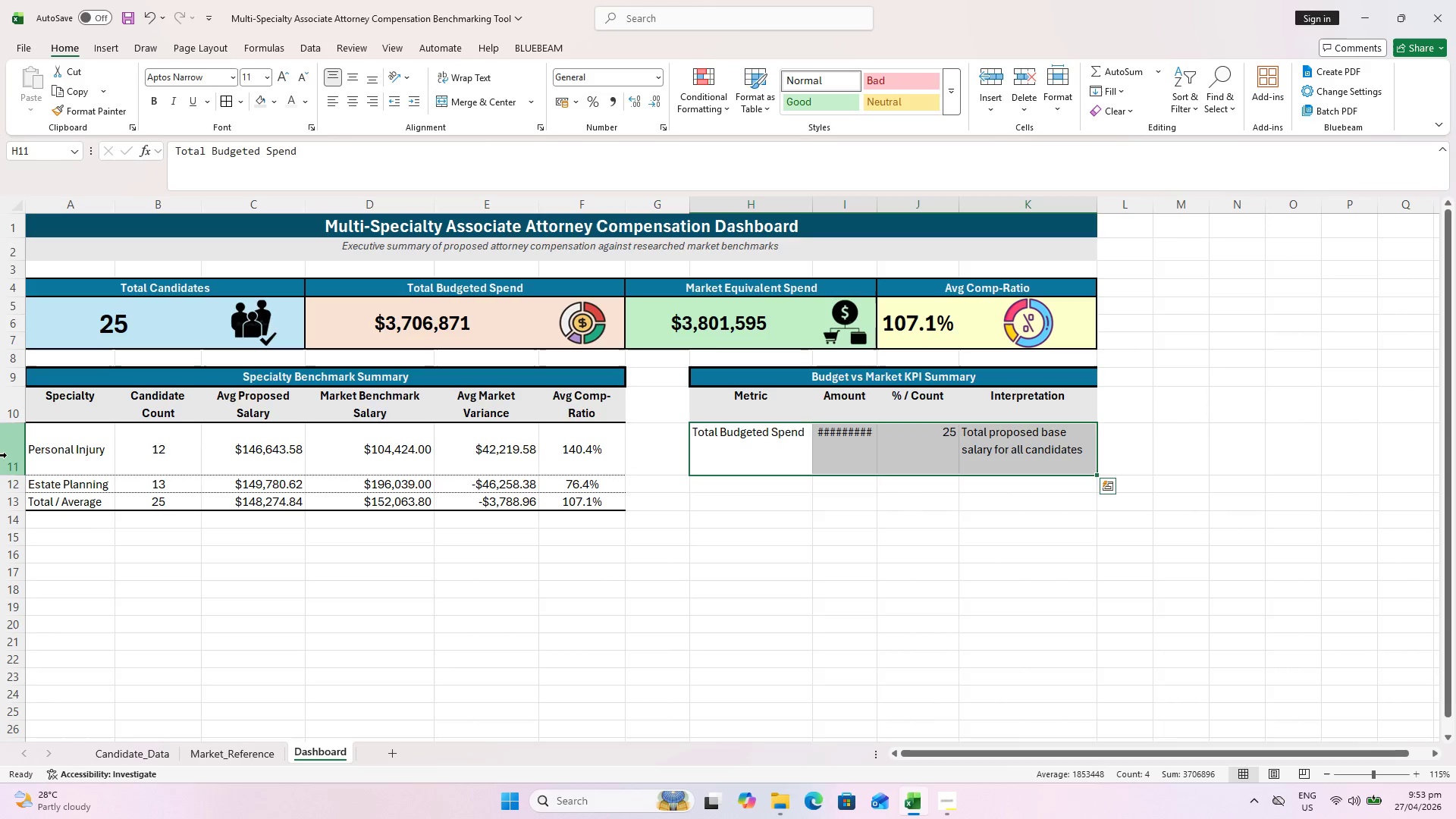 
left_click([0, 447])
 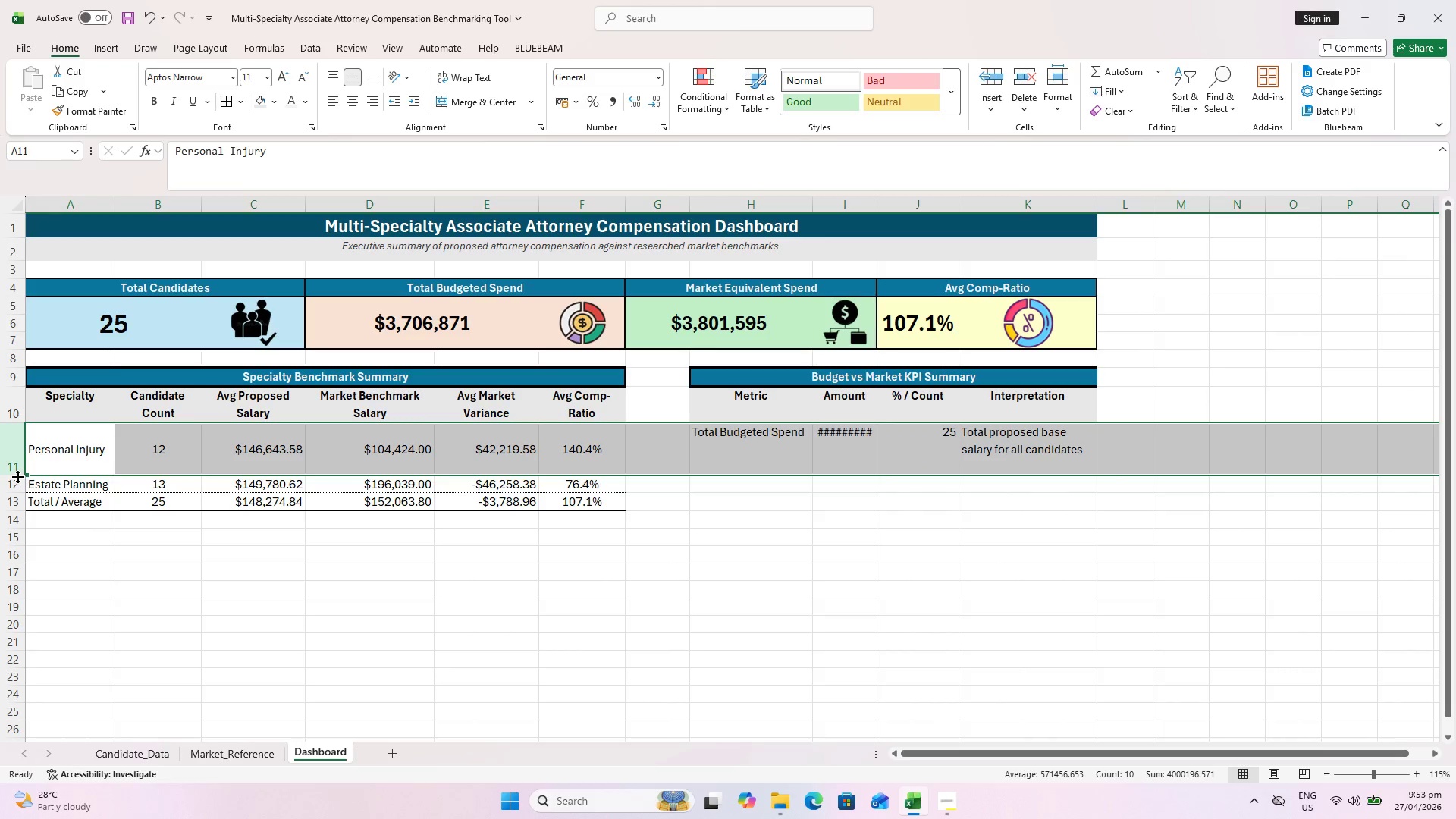 
double_click([17, 475])
 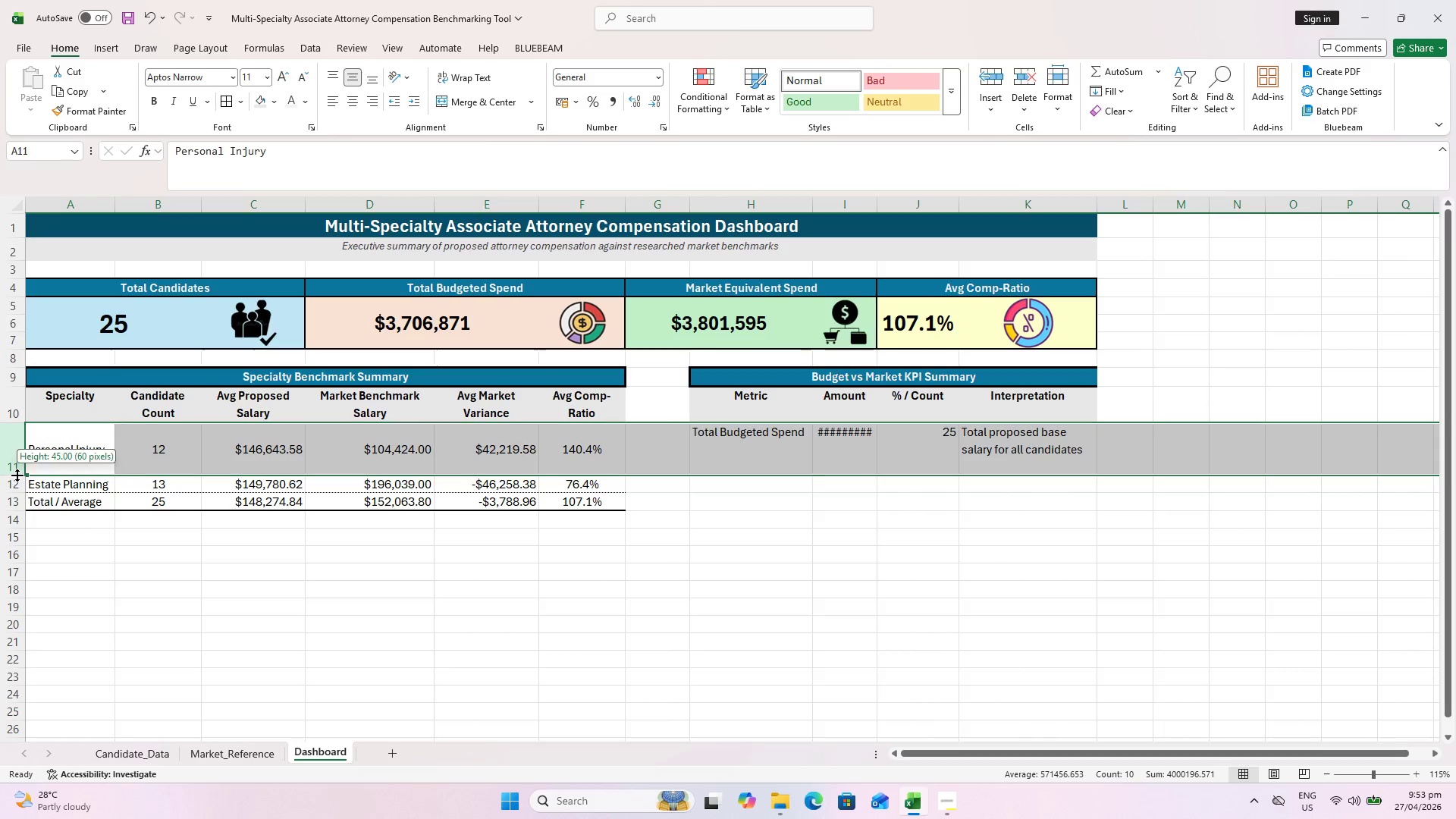 
left_click_drag(start_coordinate=[17, 475], to_coordinate=[14, 460])
 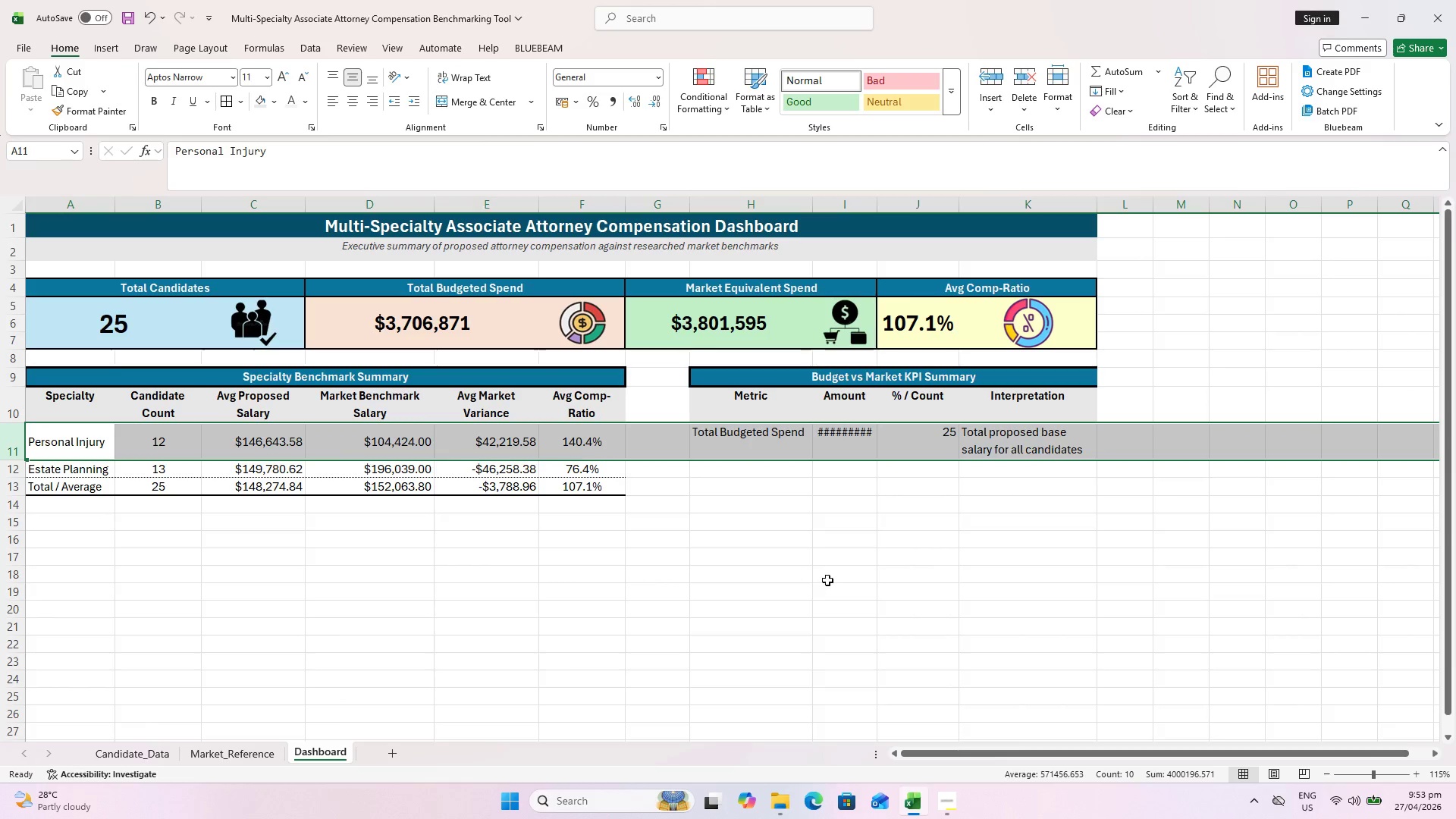 
left_click_drag(start_coordinate=[830, 580], to_coordinate=[833, 580])
 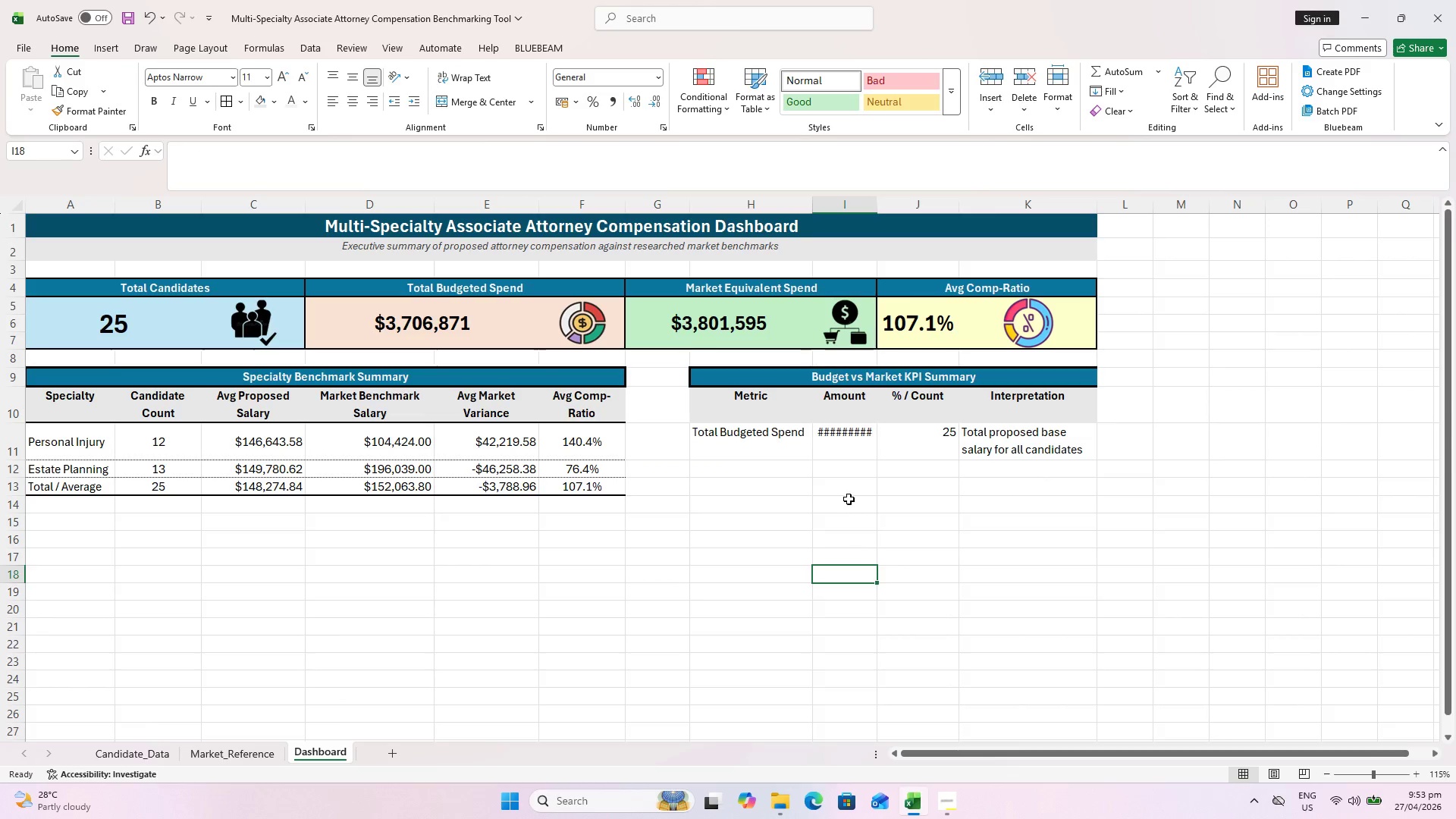 
key(Control+S)
 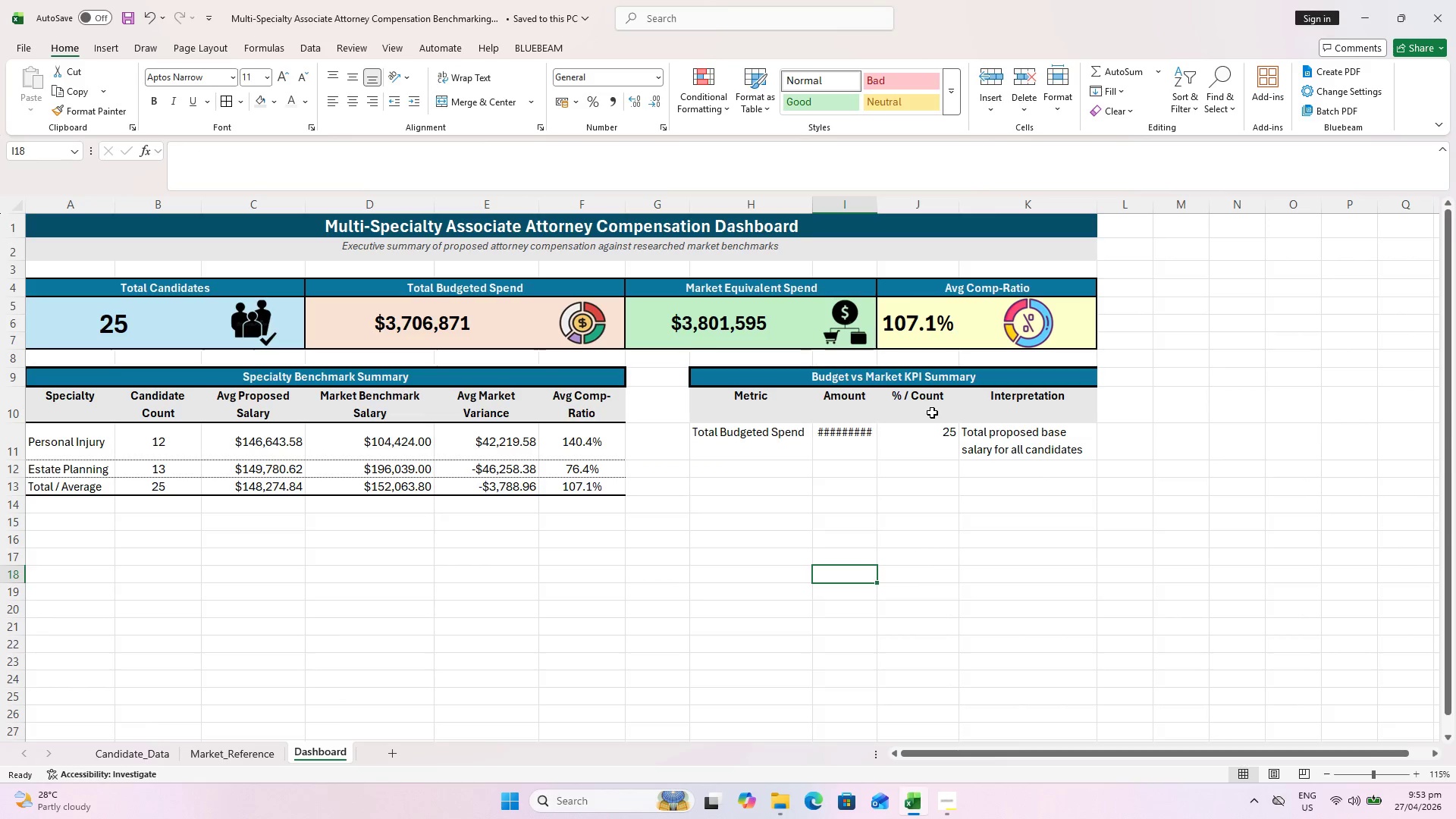 
scroll: coordinate [932, 413], scroll_direction: up, amount: 2.0
 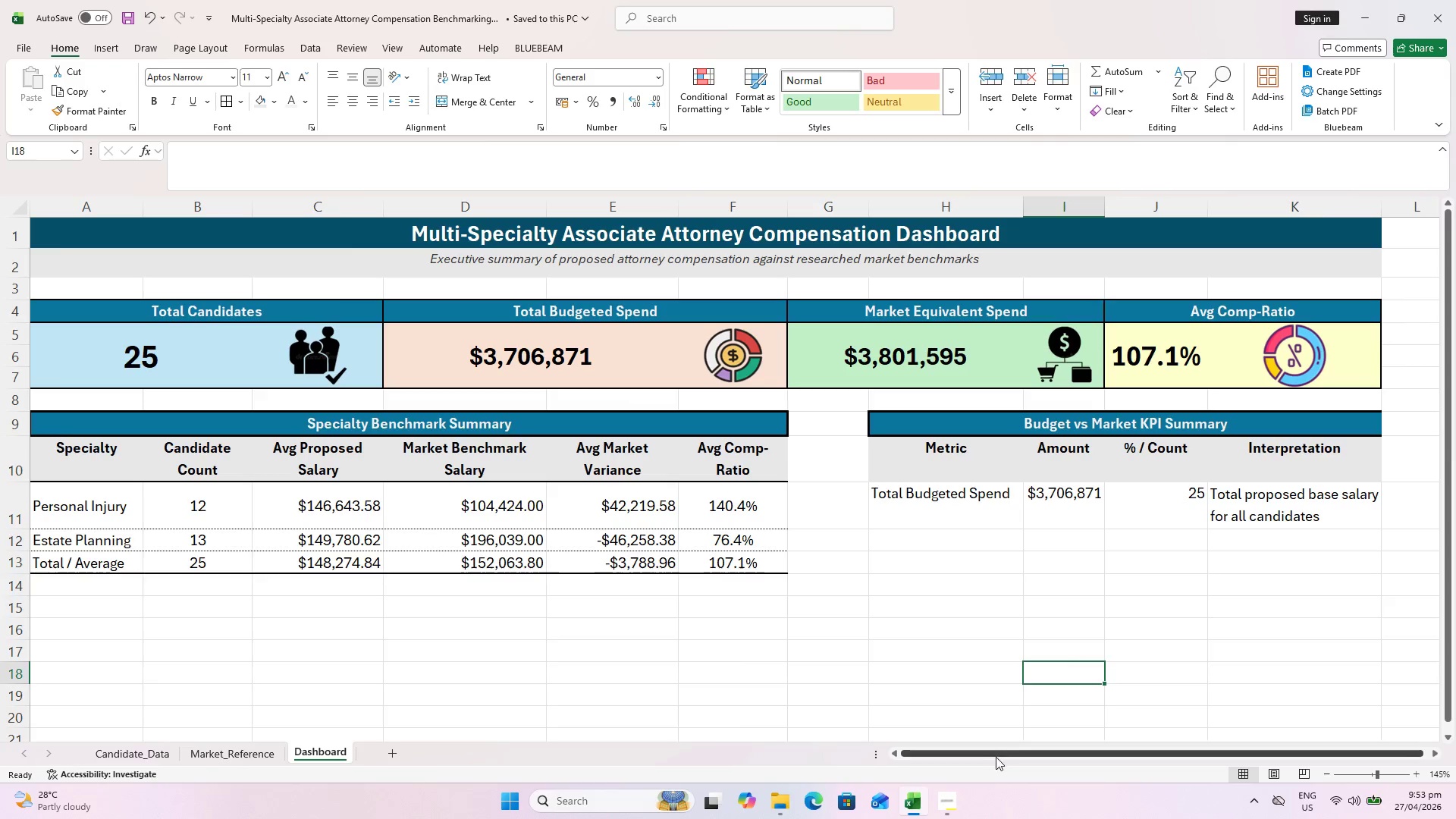 
left_click_drag(start_coordinate=[996, 765], to_coordinate=[1036, 764])
 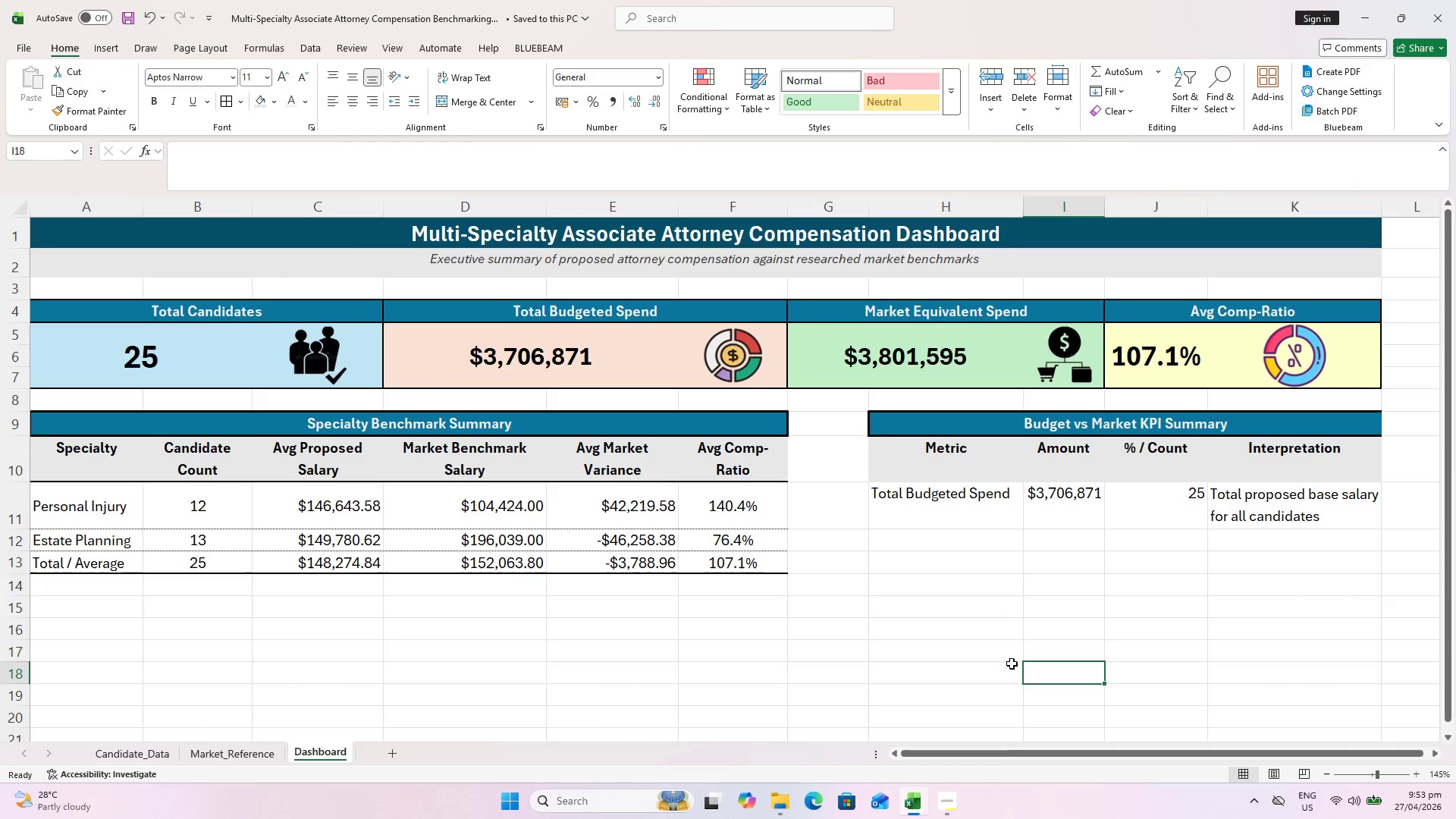 
key(Control+S)
 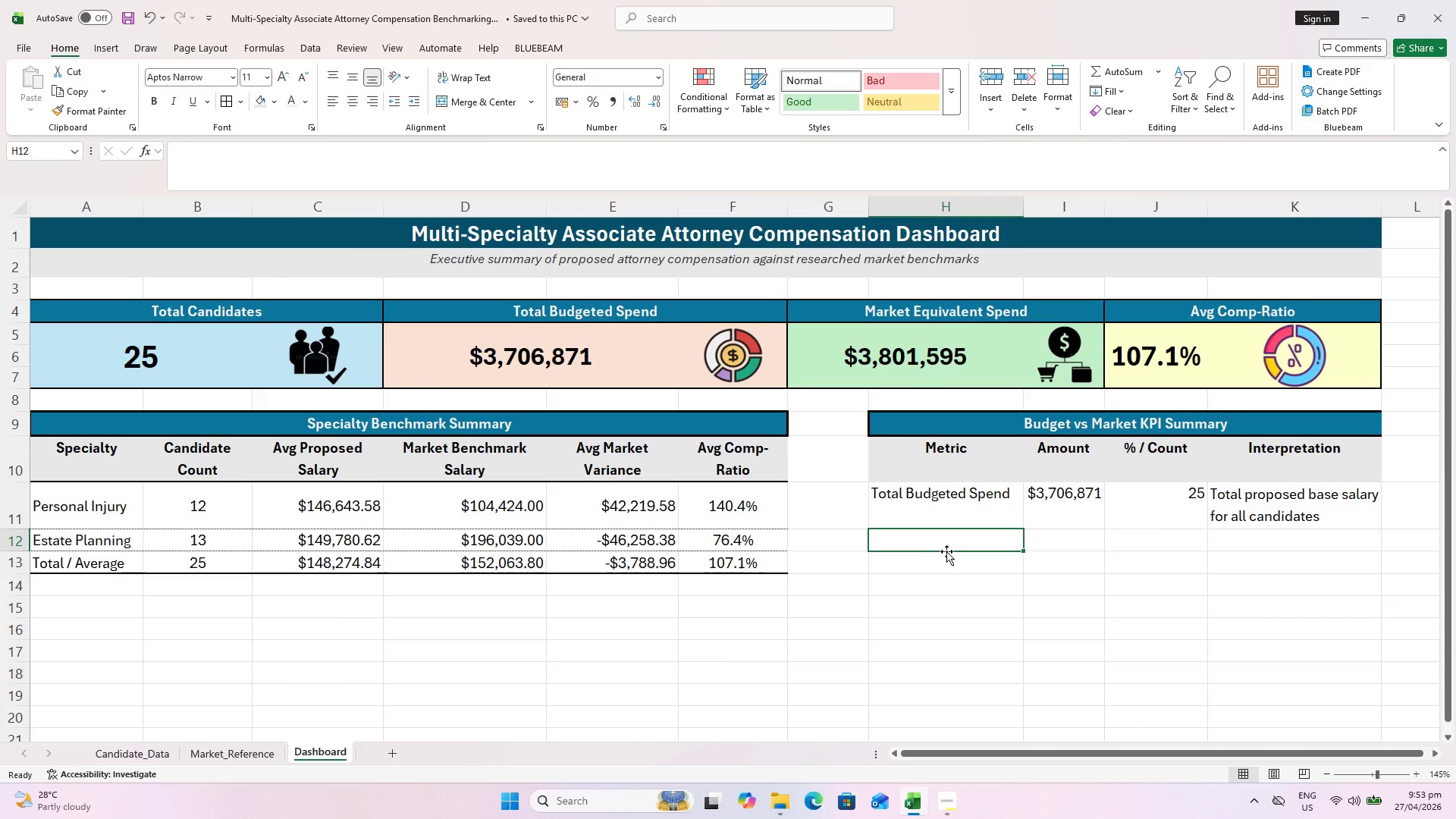 
type(Total proposed base salary for all candidatex)
key(Backspace)
type(s)
 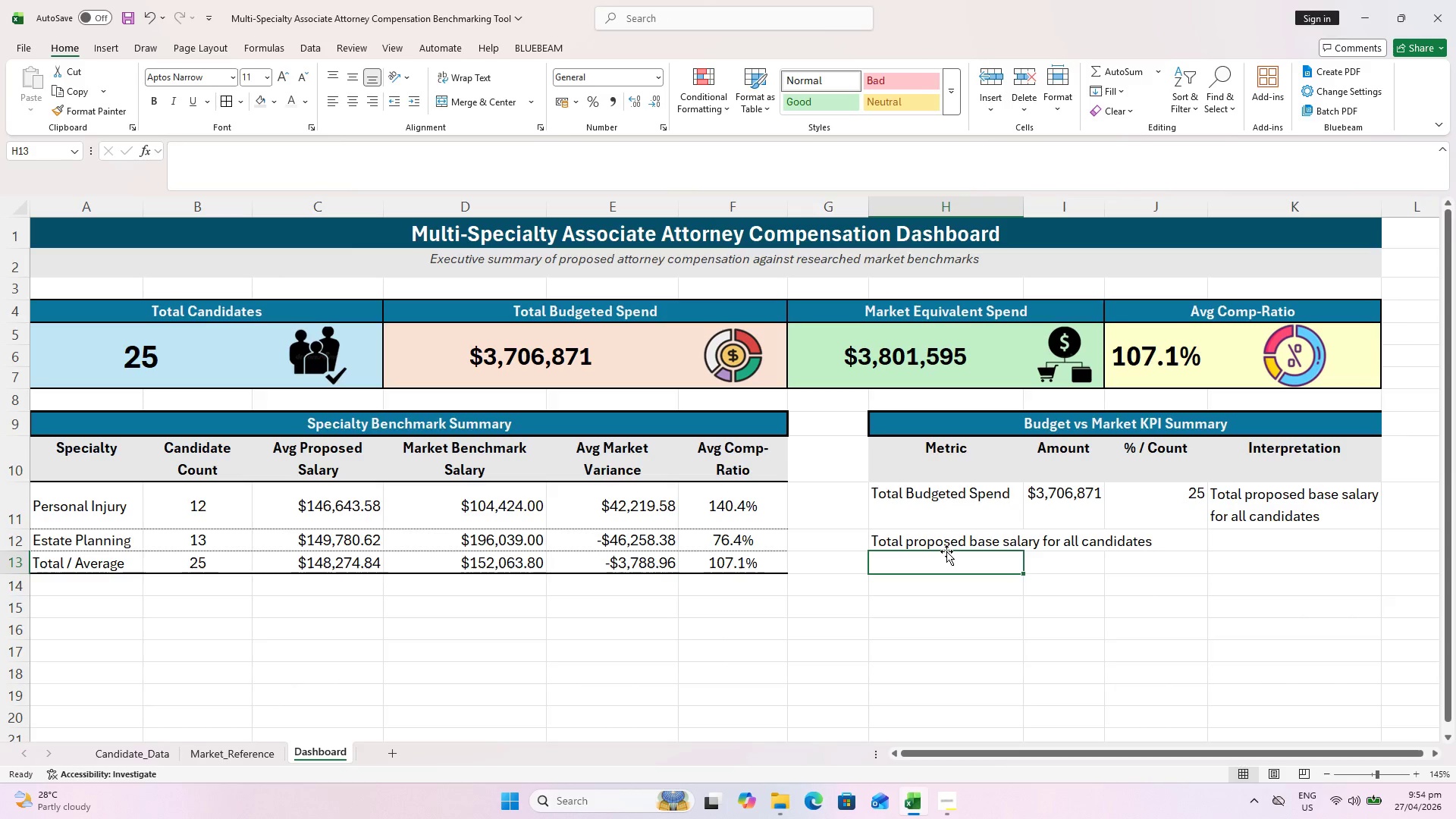 
 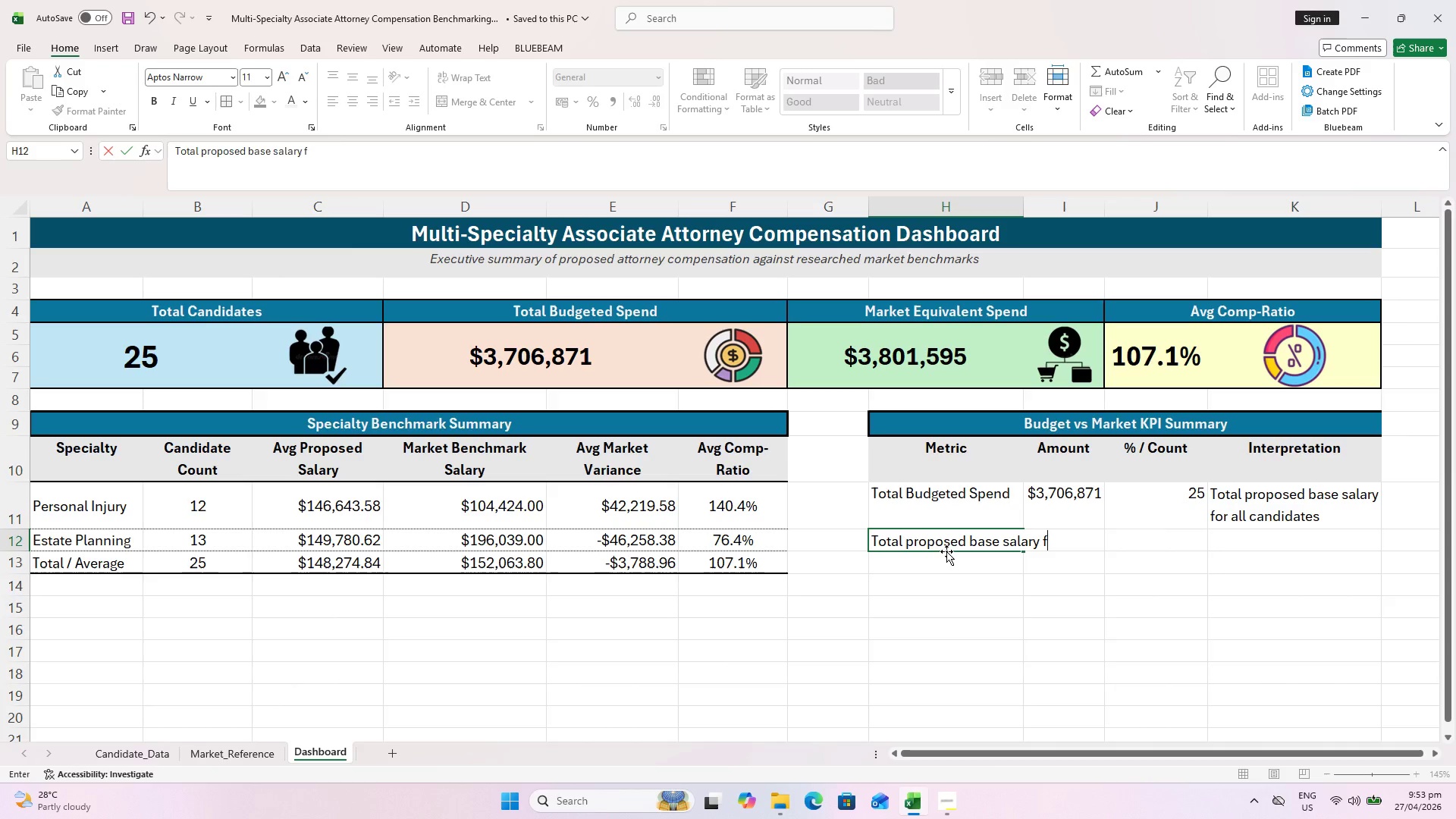 
key(Enter)
 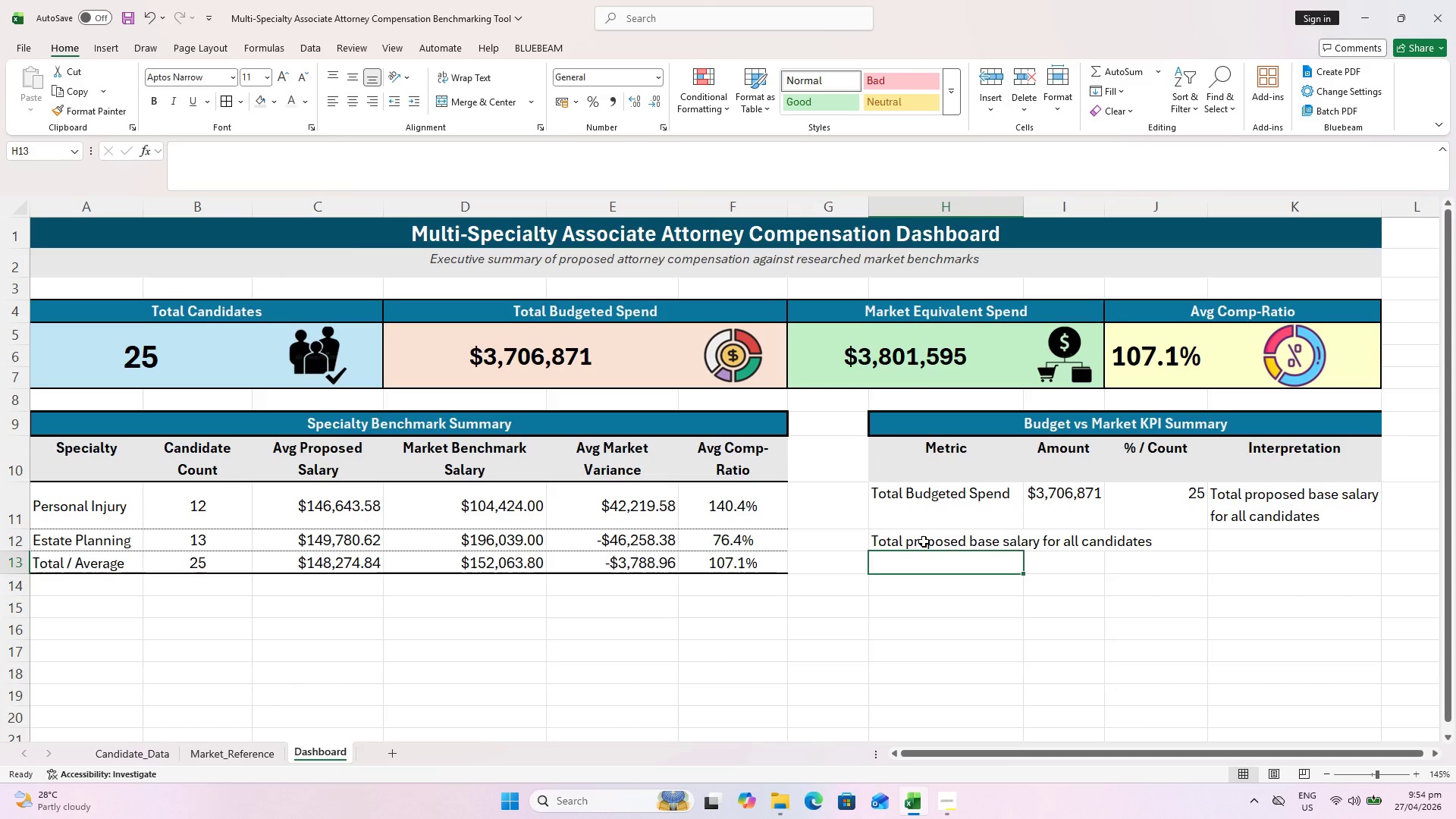 
left_click([924, 541])
 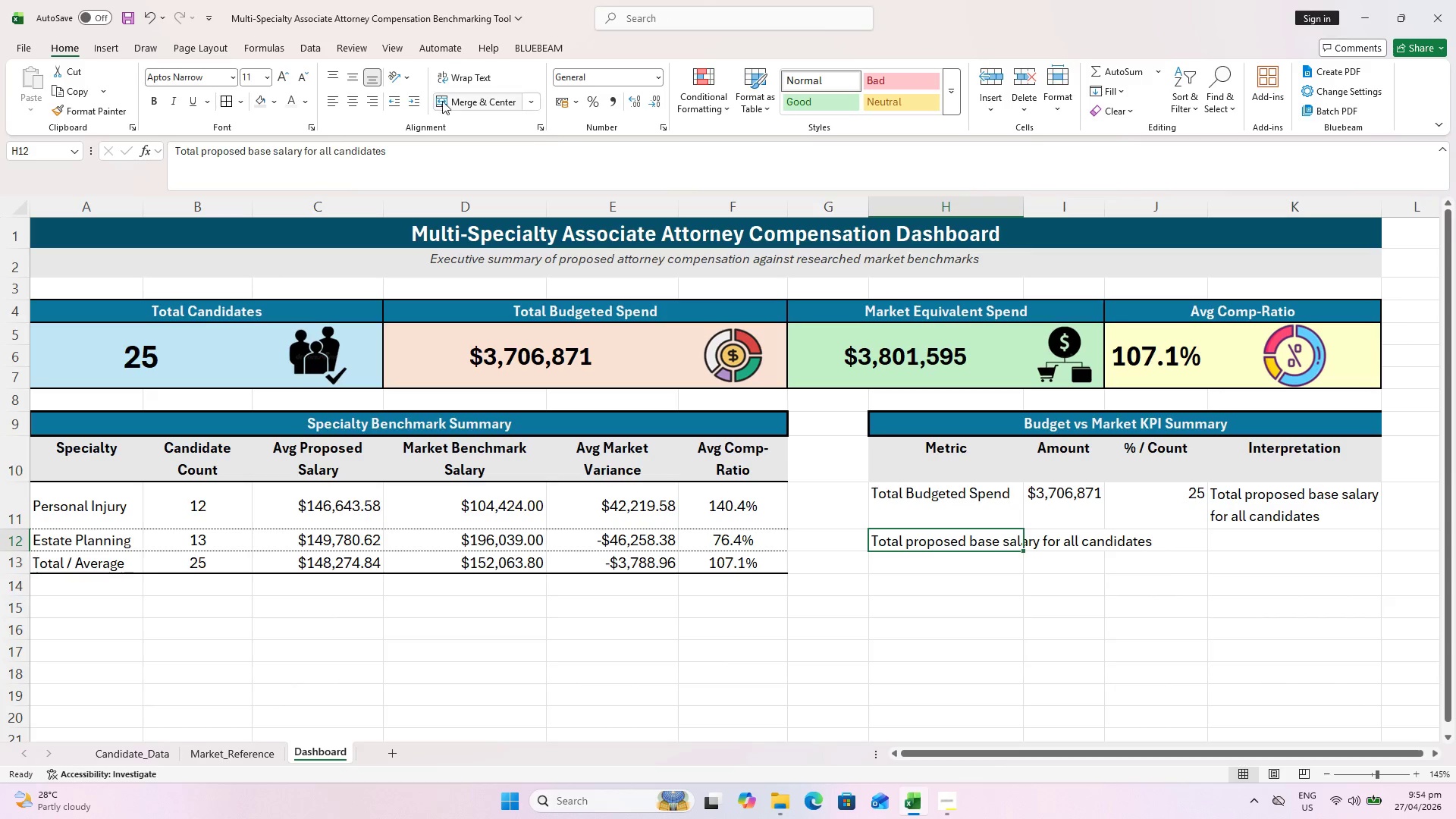 
left_click([447, 74])
 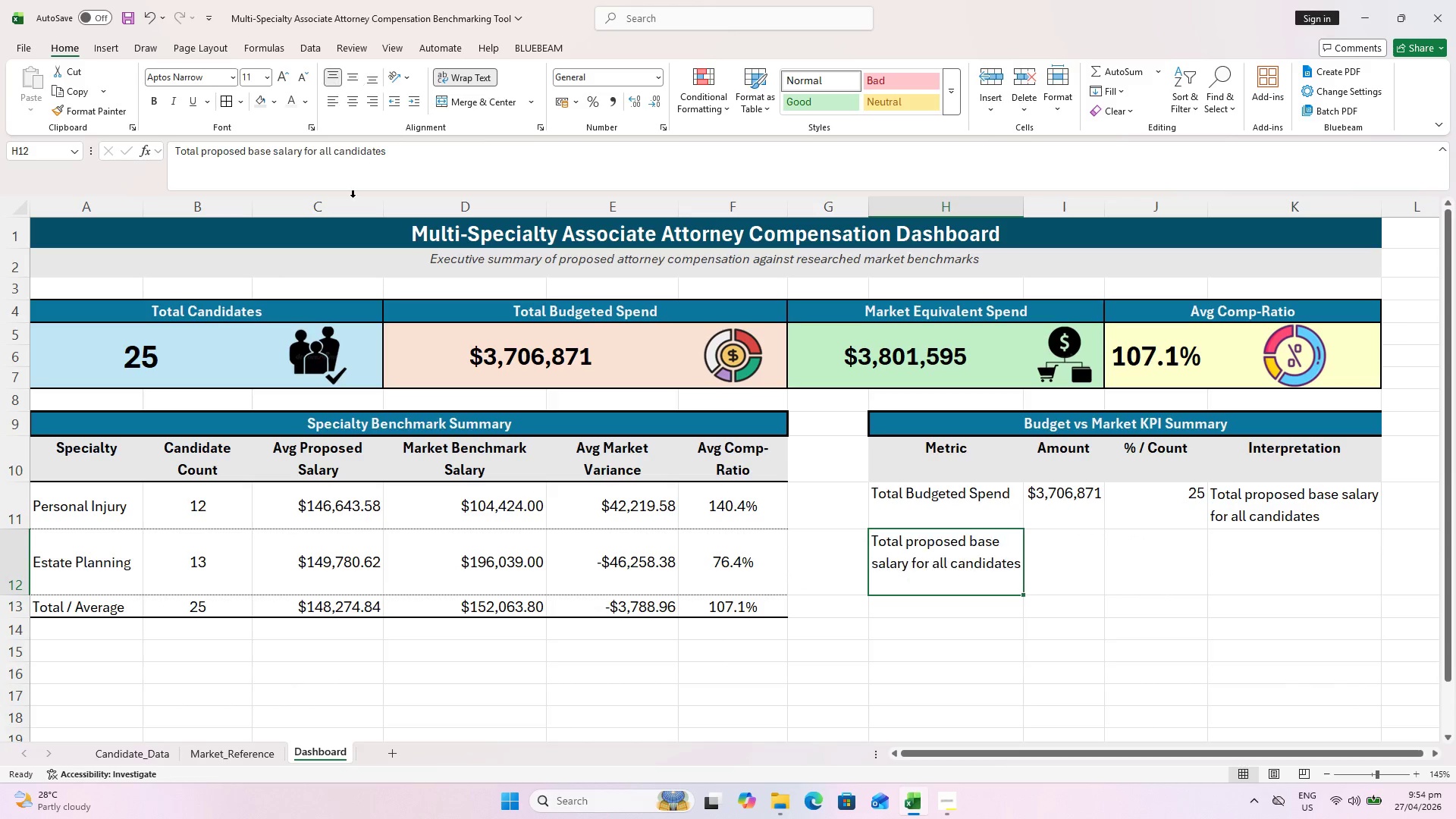 
left_click_drag(start_coordinate=[24, 596], to_coordinate=[24, 578])
 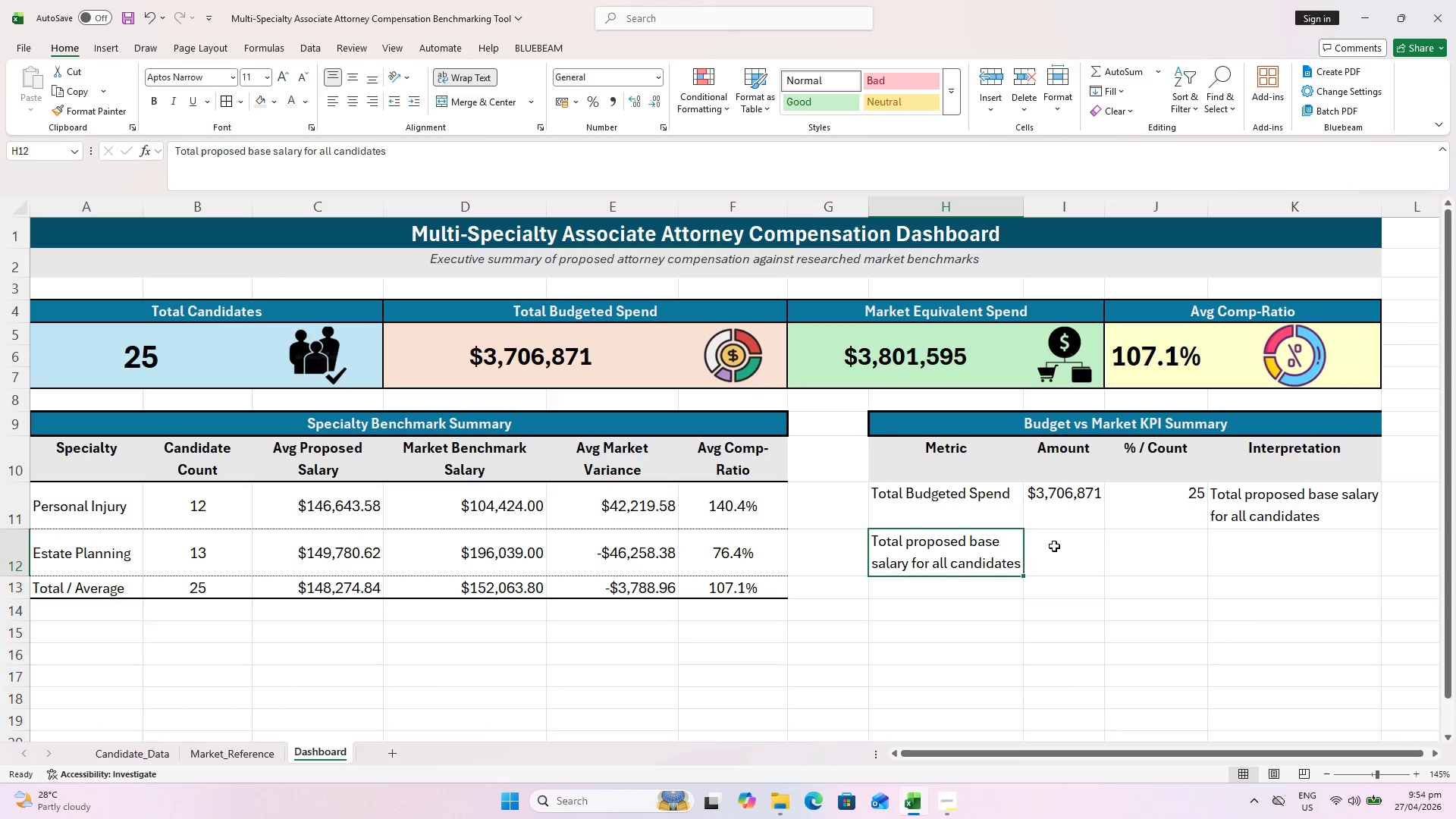 
left_click([1087, 547])
 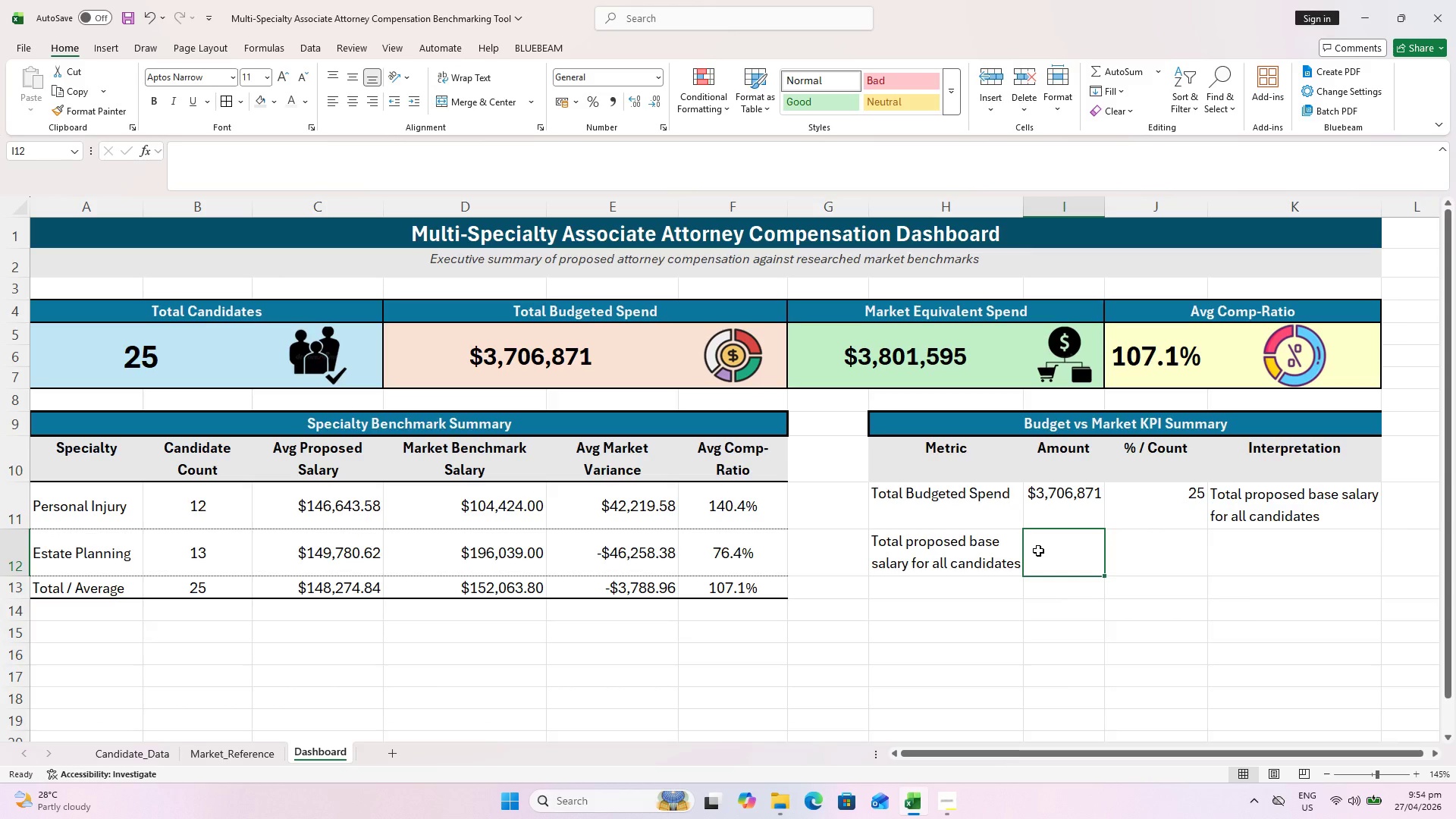 
key(Control+S)
 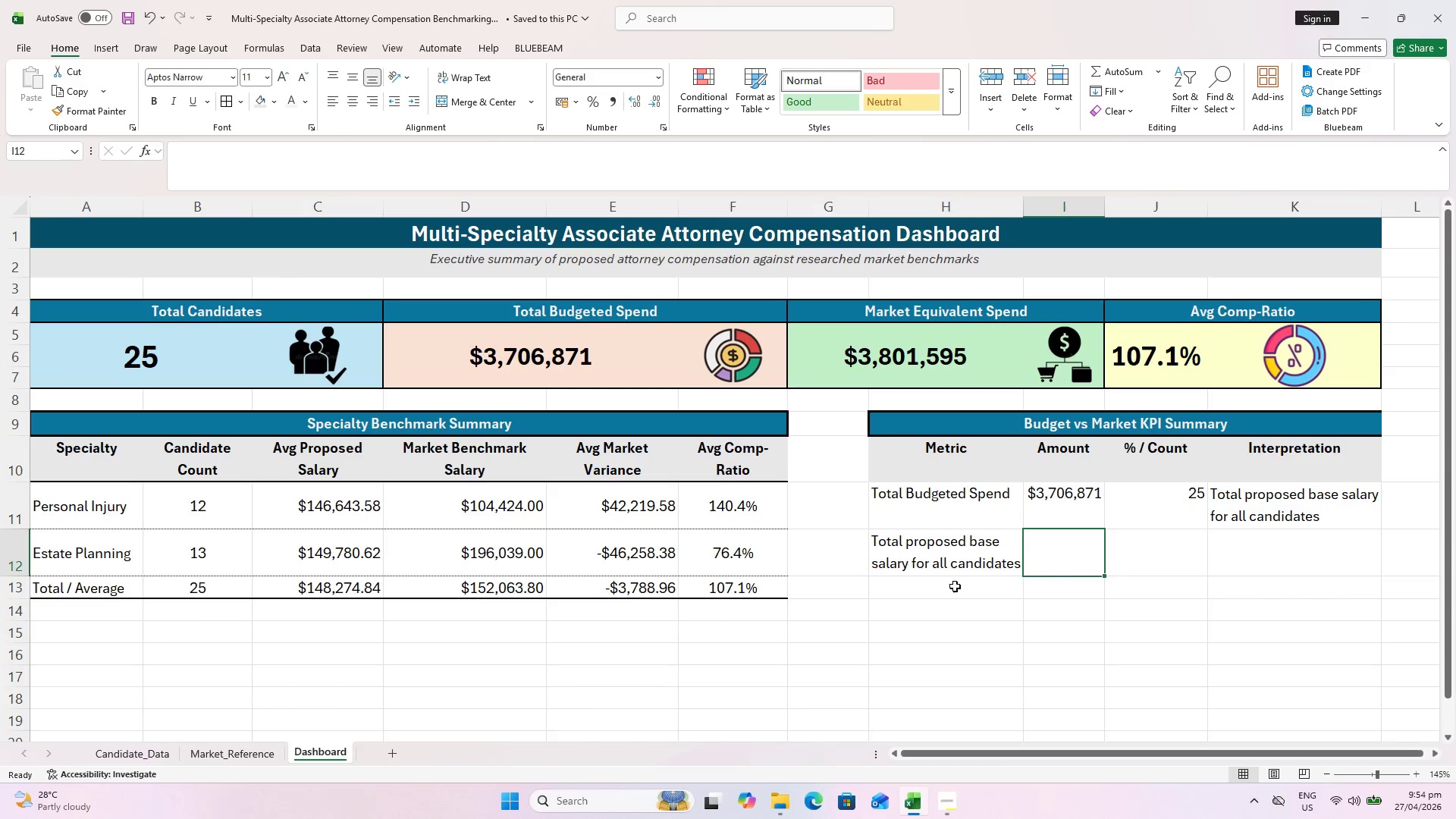 
left_click([946, 562])
 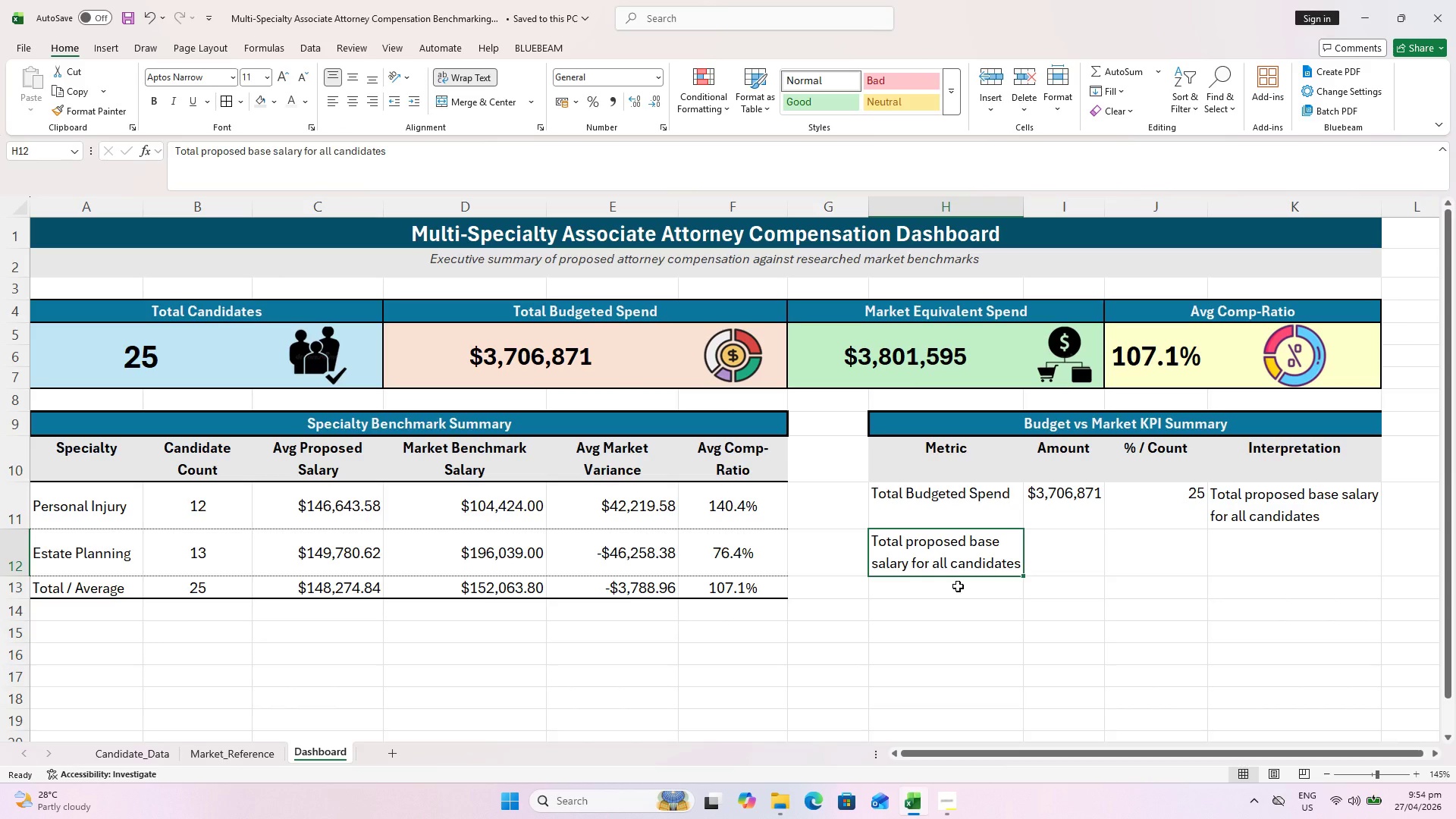 
left_click([958, 586])
 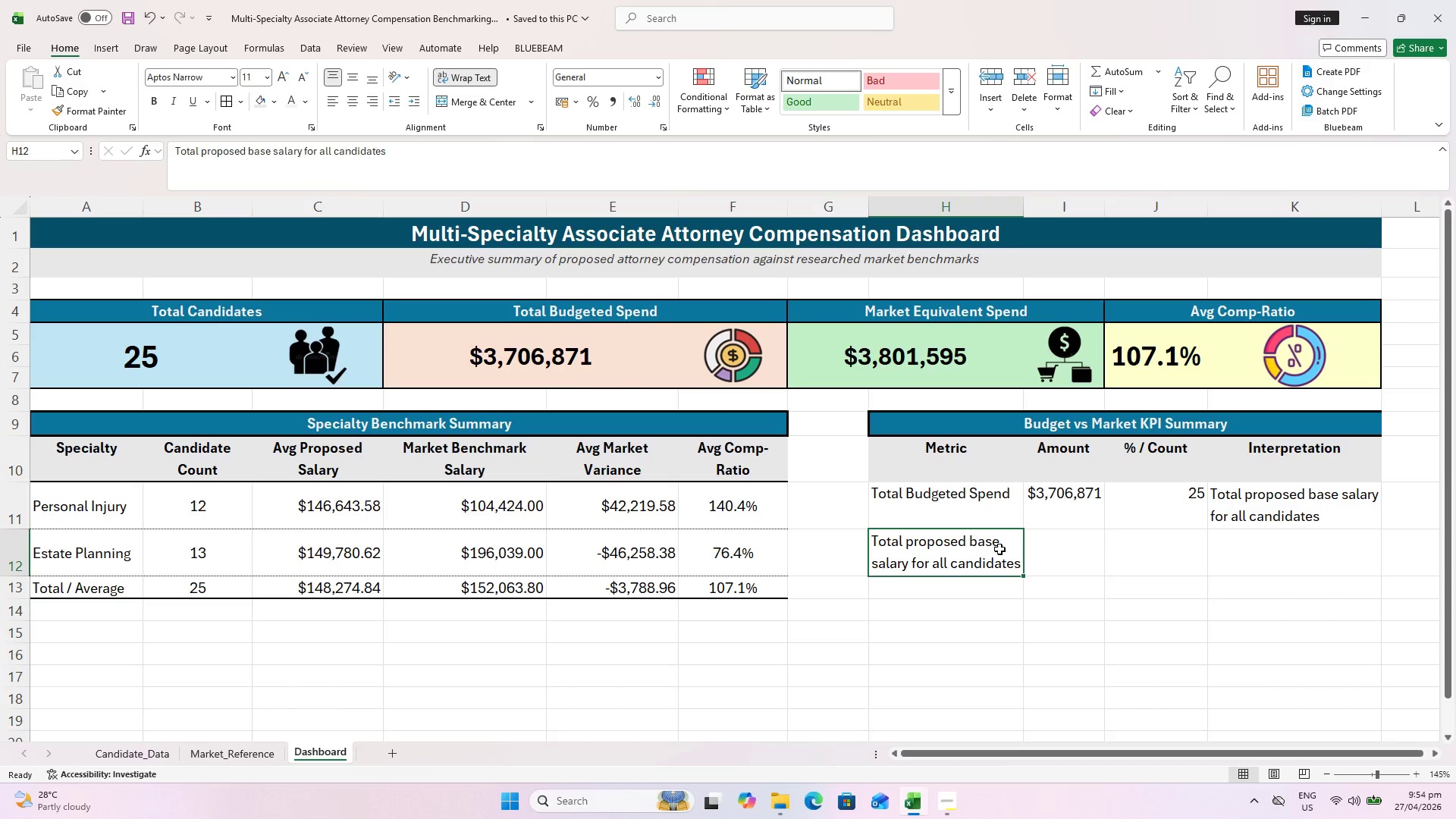 
wait(6.28)
 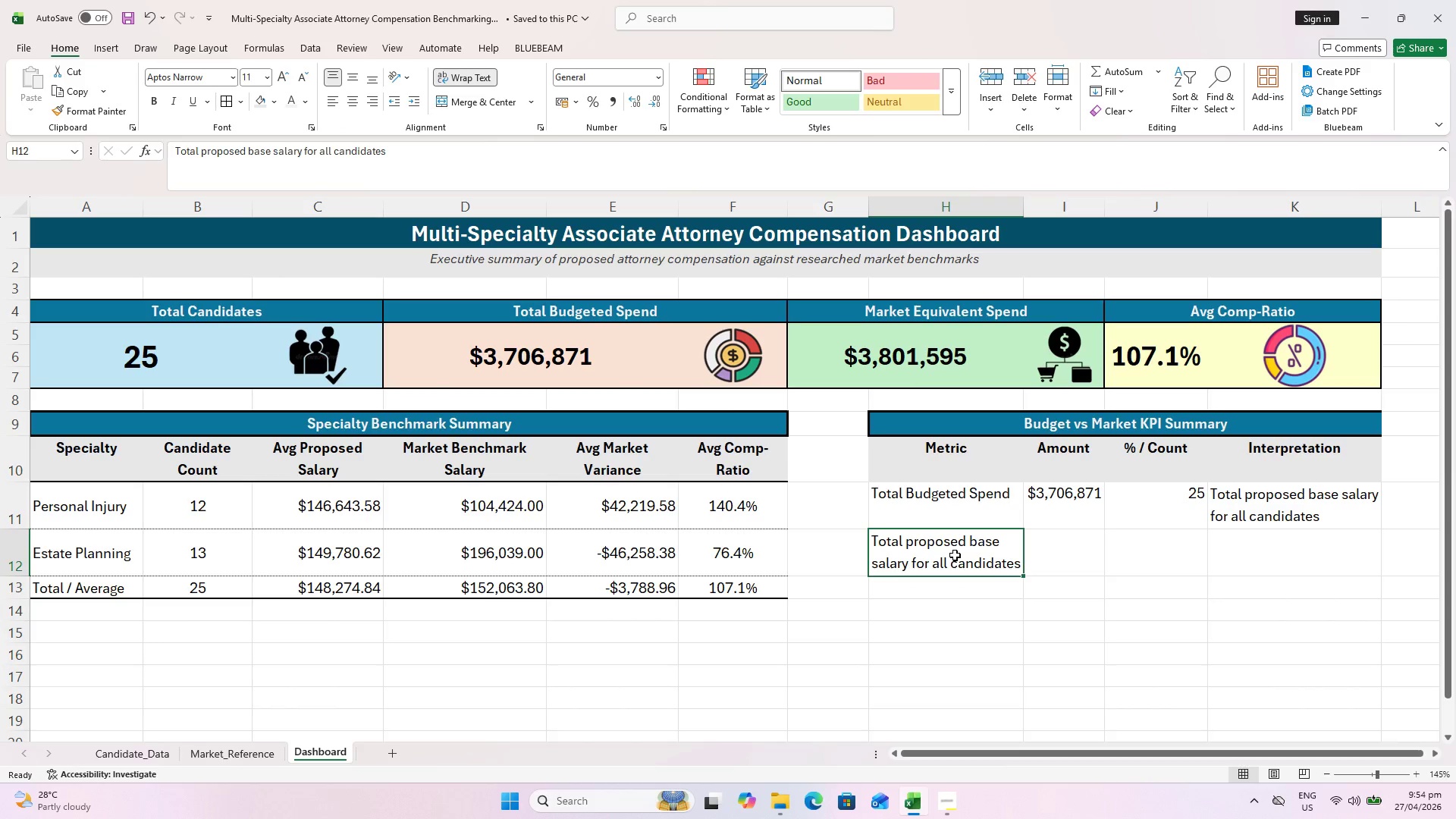 
type(Mak)
key(Backspace)
type(rket Equivalent Spend)
 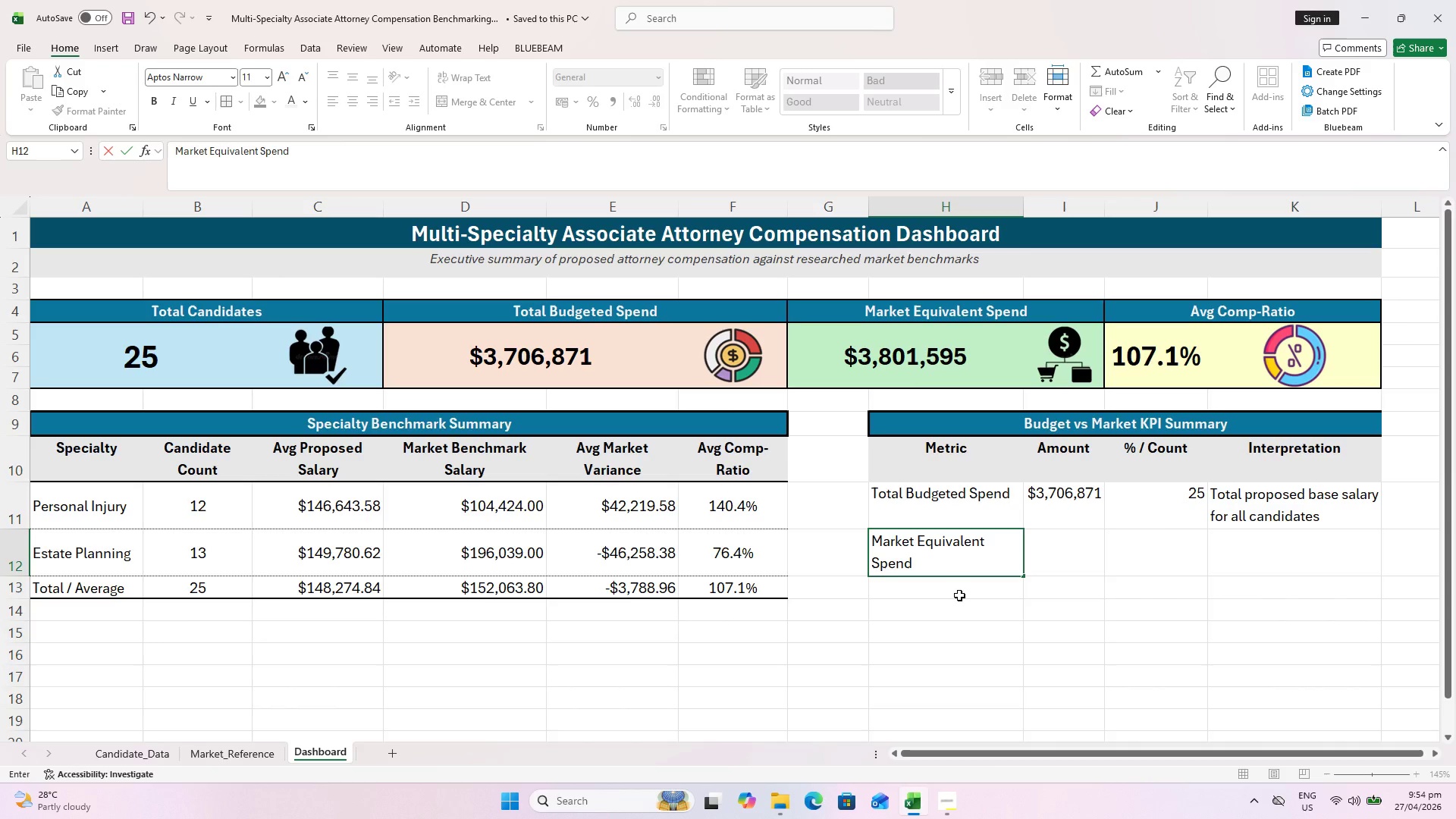 
key(ArrowRight)
 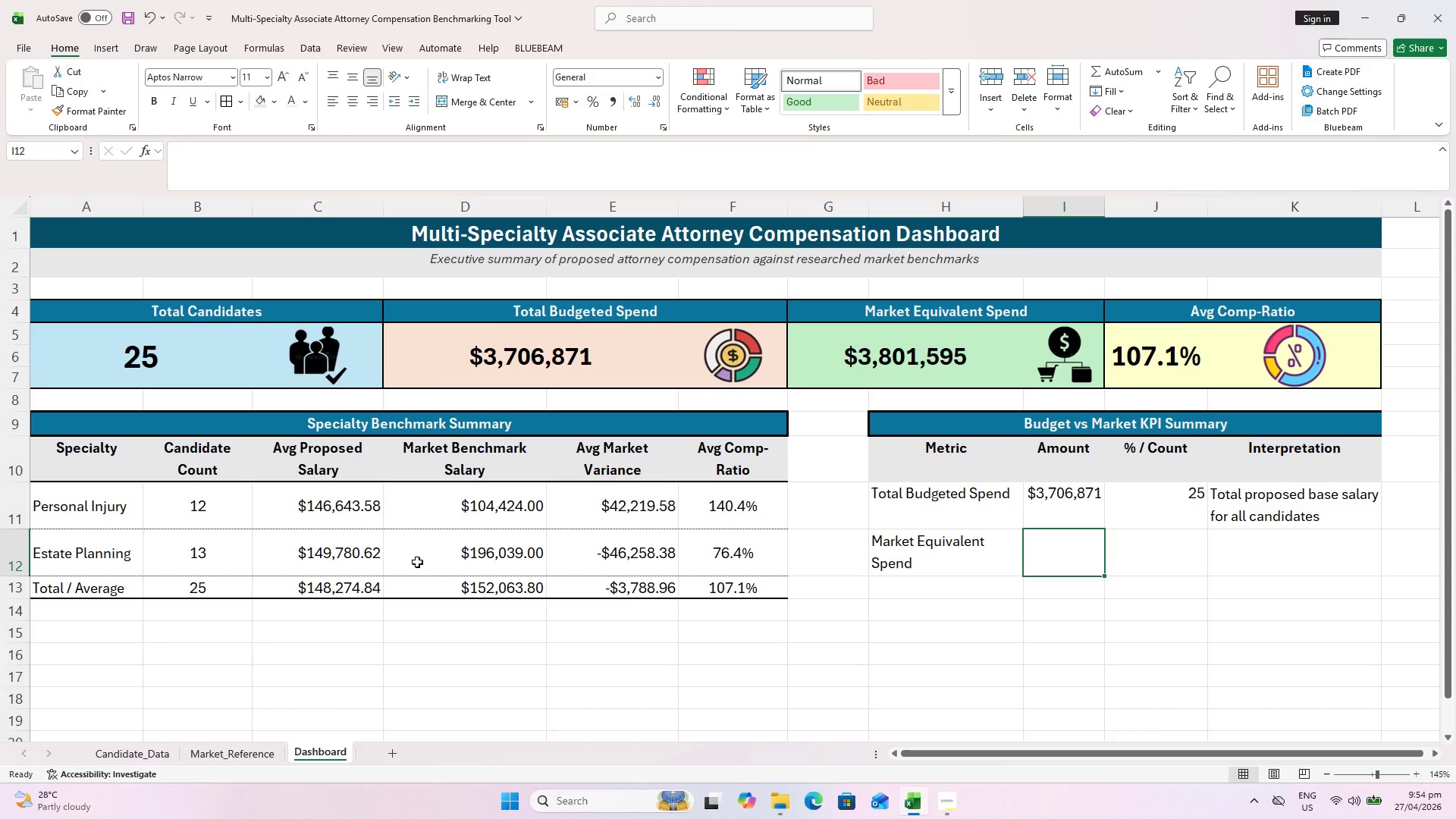 
type(=SUM()
 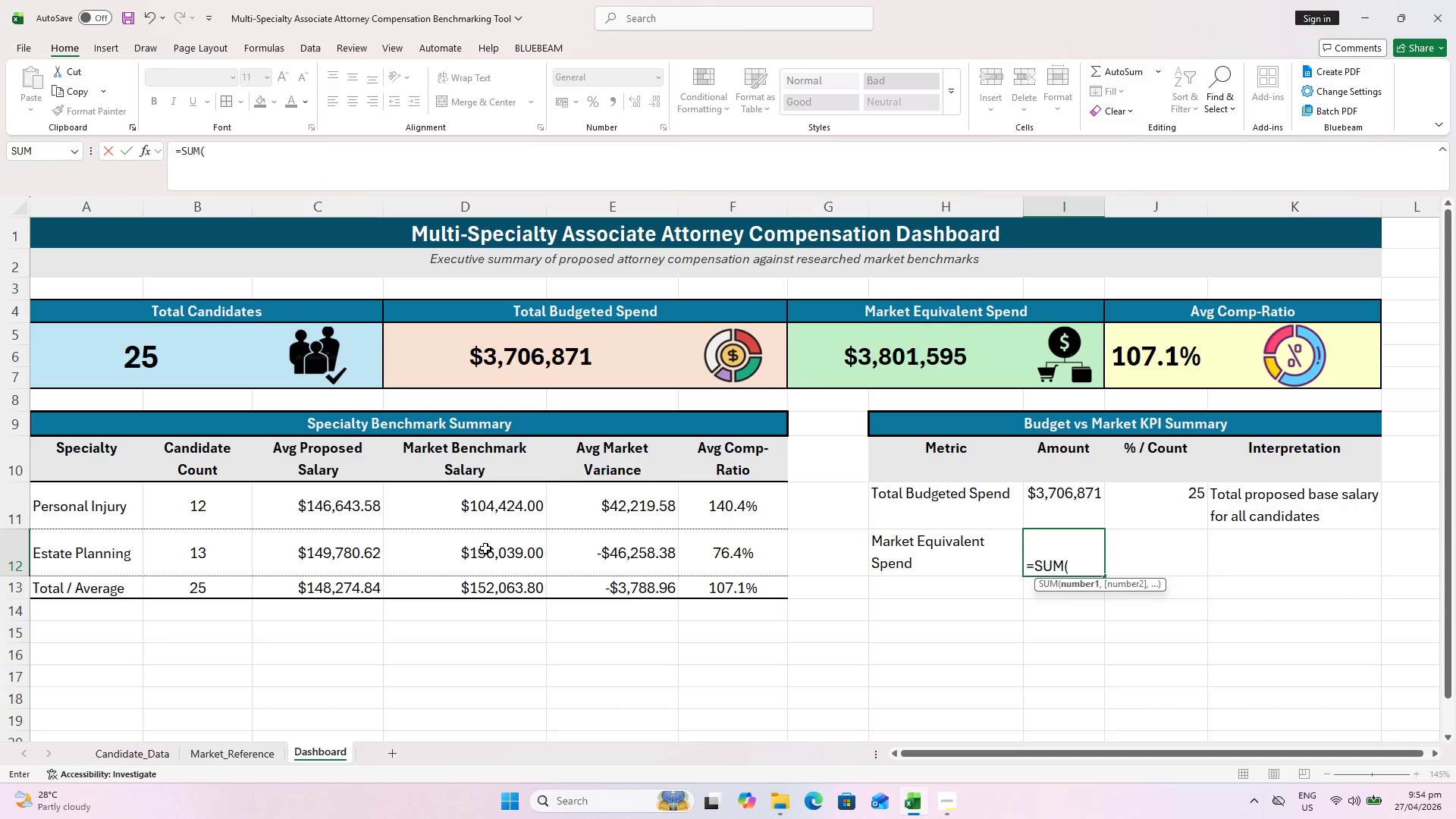 
wait(8.81)
 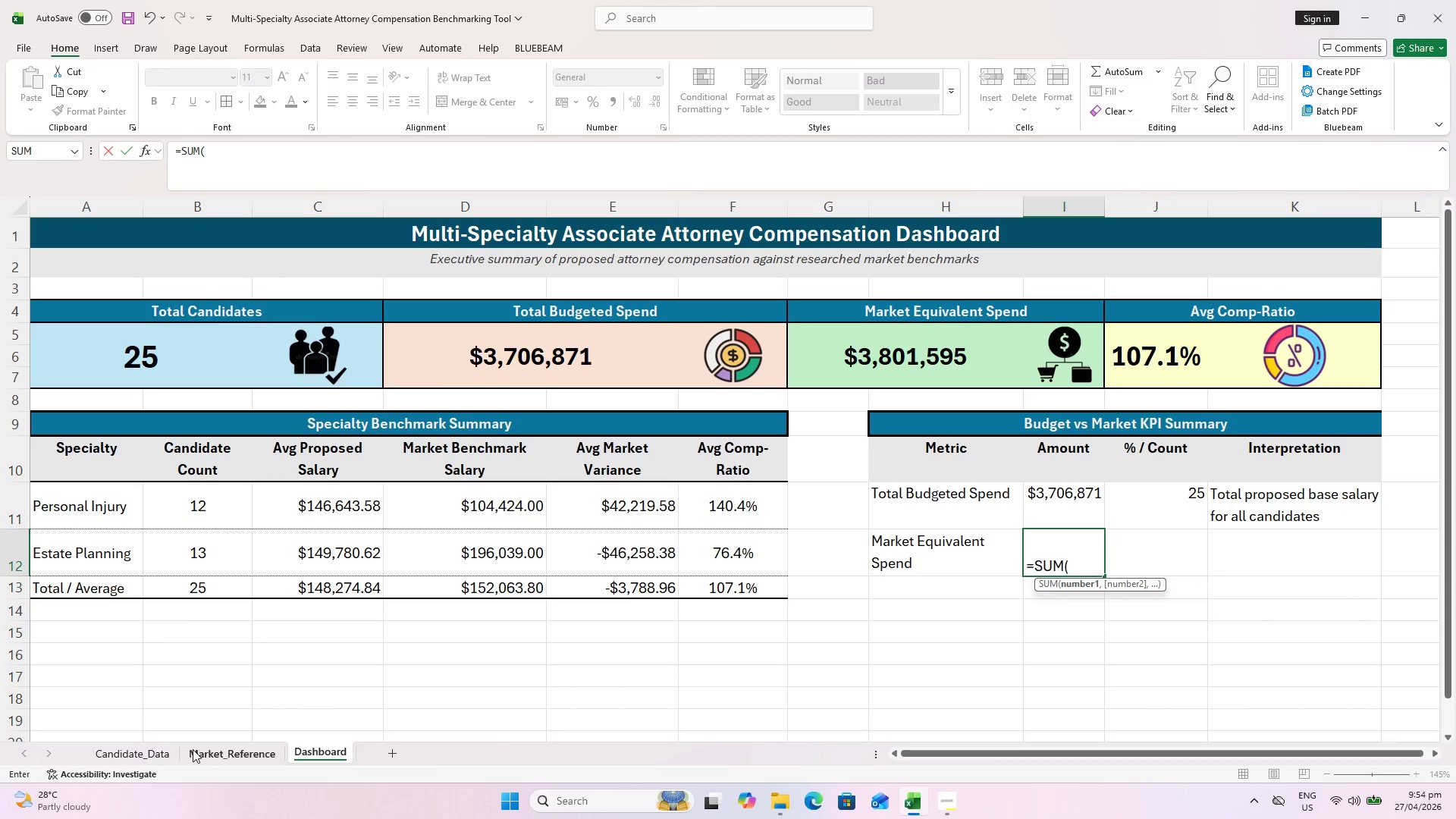 
left_click([136, 752])
 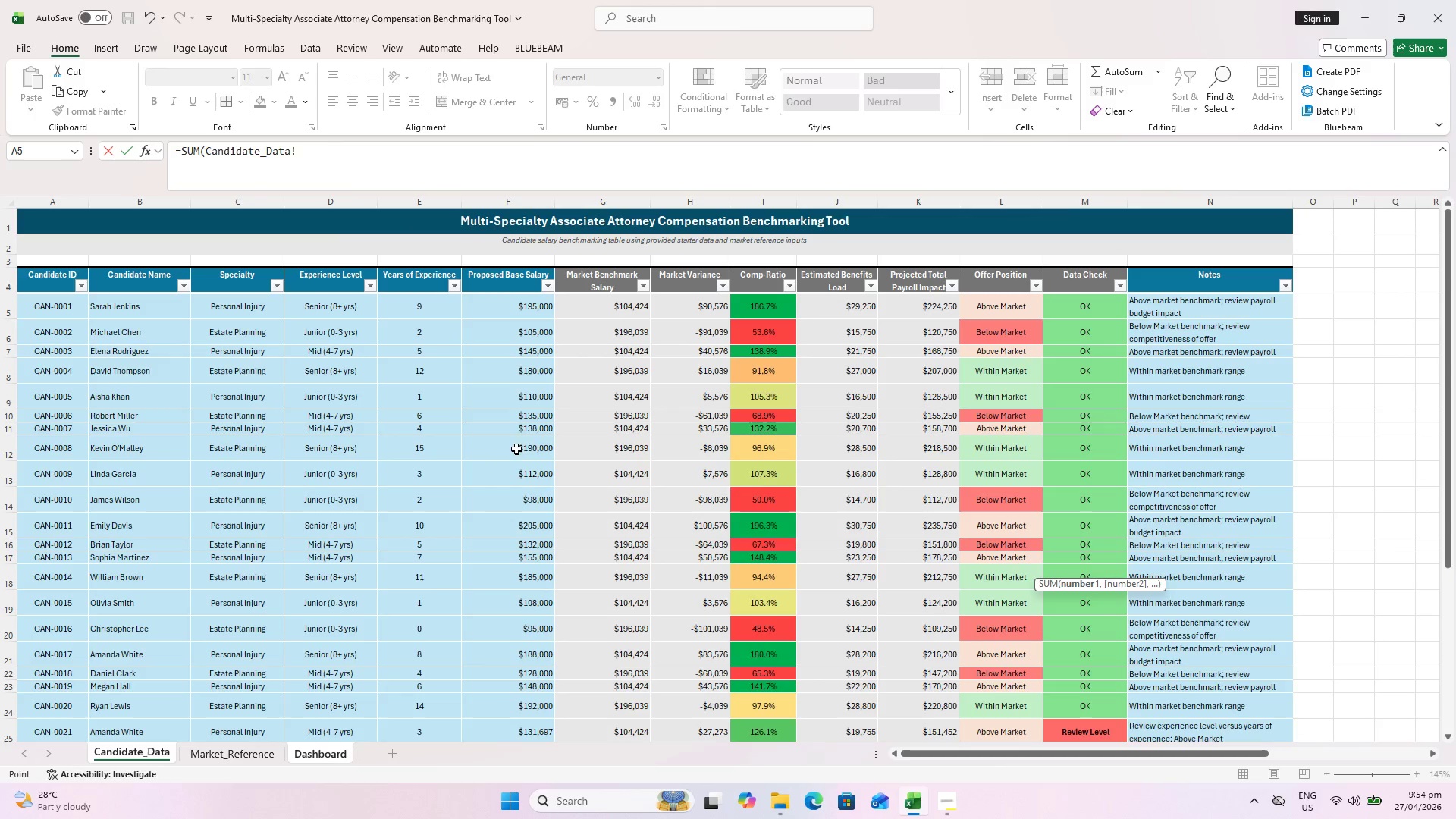 
scroll: coordinate [533, 417], scroll_direction: up, amount: 2.0
 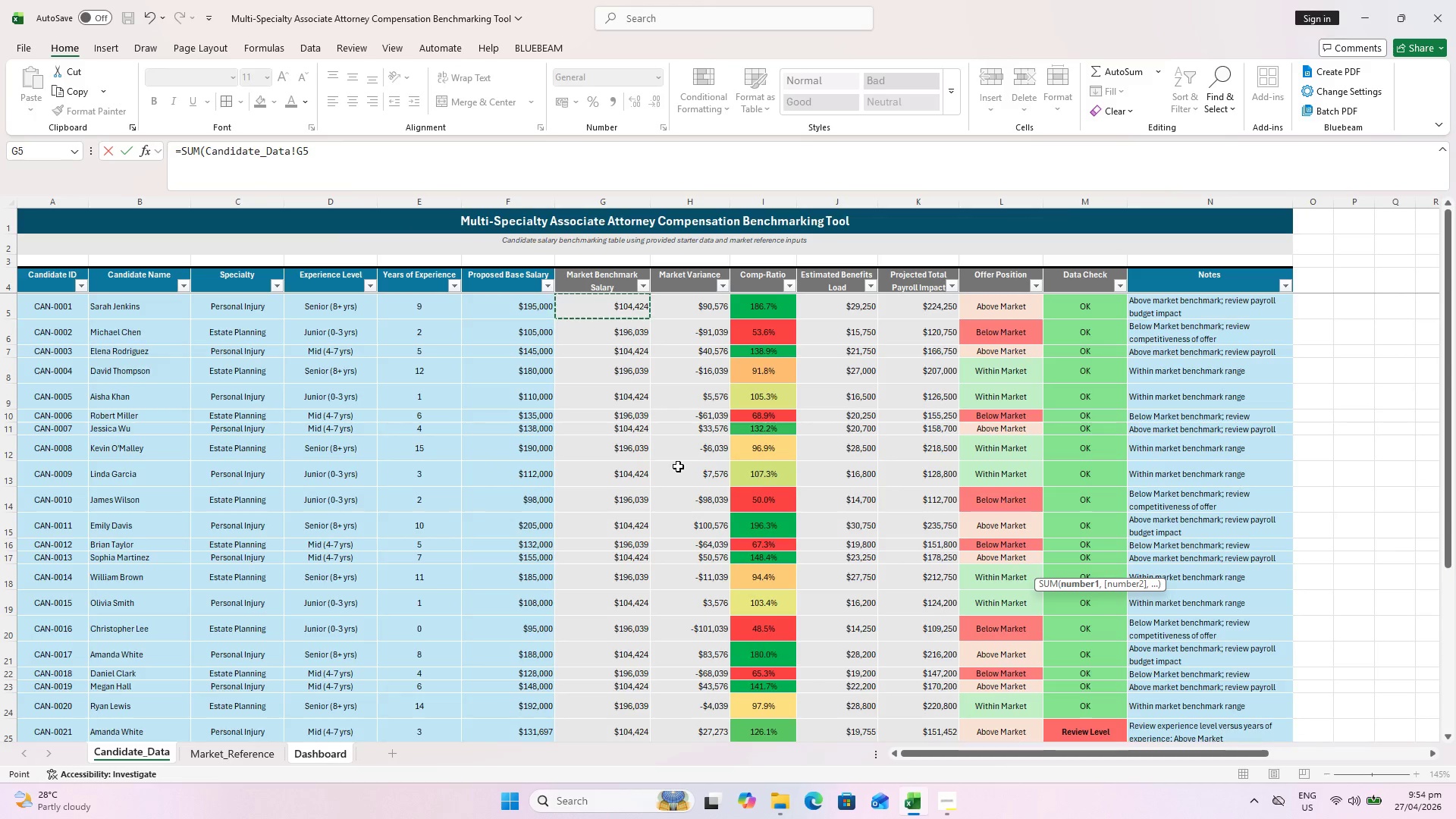 
hold_key(key=ShiftLeft, duration=0.55)
 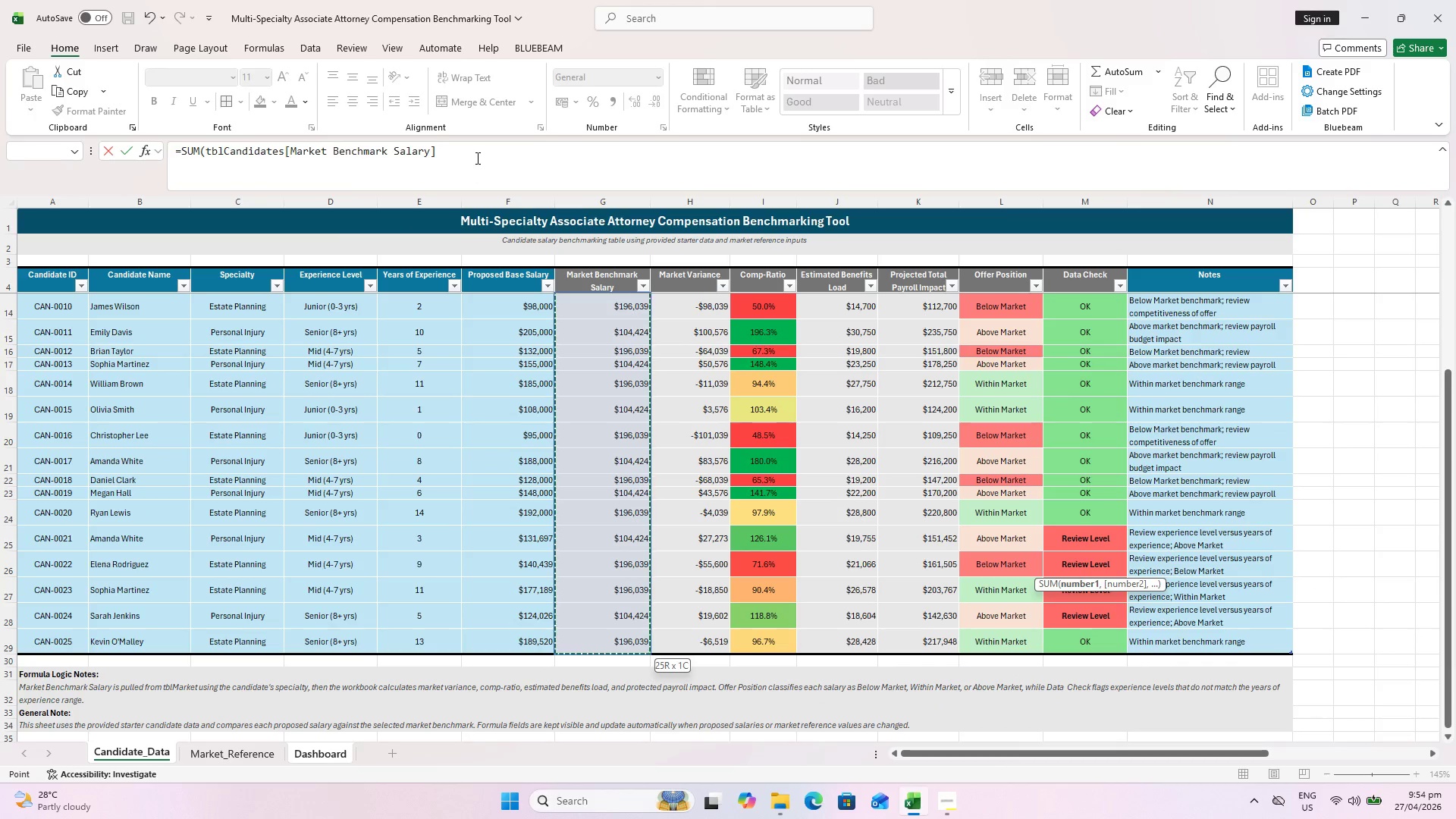 
scroll: coordinate [670, 538], scroll_direction: down, amount: 5.0
 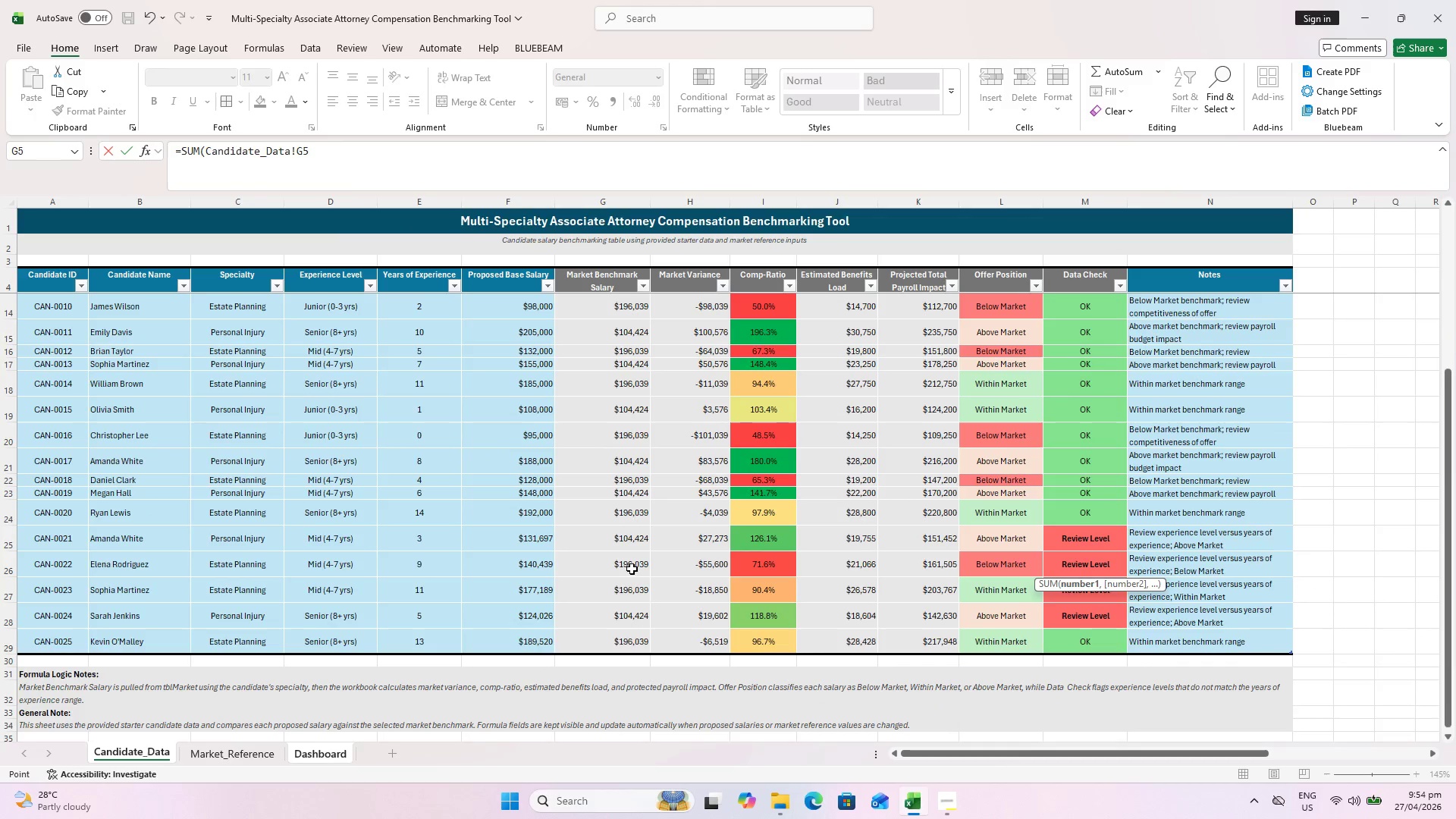 
left_click([617, 649])
 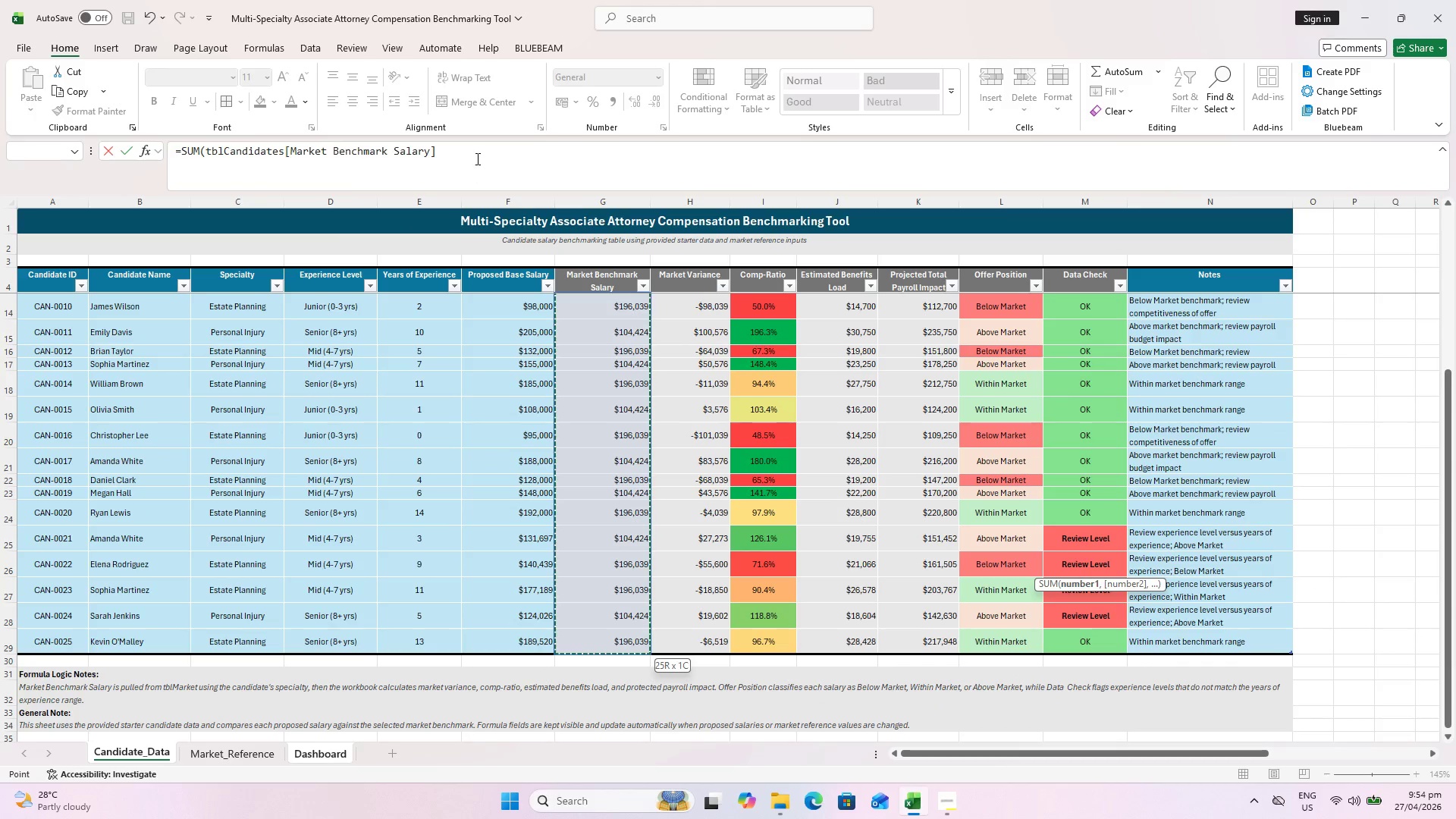 
left_click([476, 158])
 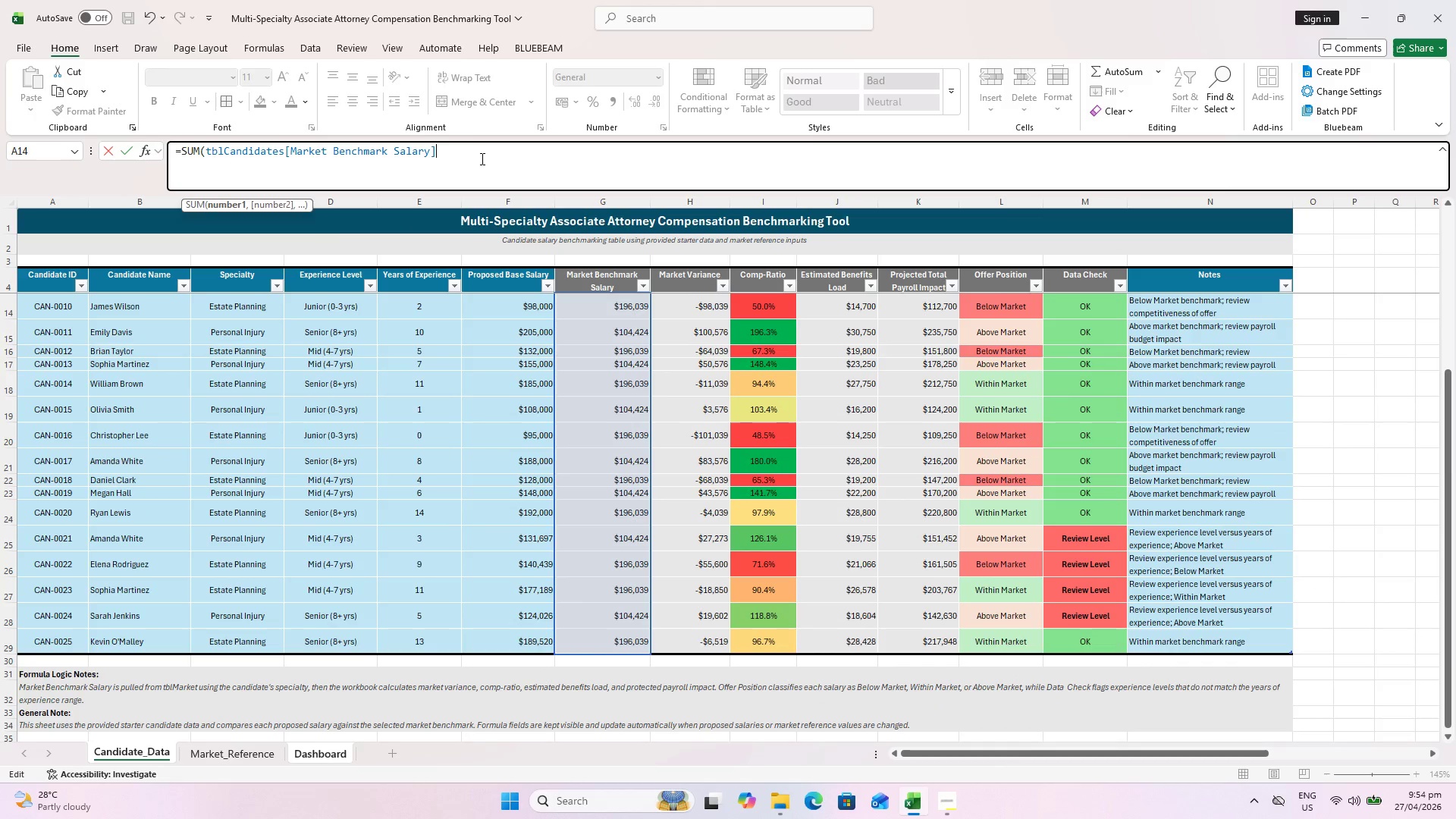 
key(Shift+0)
 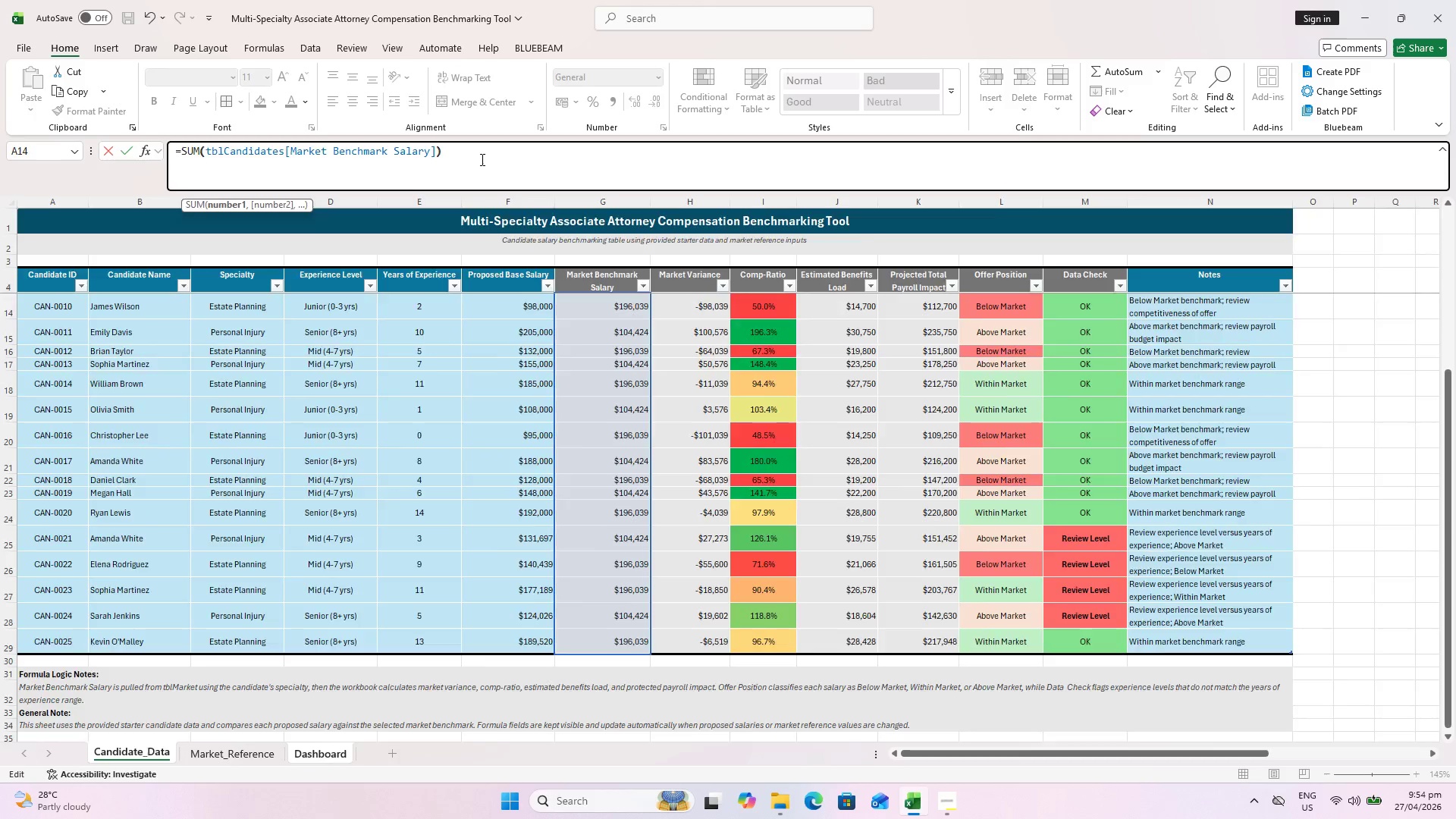 
key(Enter)
 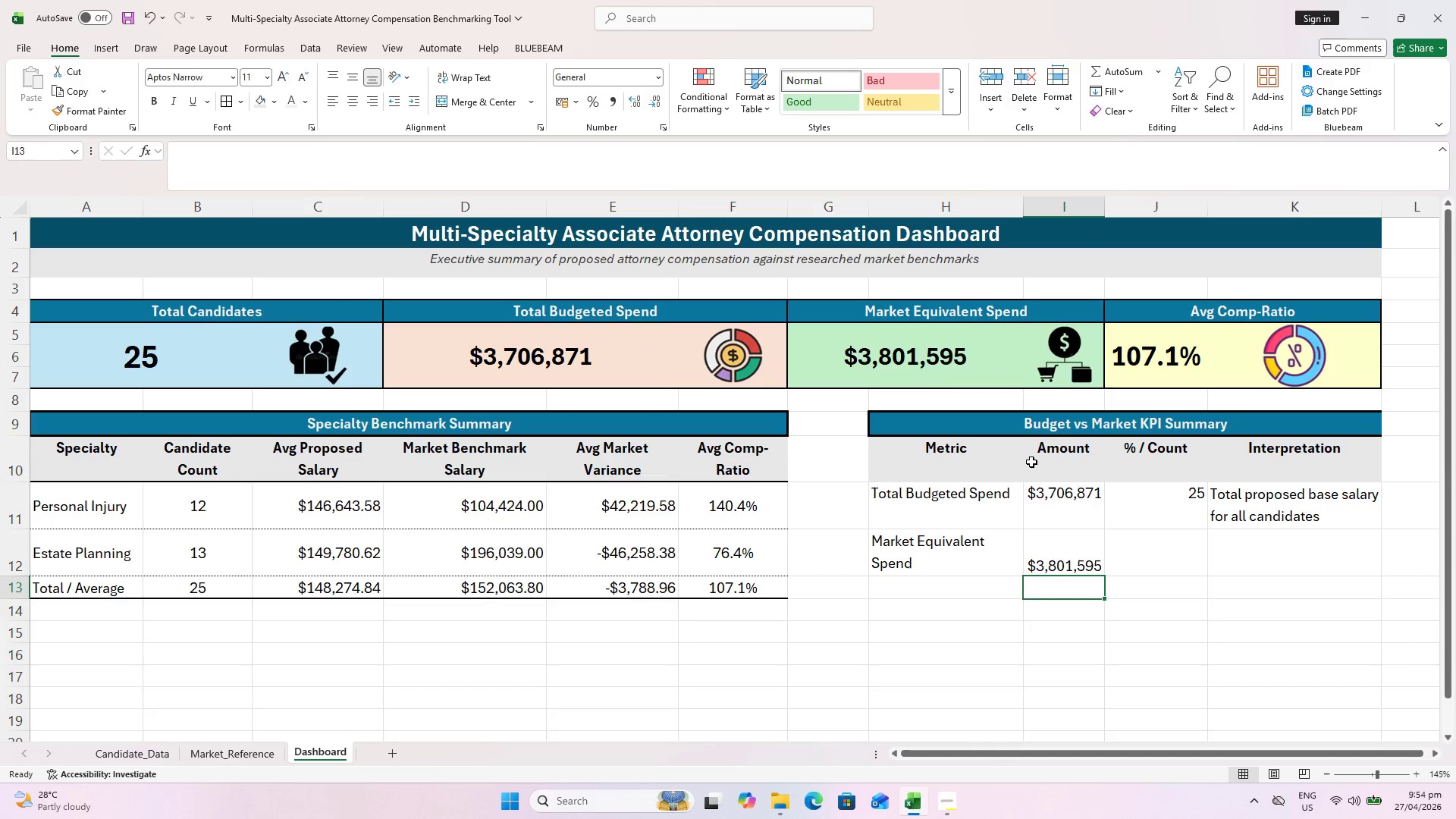 
left_click([1071, 544])
 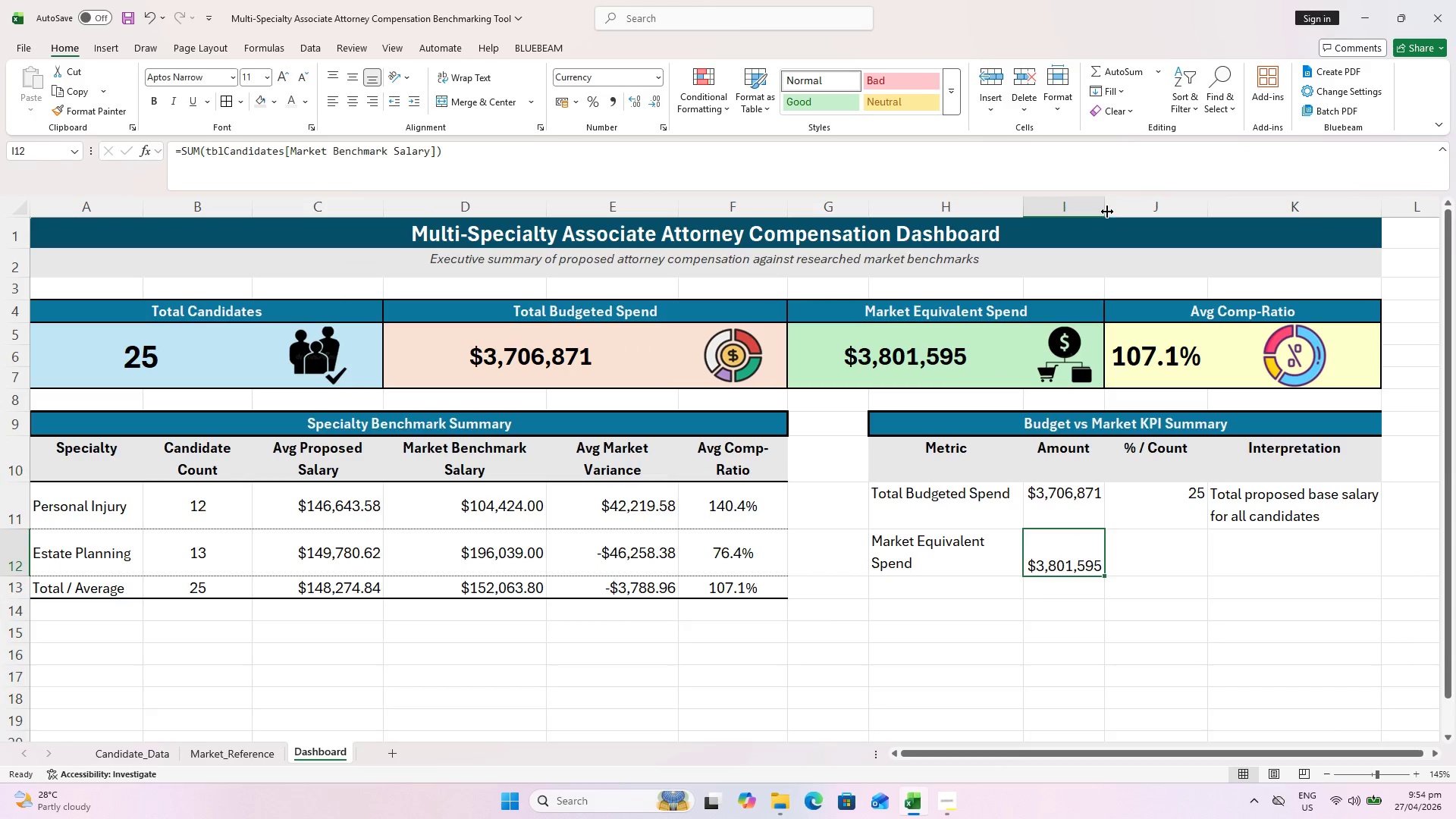 
double_click([1101, 202])
 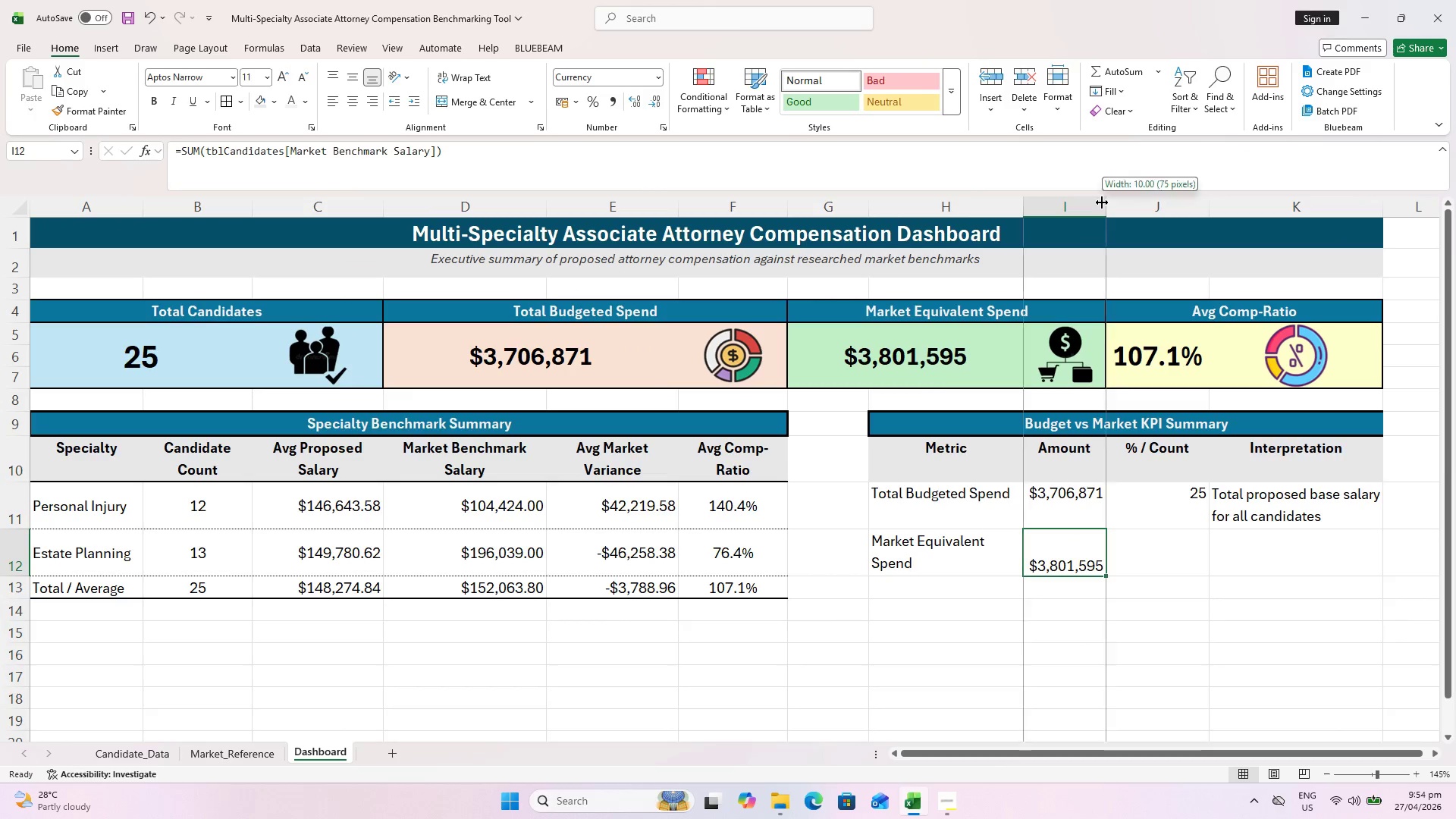 
double_click([1102, 202])
 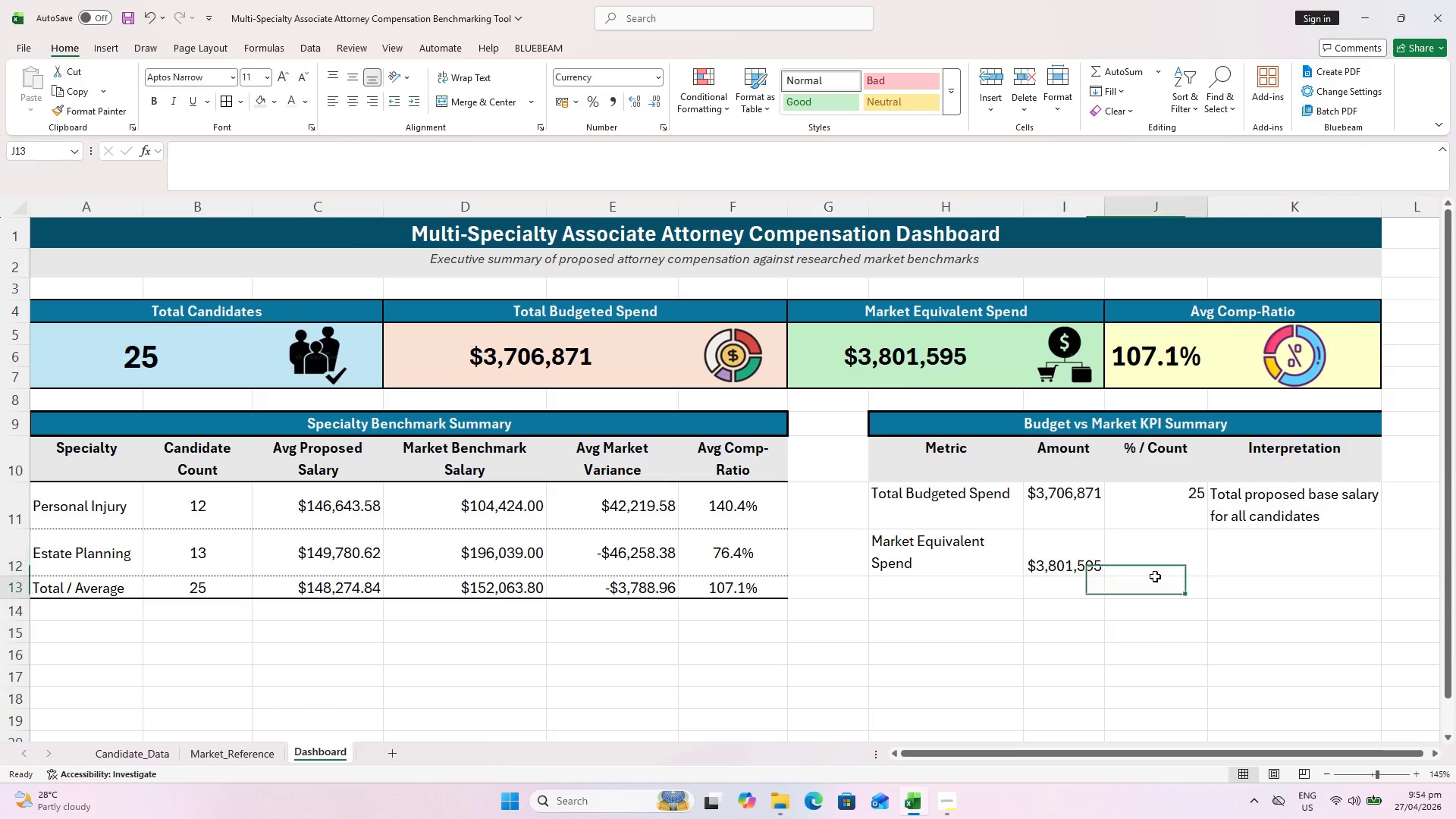 
double_click([1153, 556])
 